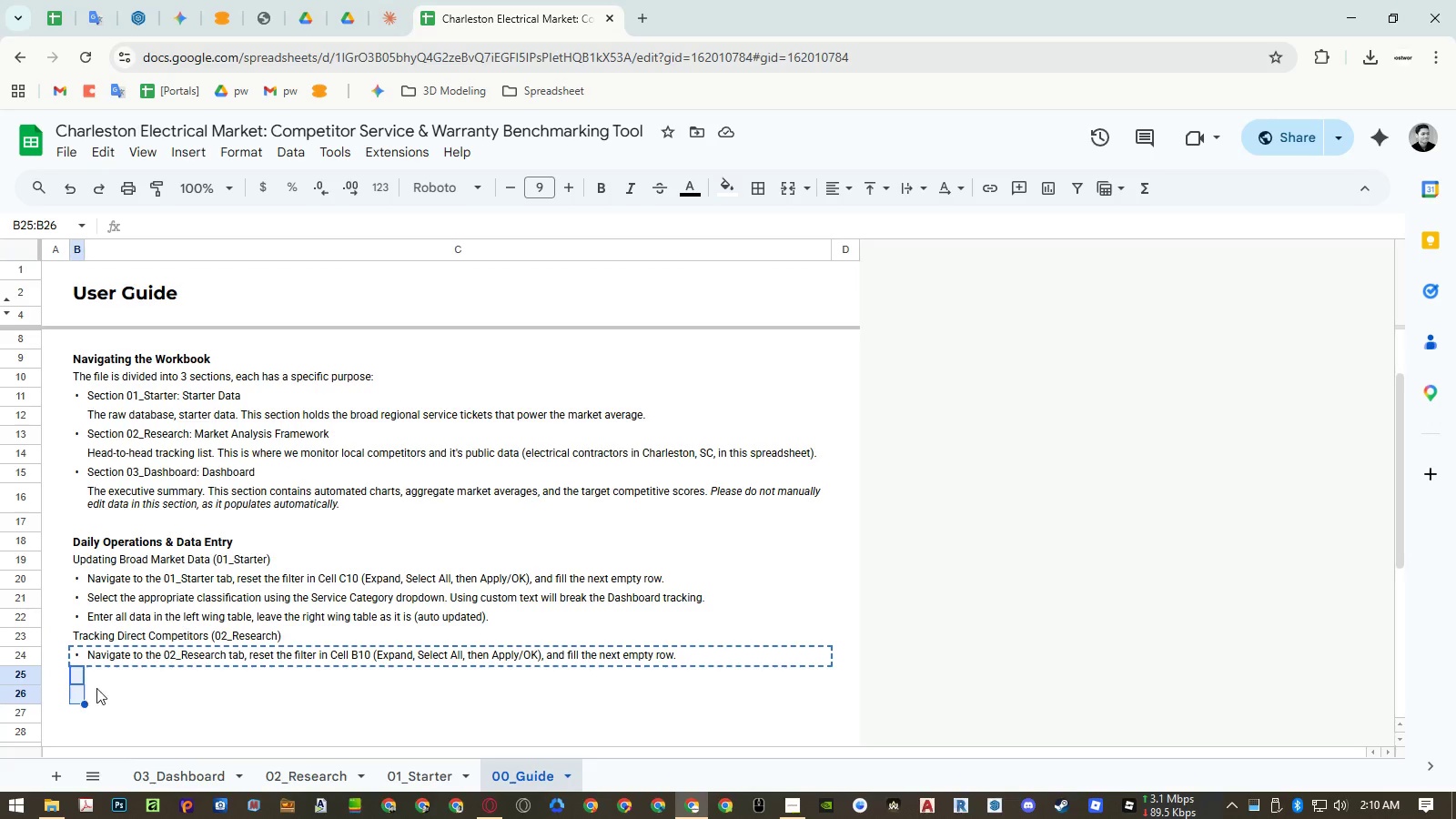 
key(Control+V)
 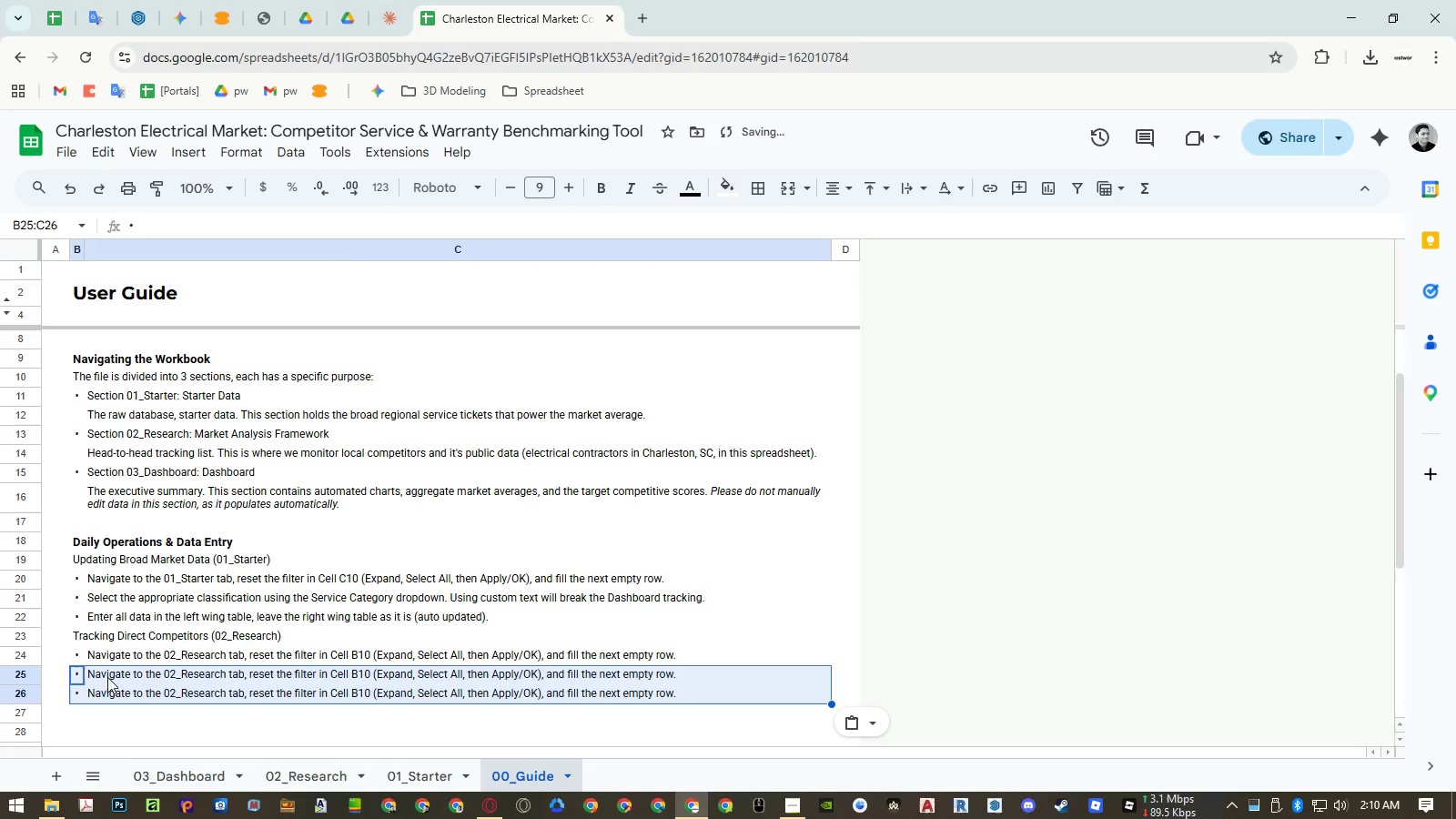 
left_click([107, 678])
 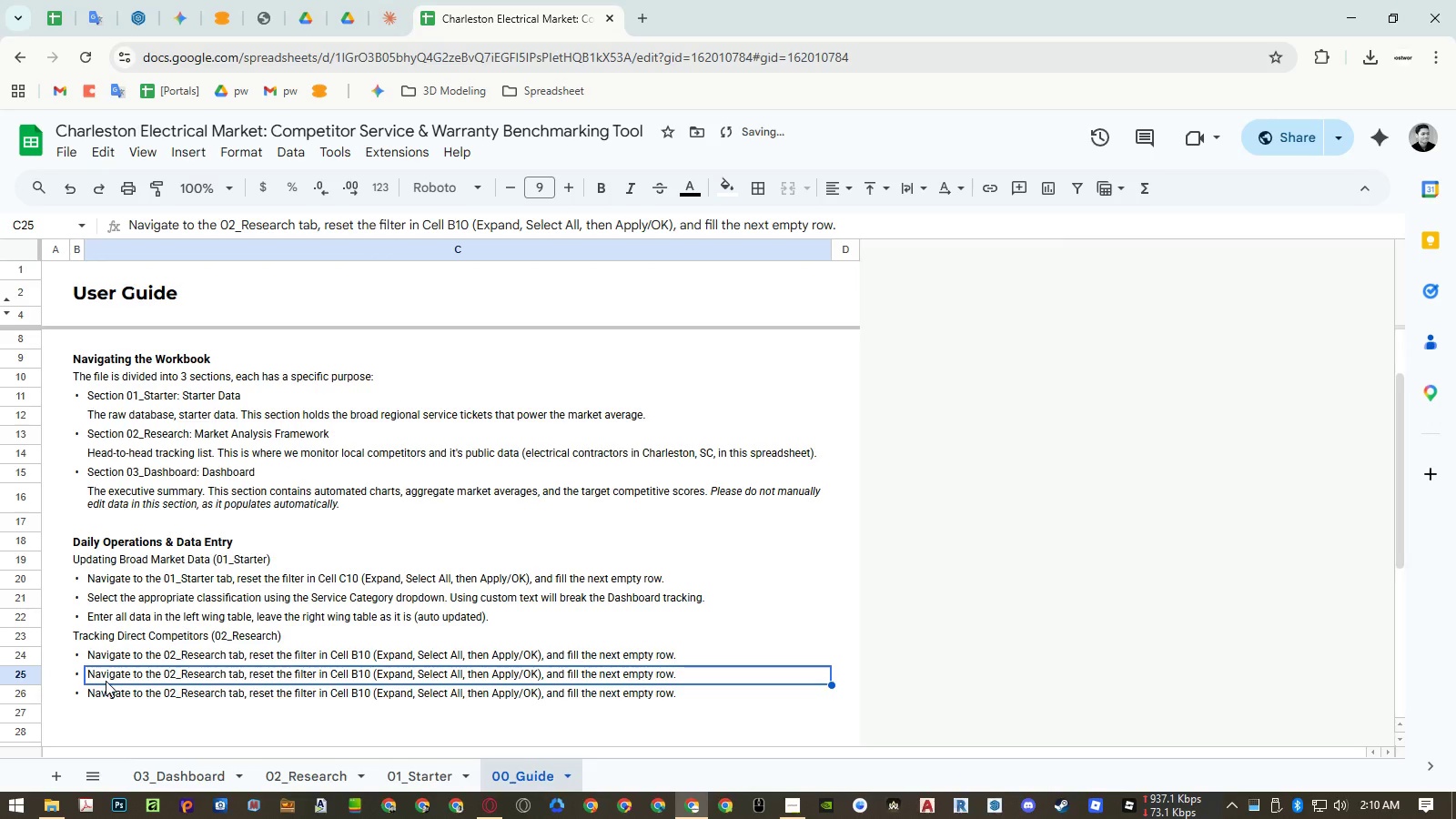 
left_click_drag(start_coordinate=[106, 681], to_coordinate=[106, 689])
 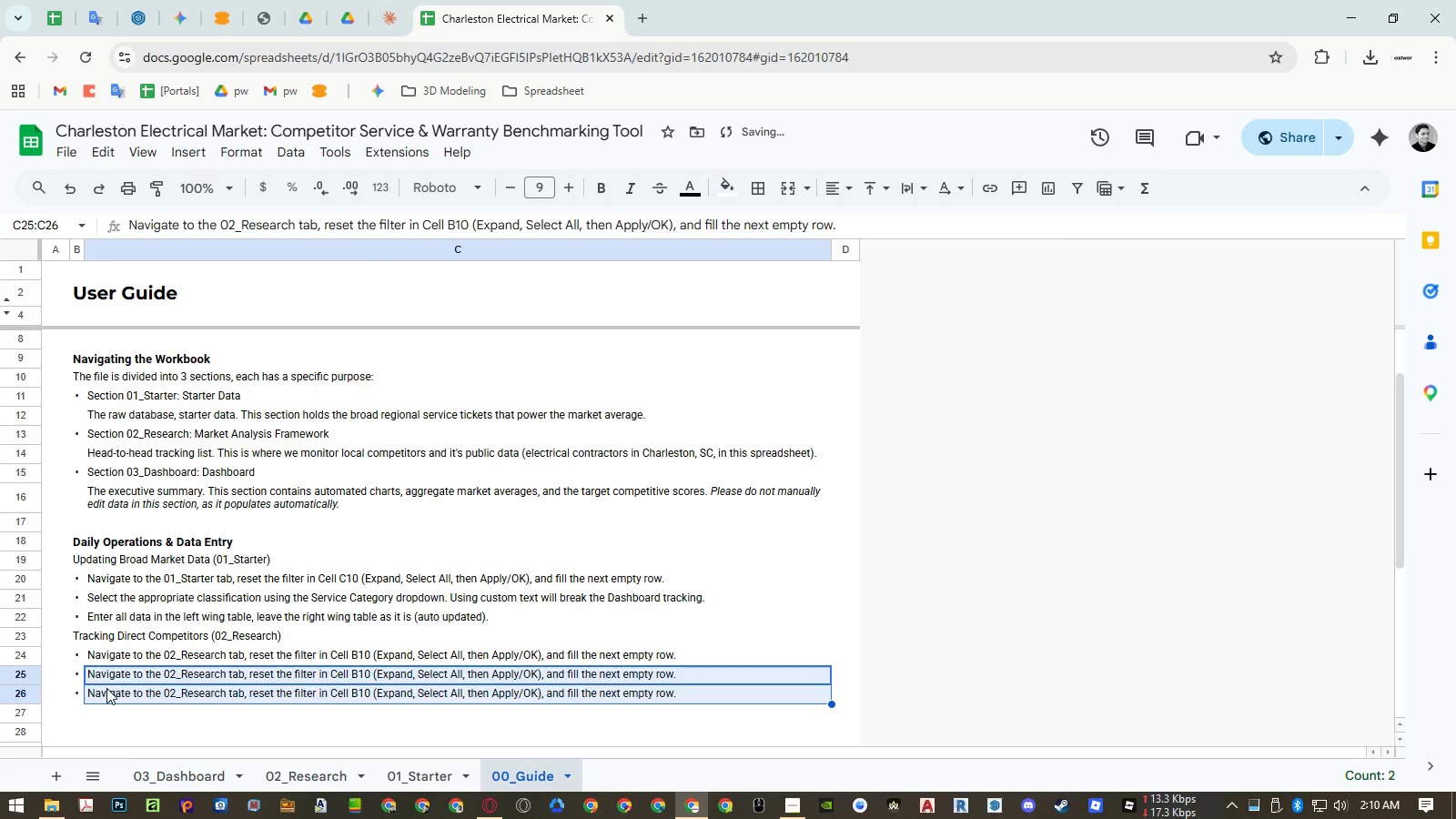 
key(Delete)
 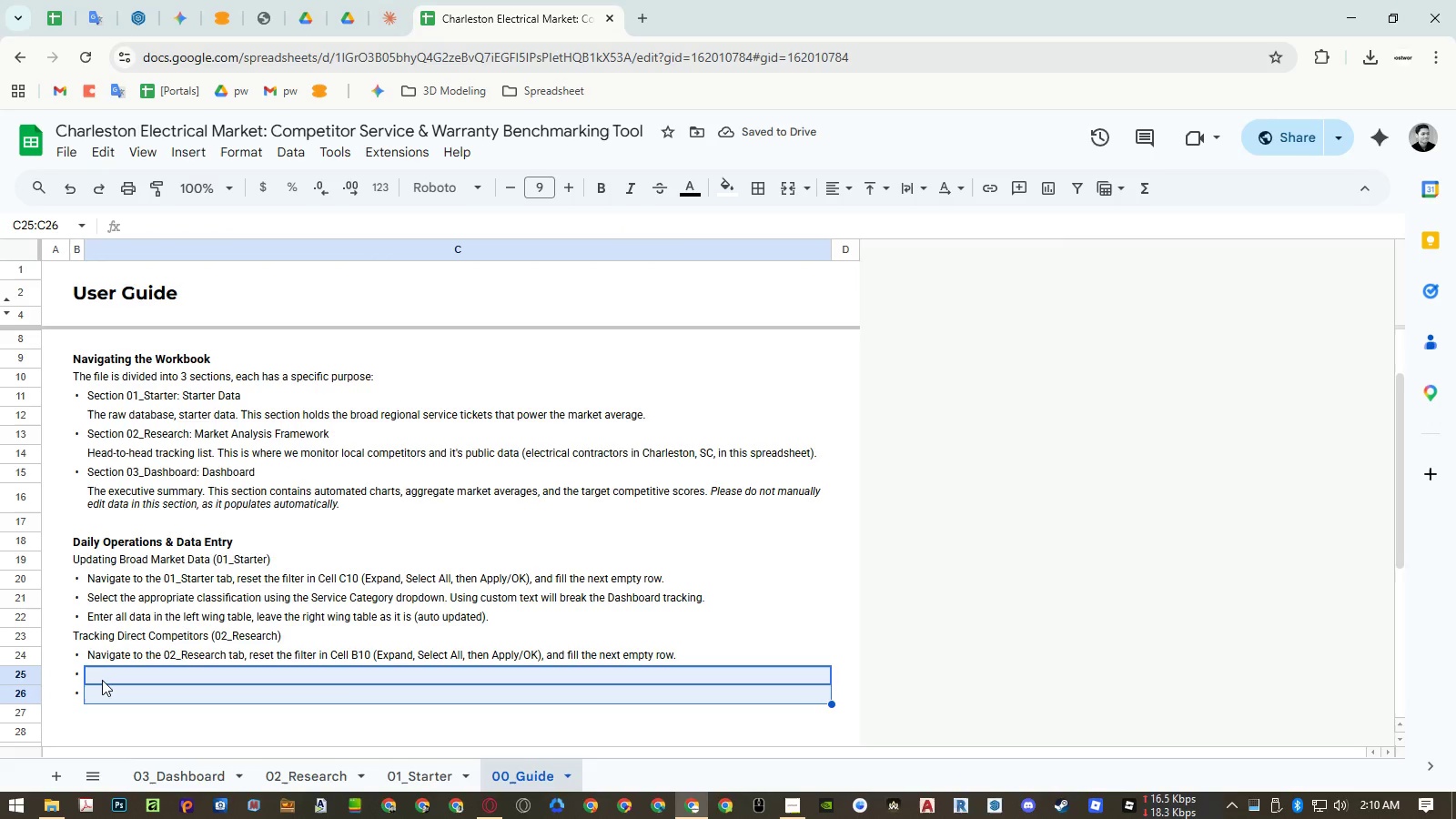 
wait(5.12)
 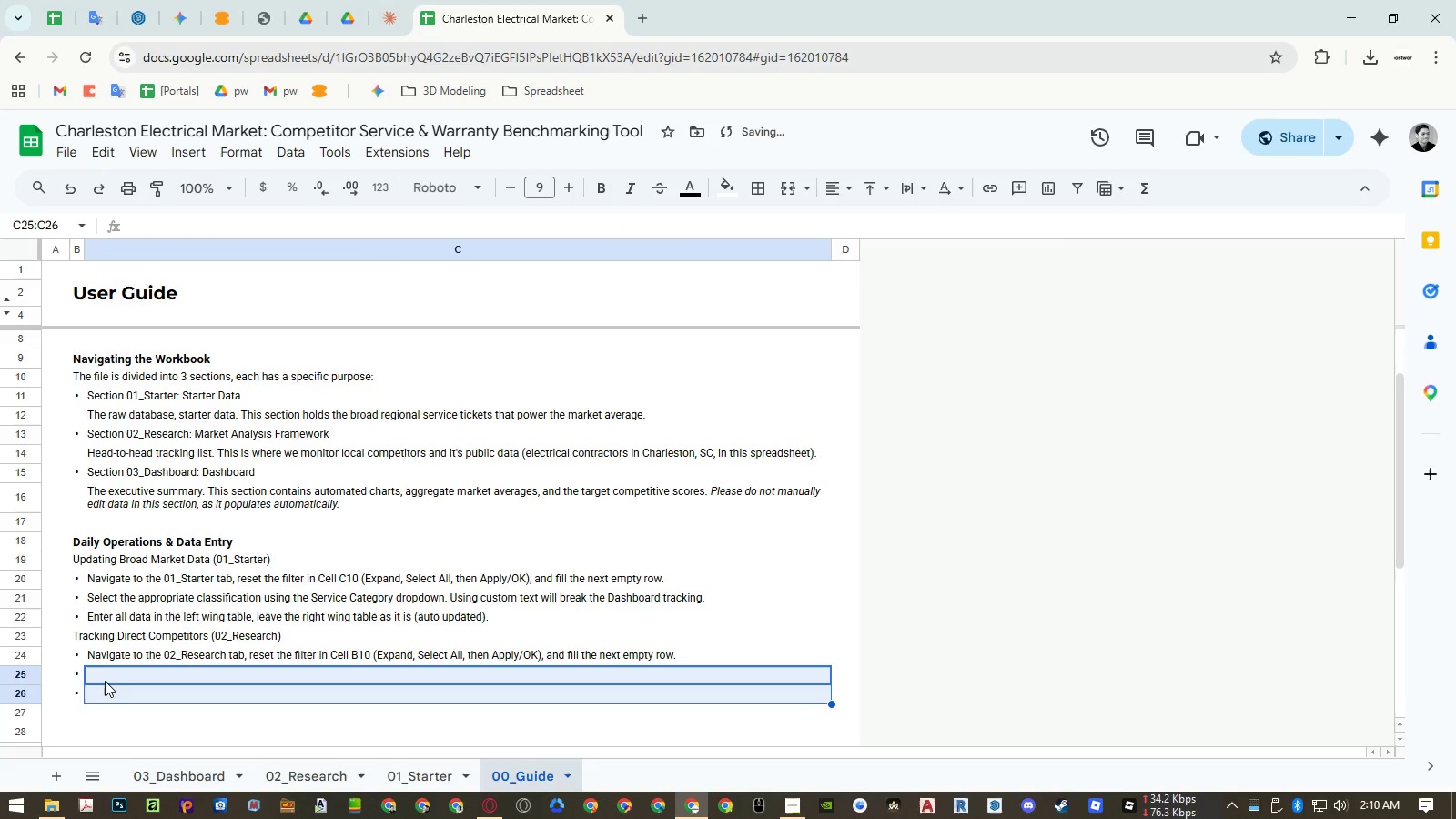 
left_click([395, 772])
 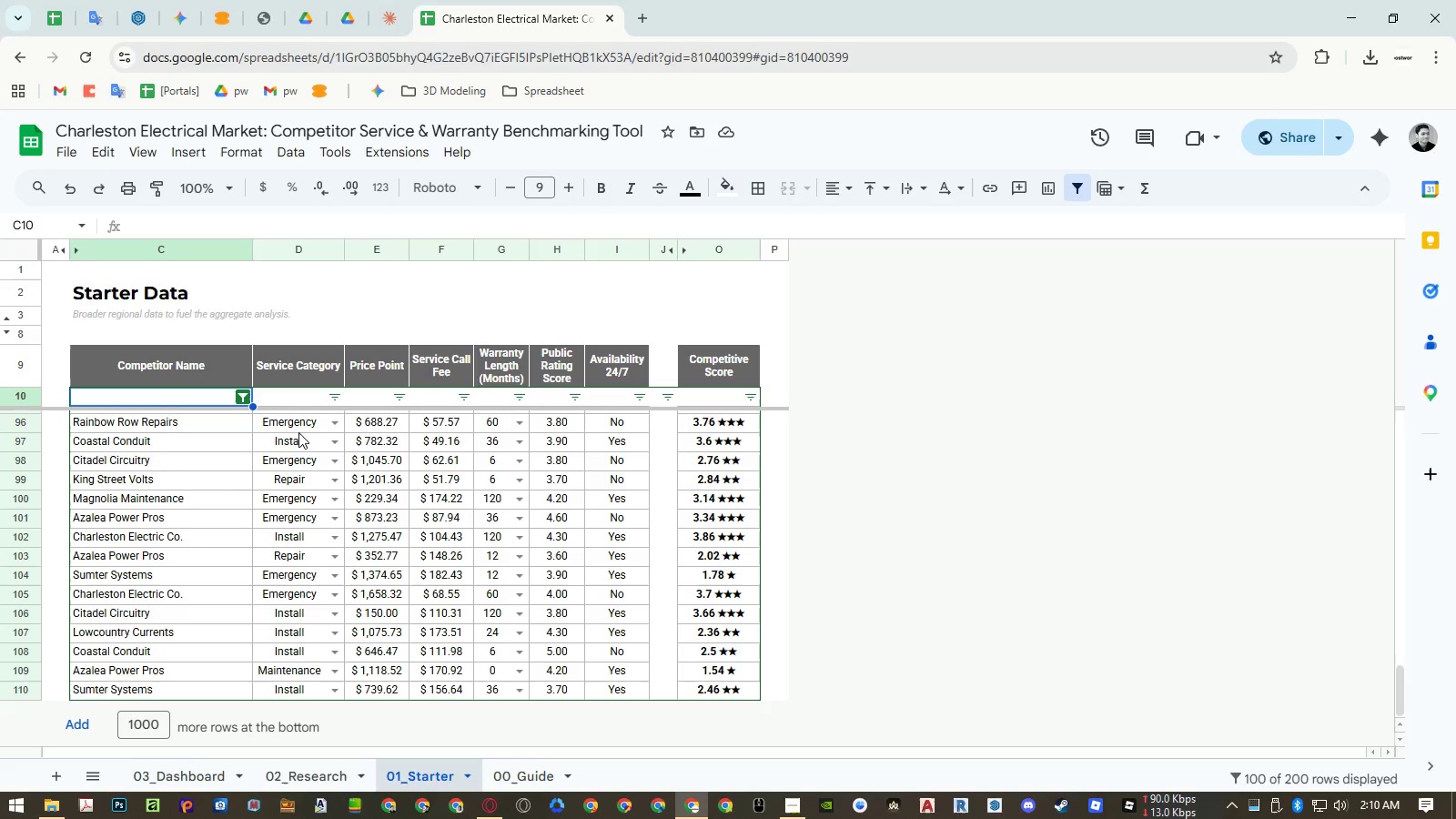 
left_click([298, 430])
 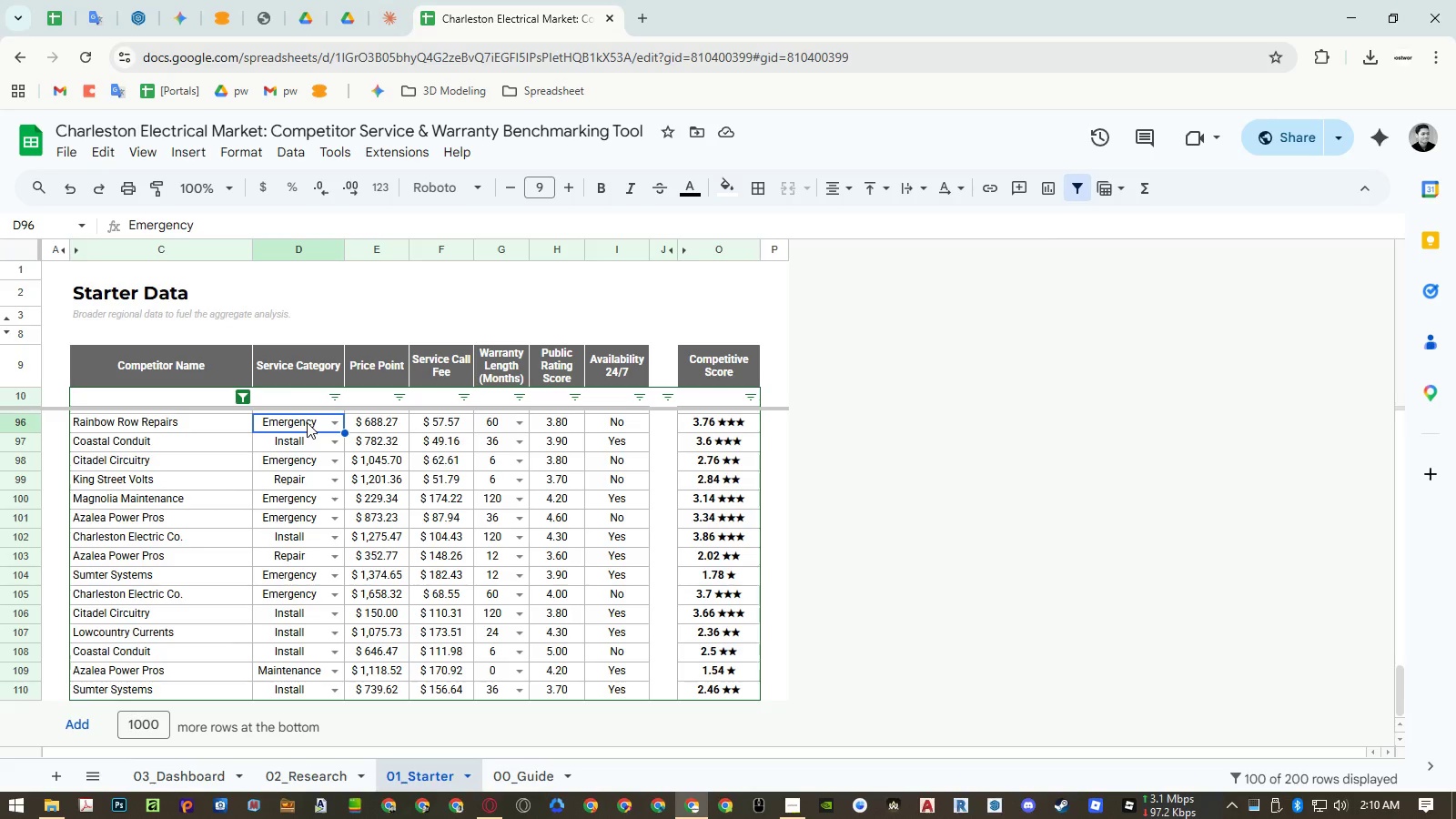 
left_click([372, 398])
 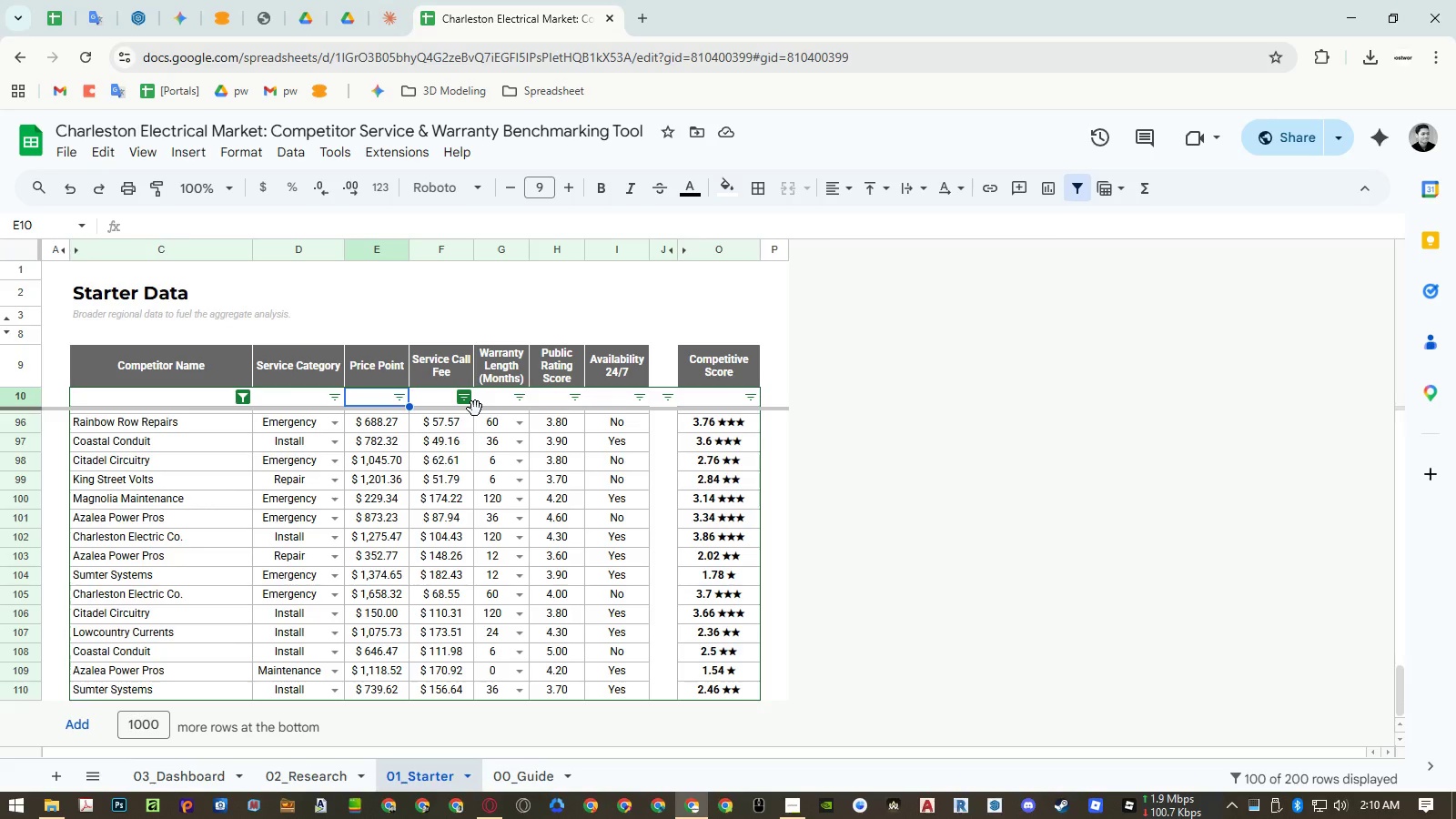 
key(Control+ArrowRight)
 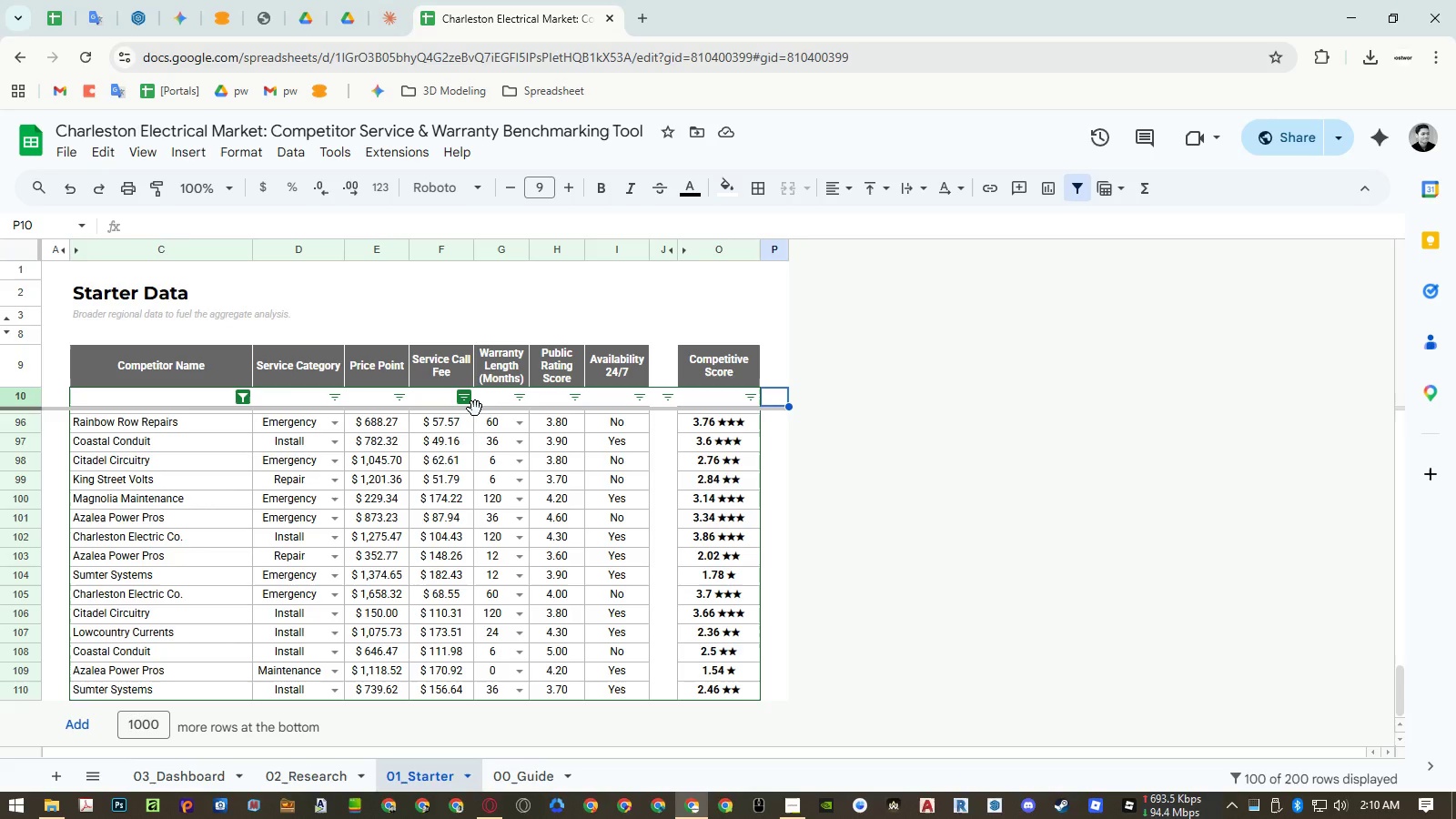 
key(ArrowLeft)
 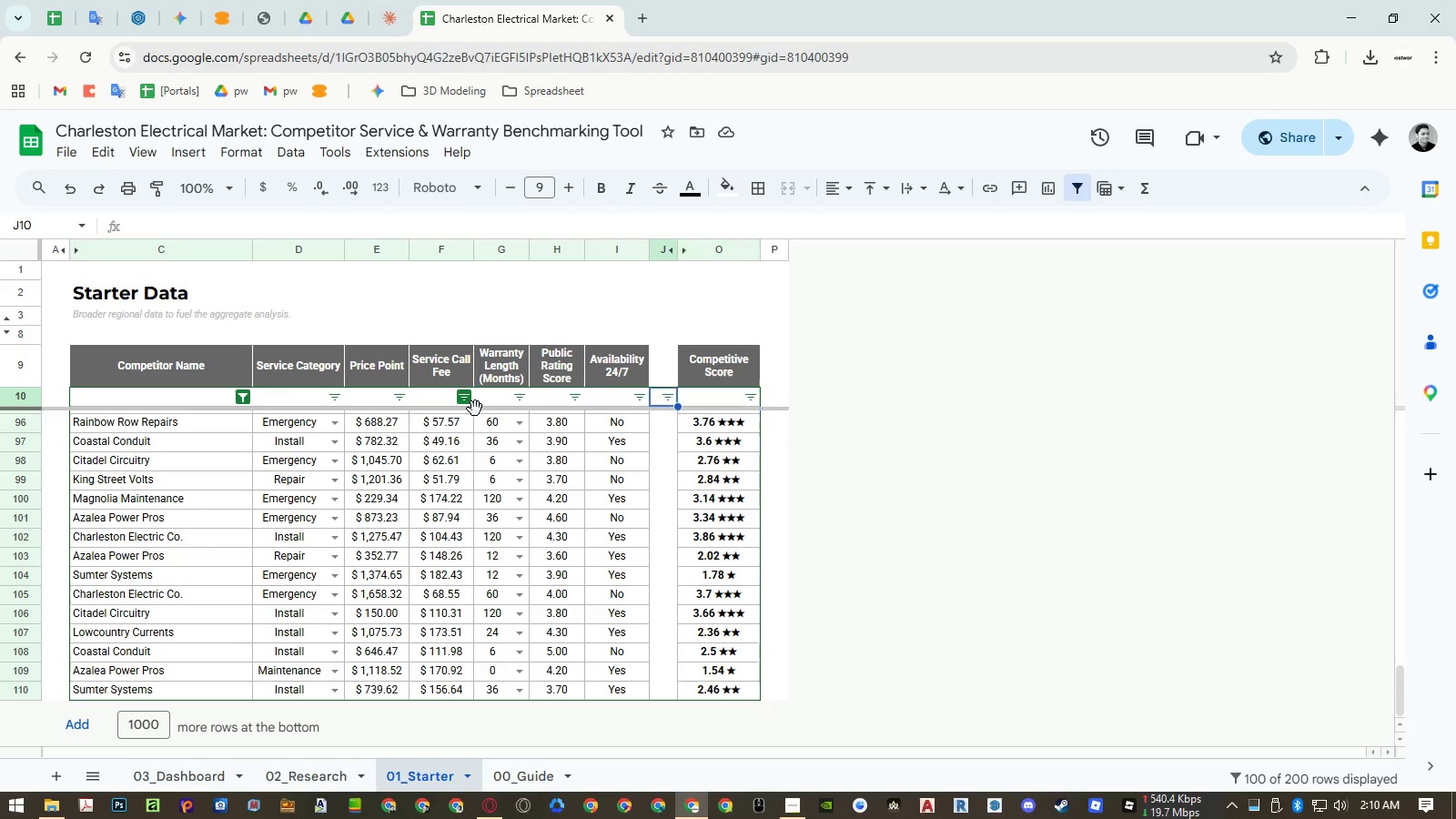 
key(ArrowLeft)
 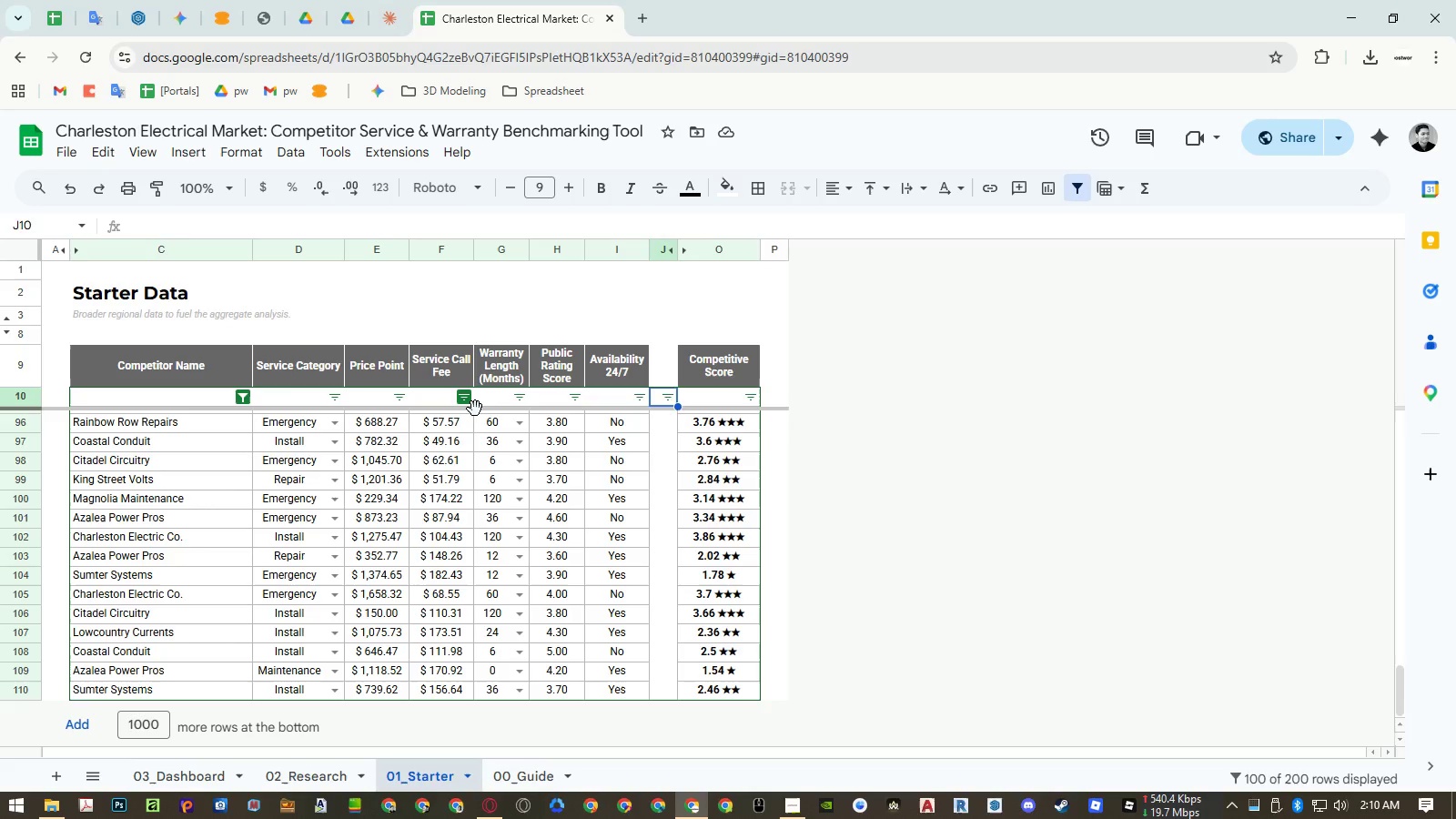 
key(ArrowLeft)
 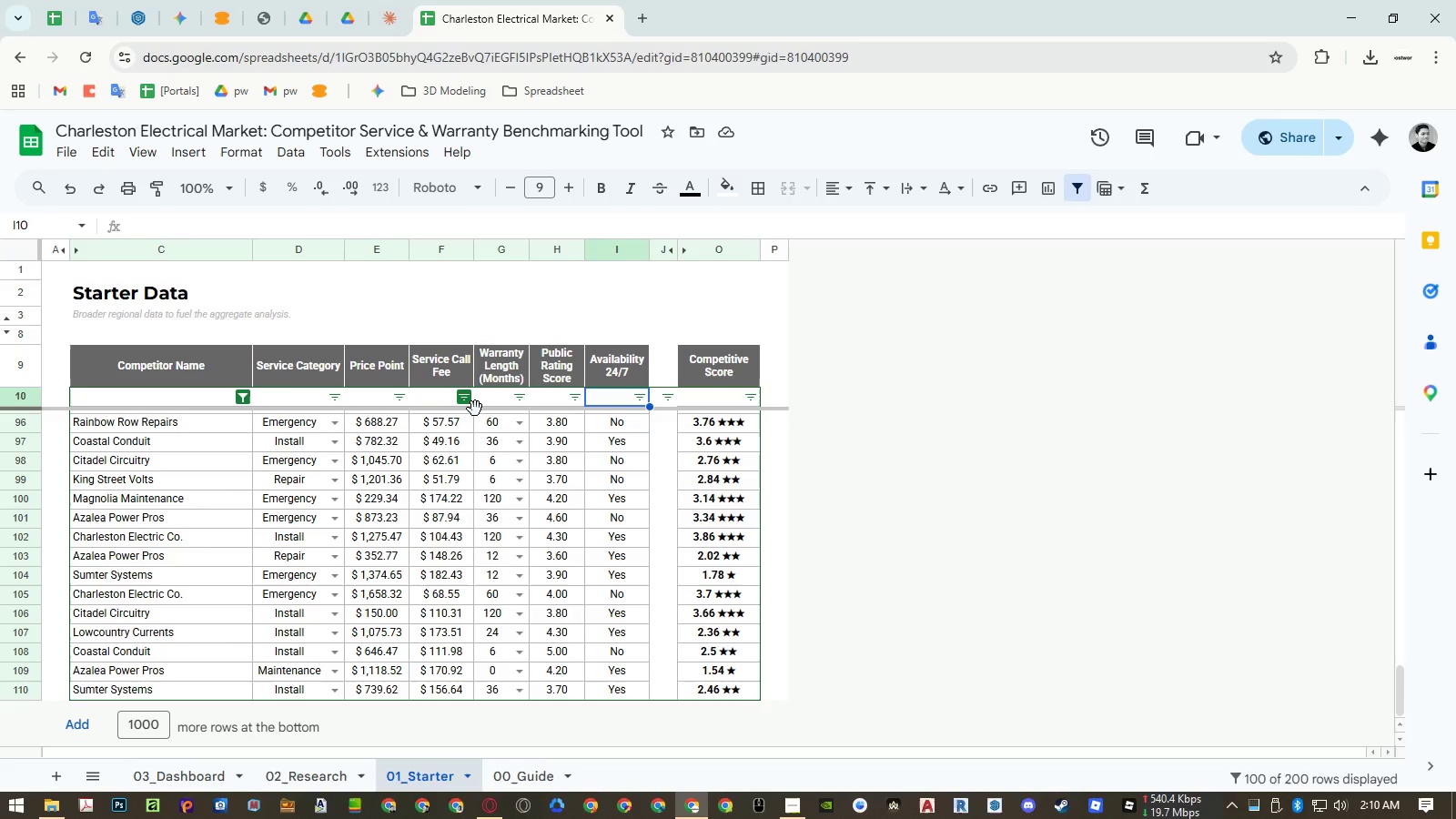 
key(Control+ArrowLeft)
 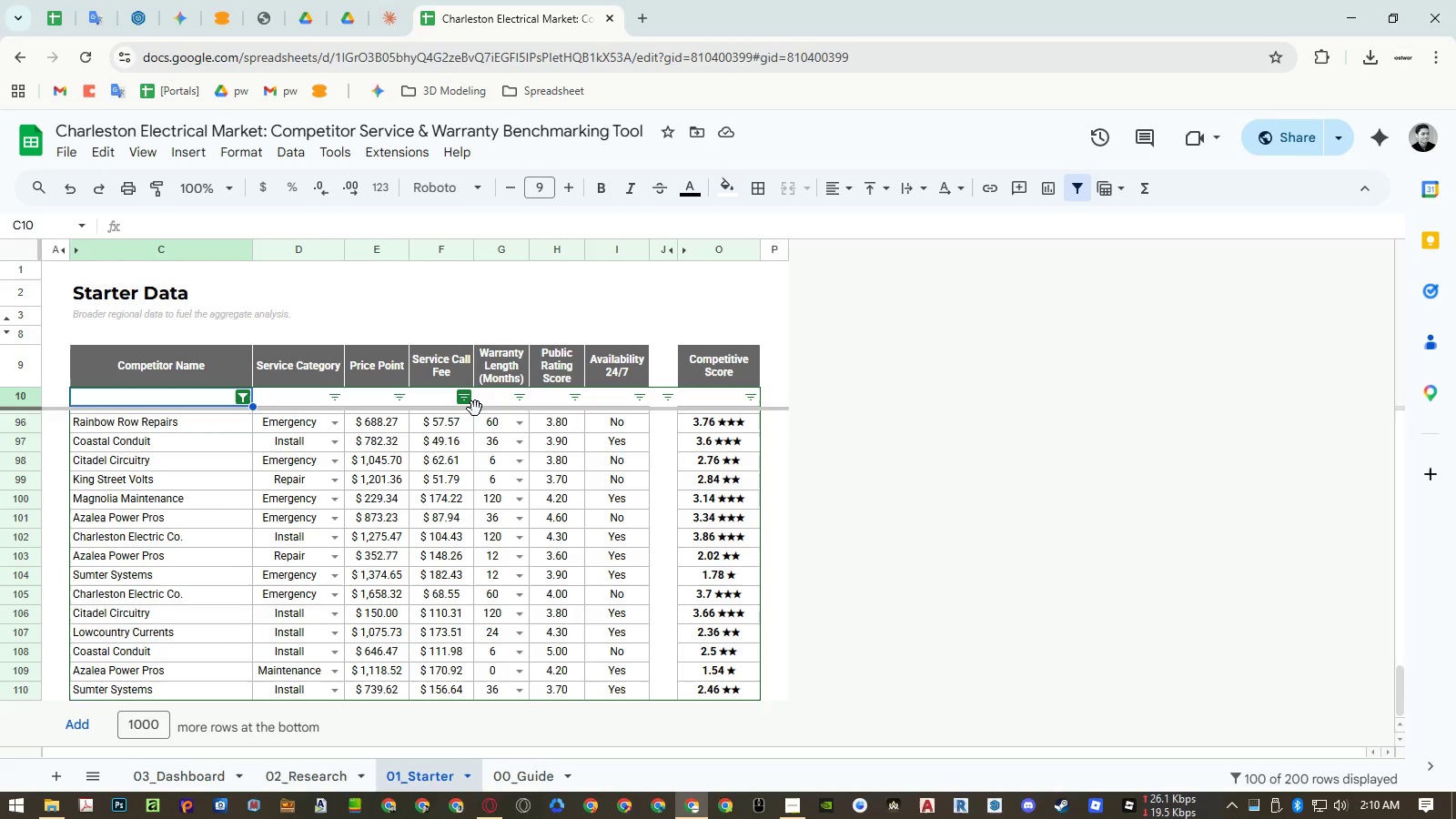 
key(ArrowRight)
 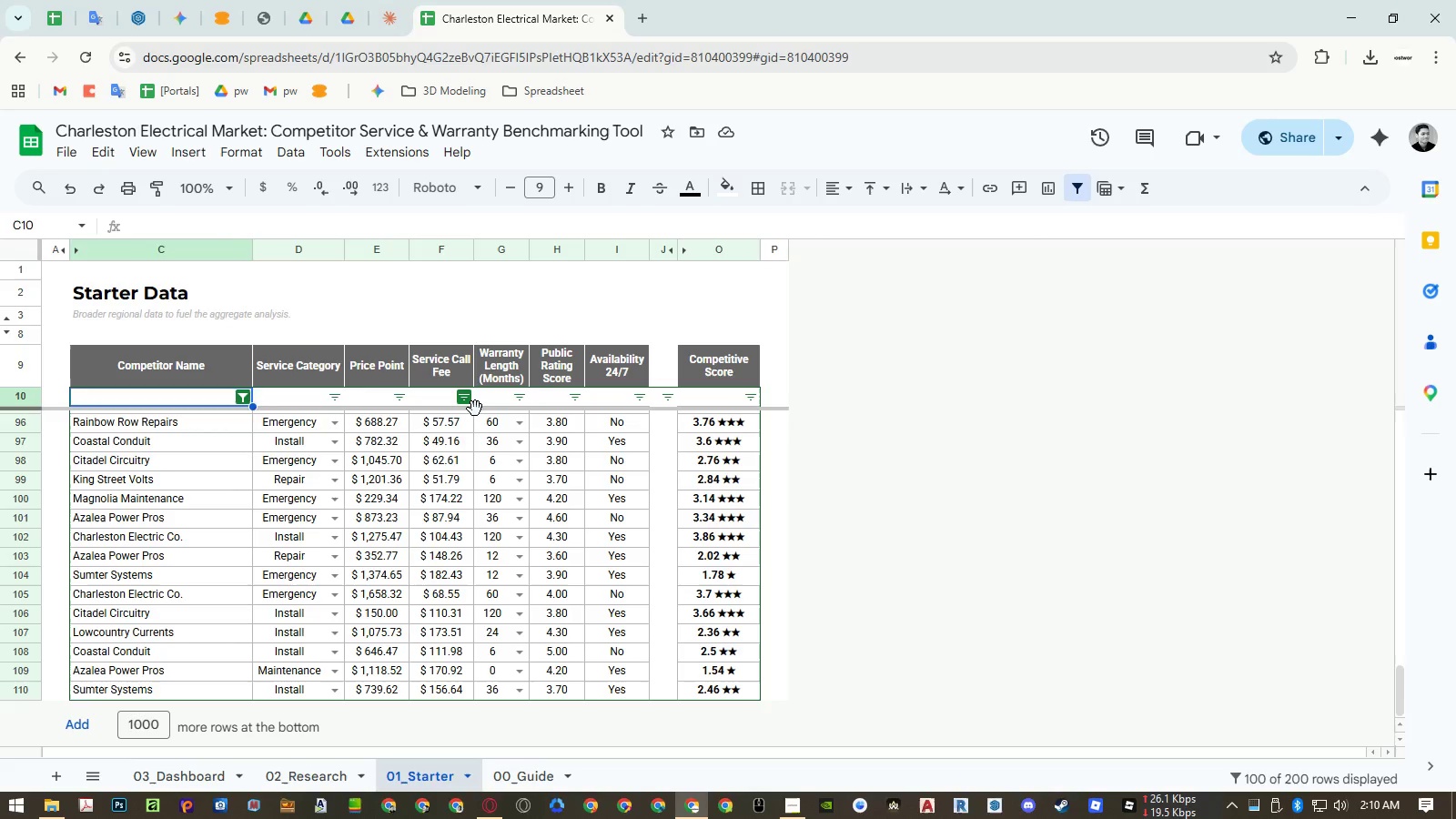 
key(ArrowRight)
 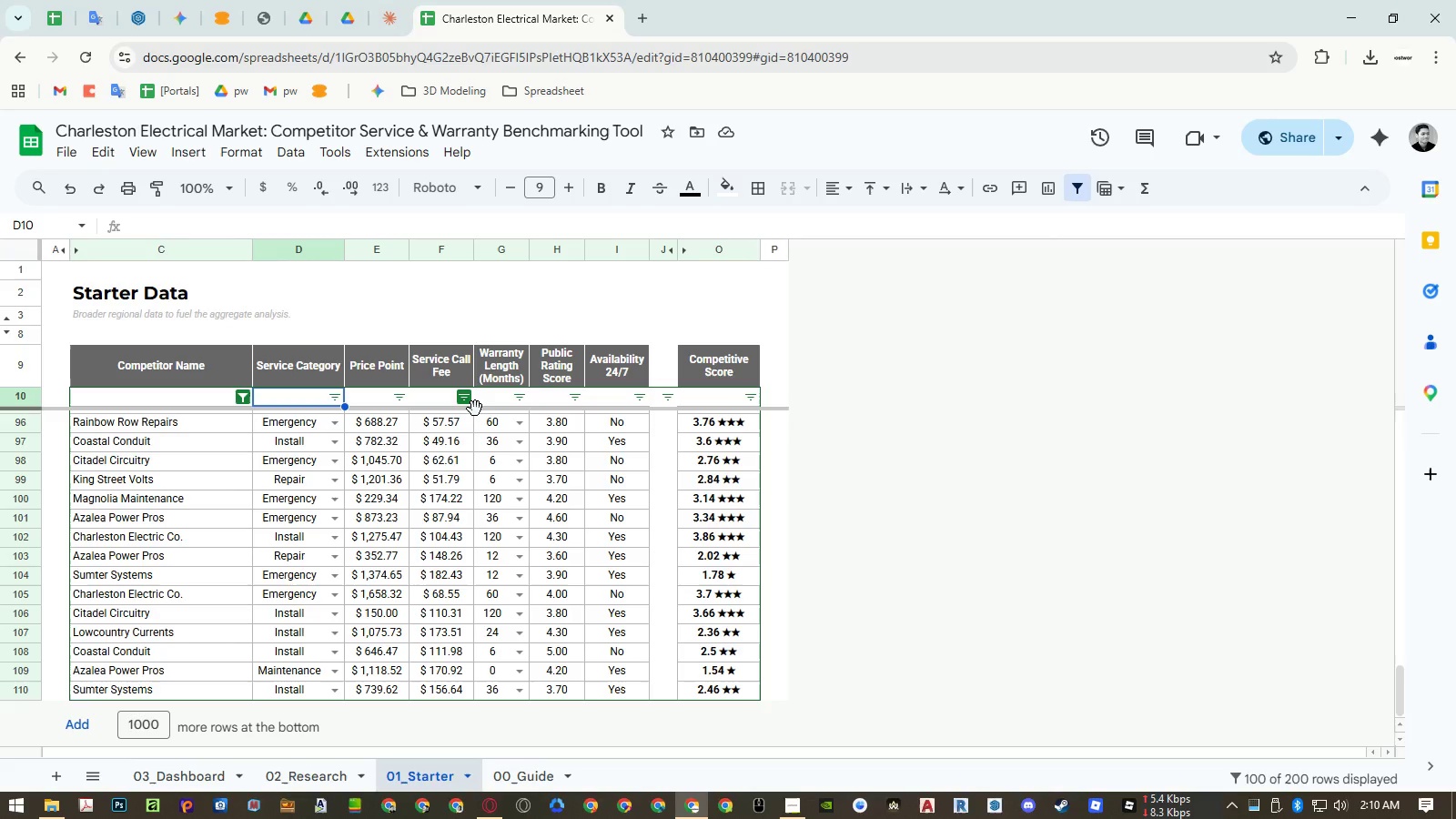 
key(Control+ArrowRight)
 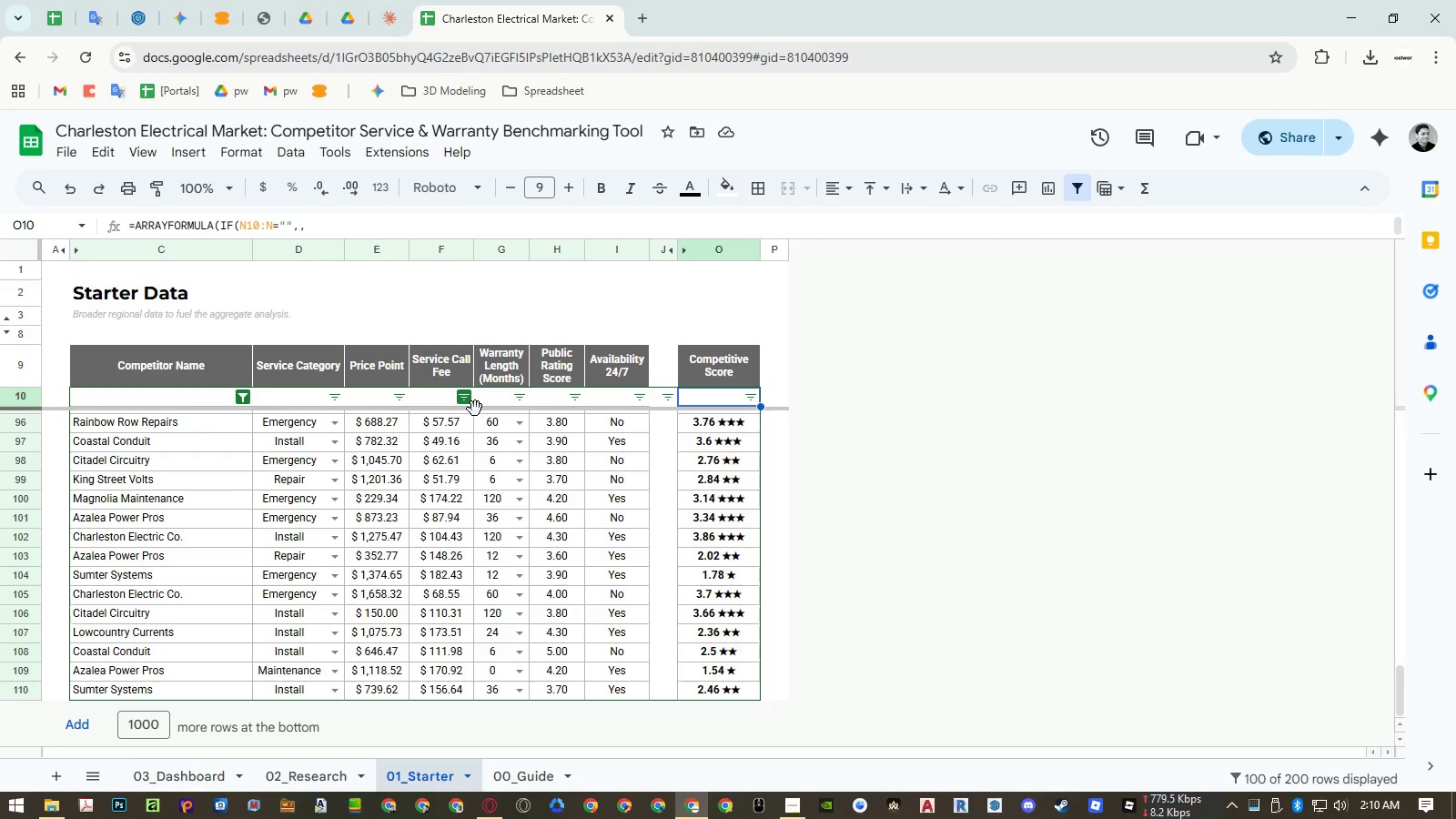 
key(ArrowLeft)
 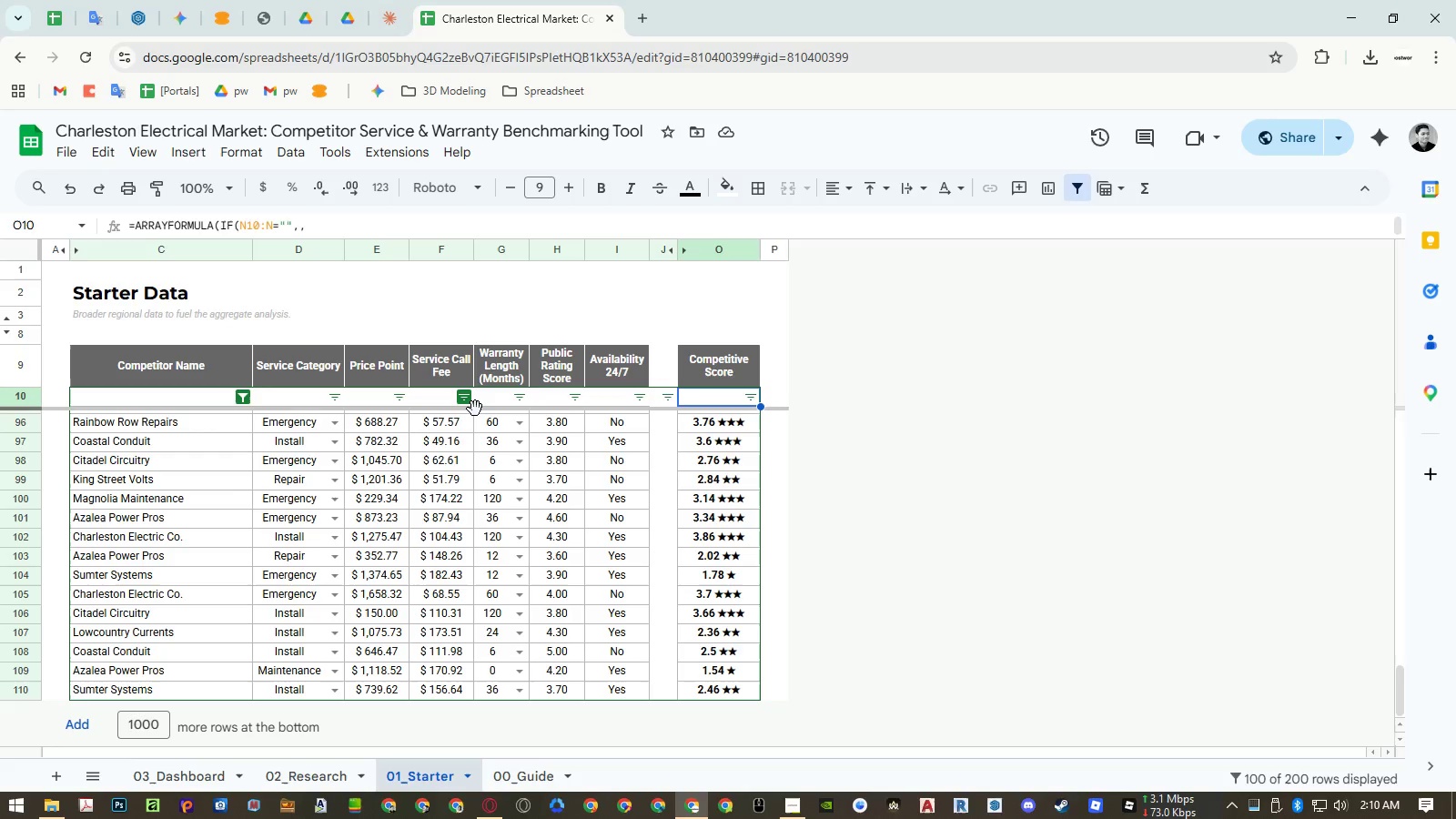 
key(ArrowLeft)
 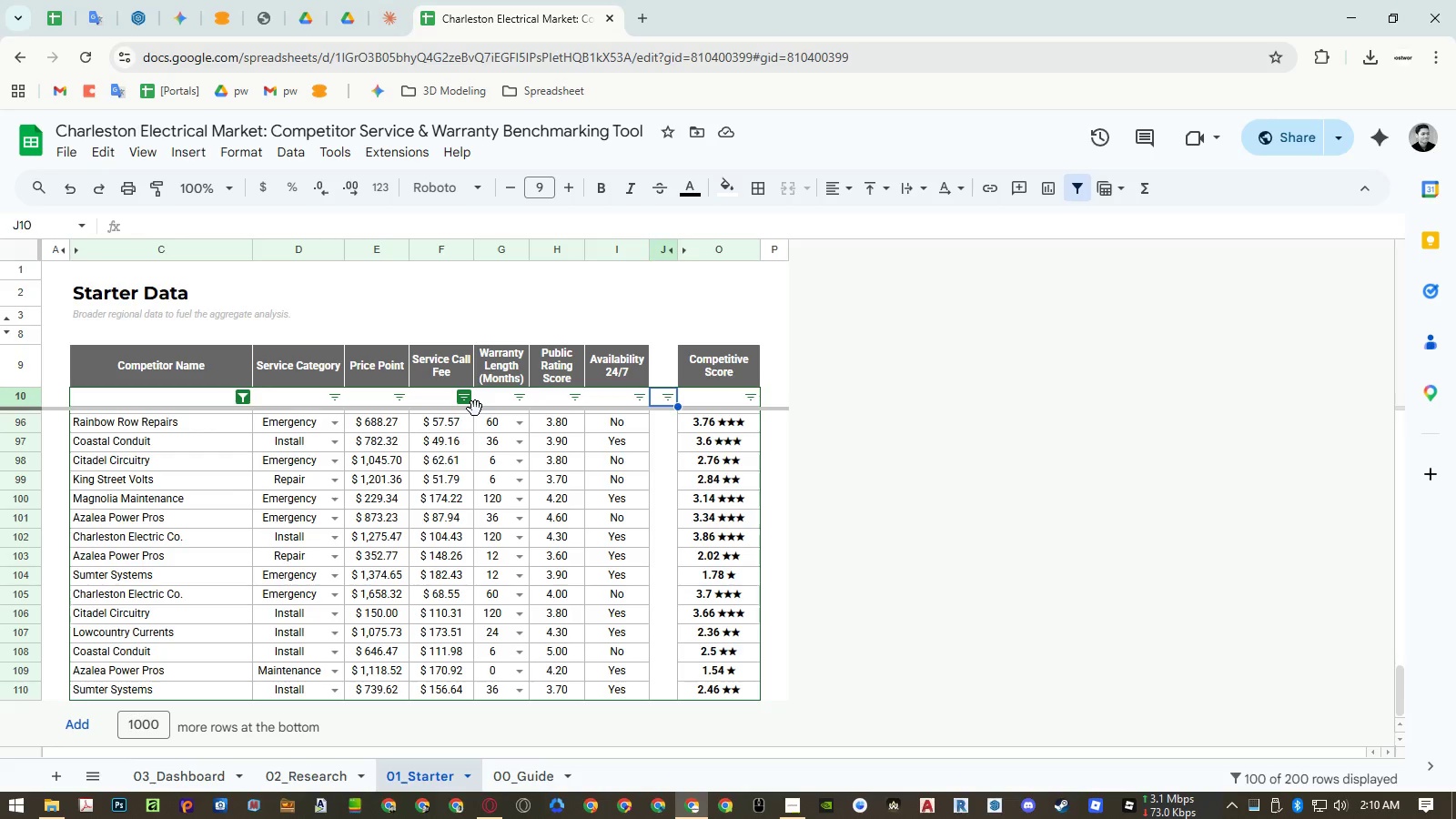 
key(ArrowLeft)
 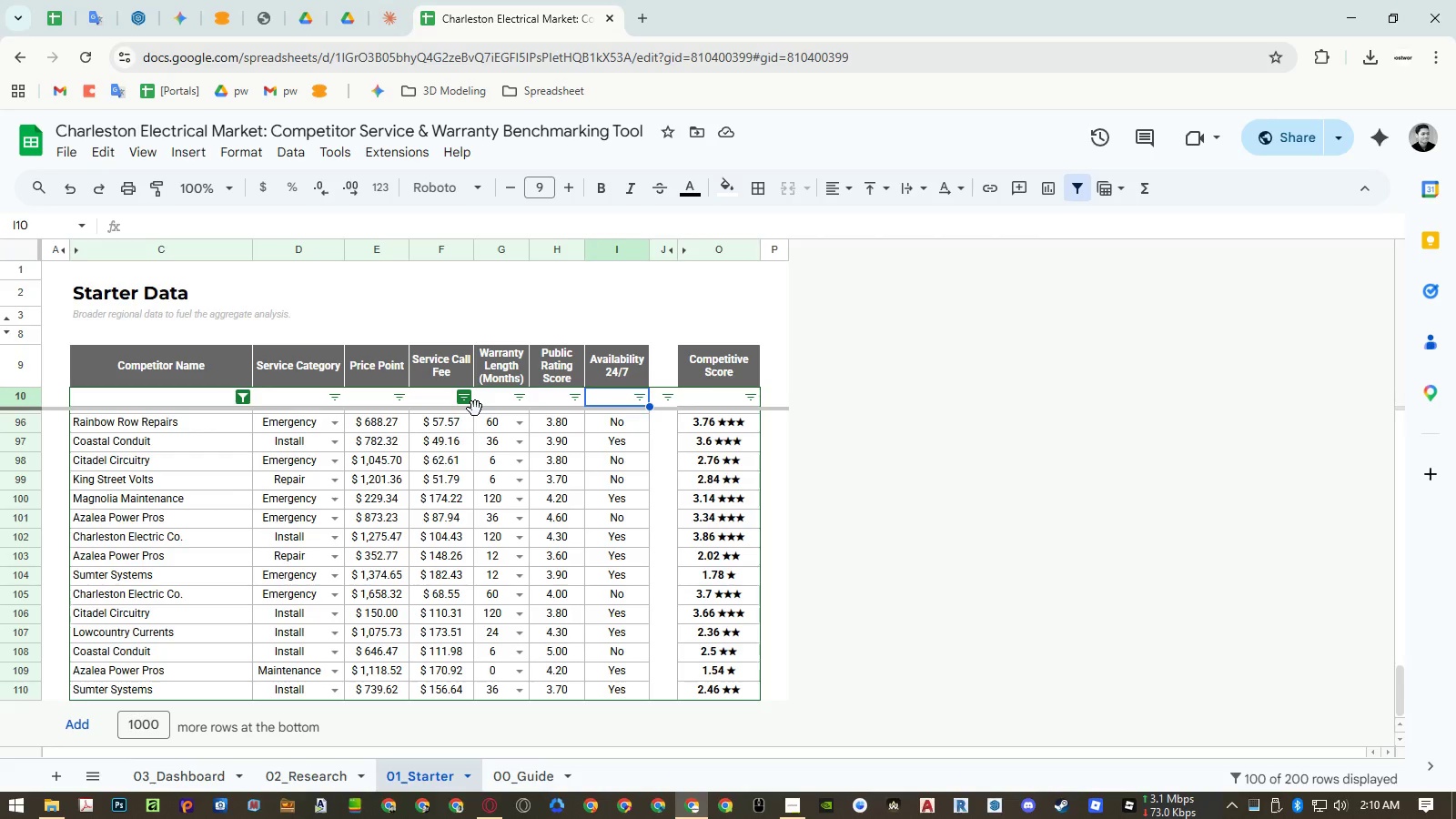 
key(ArrowLeft)
 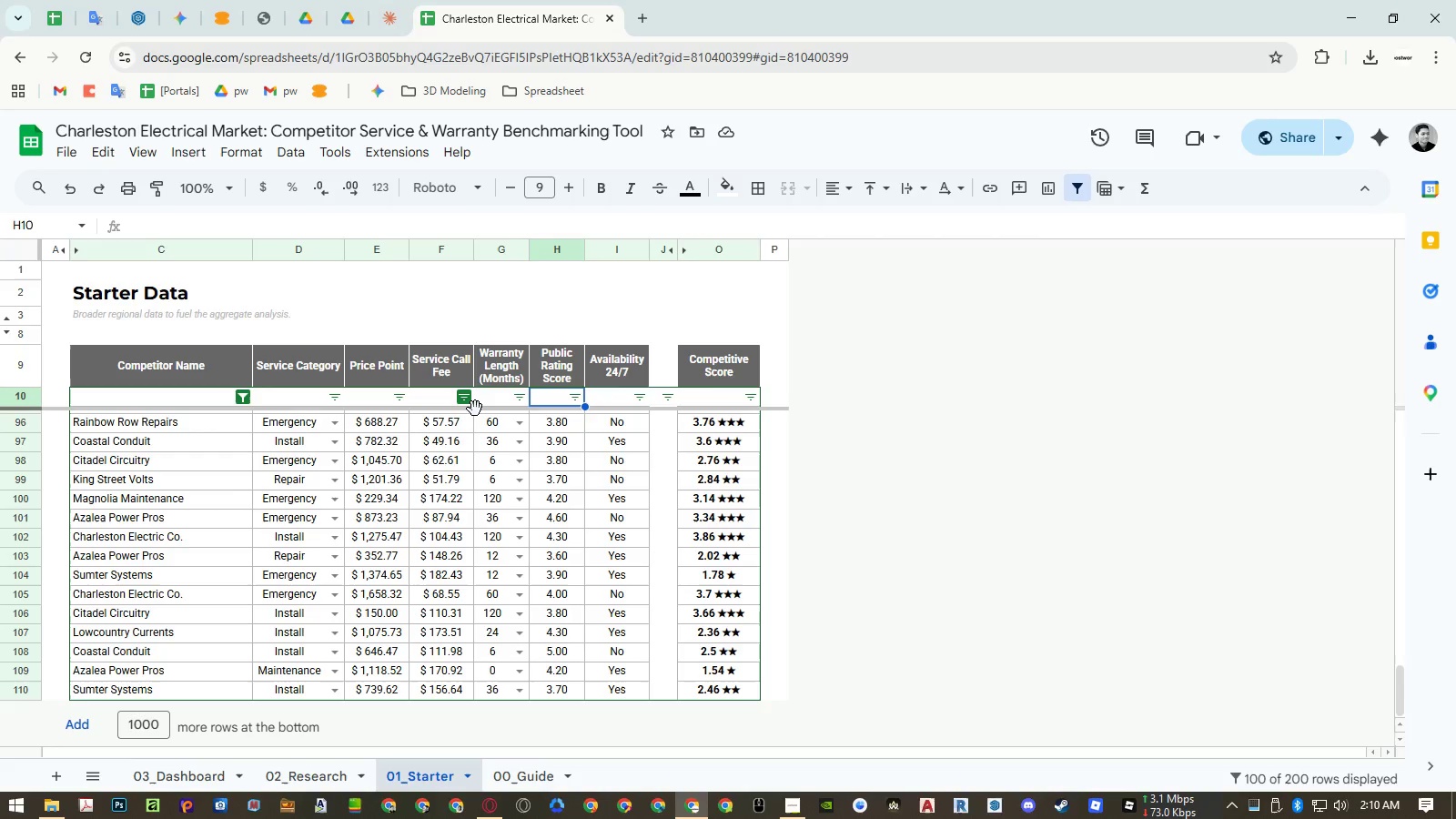 
key(ArrowLeft)
 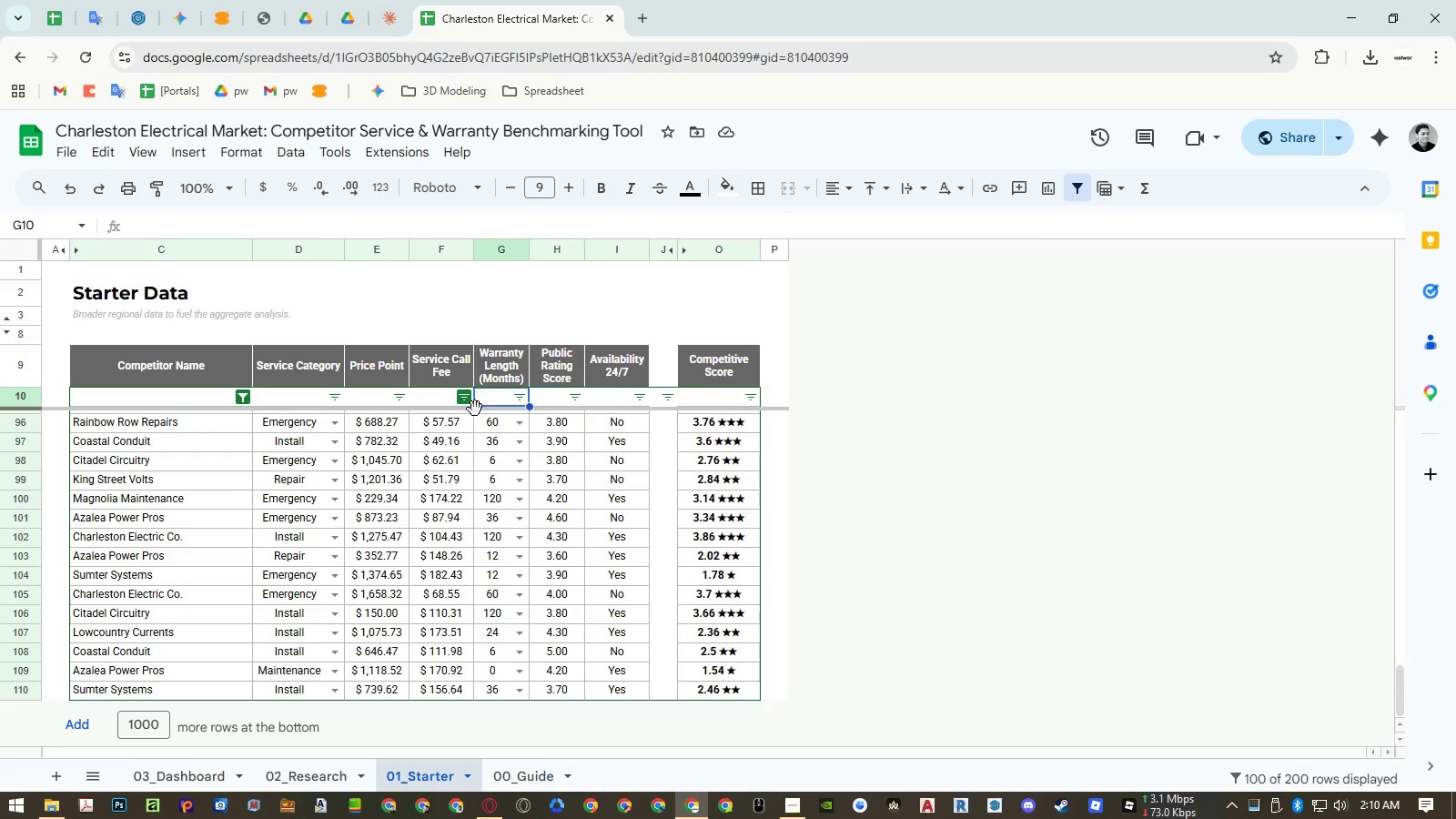 
key(ArrowLeft)
 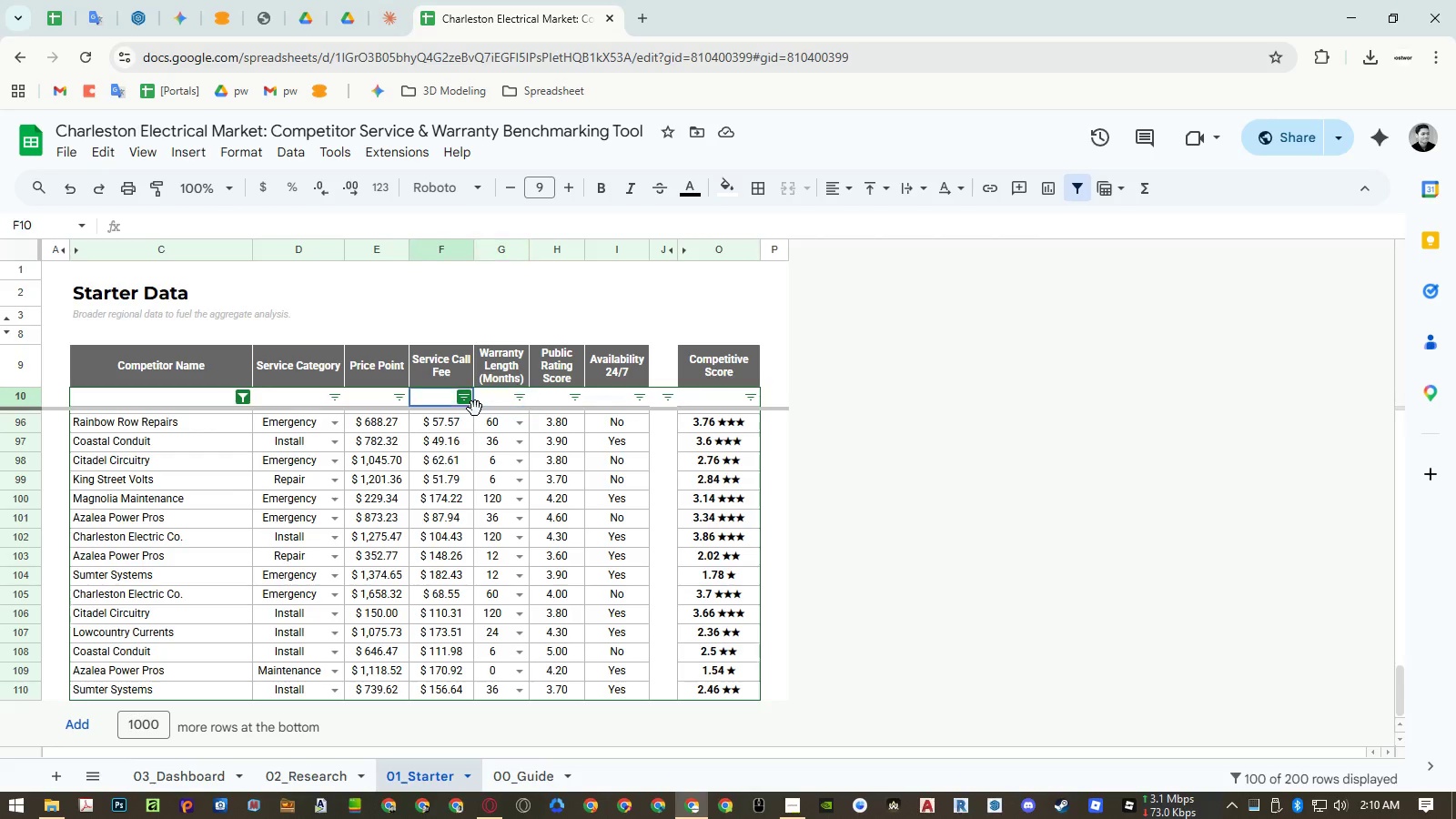 
key(ArrowLeft)
 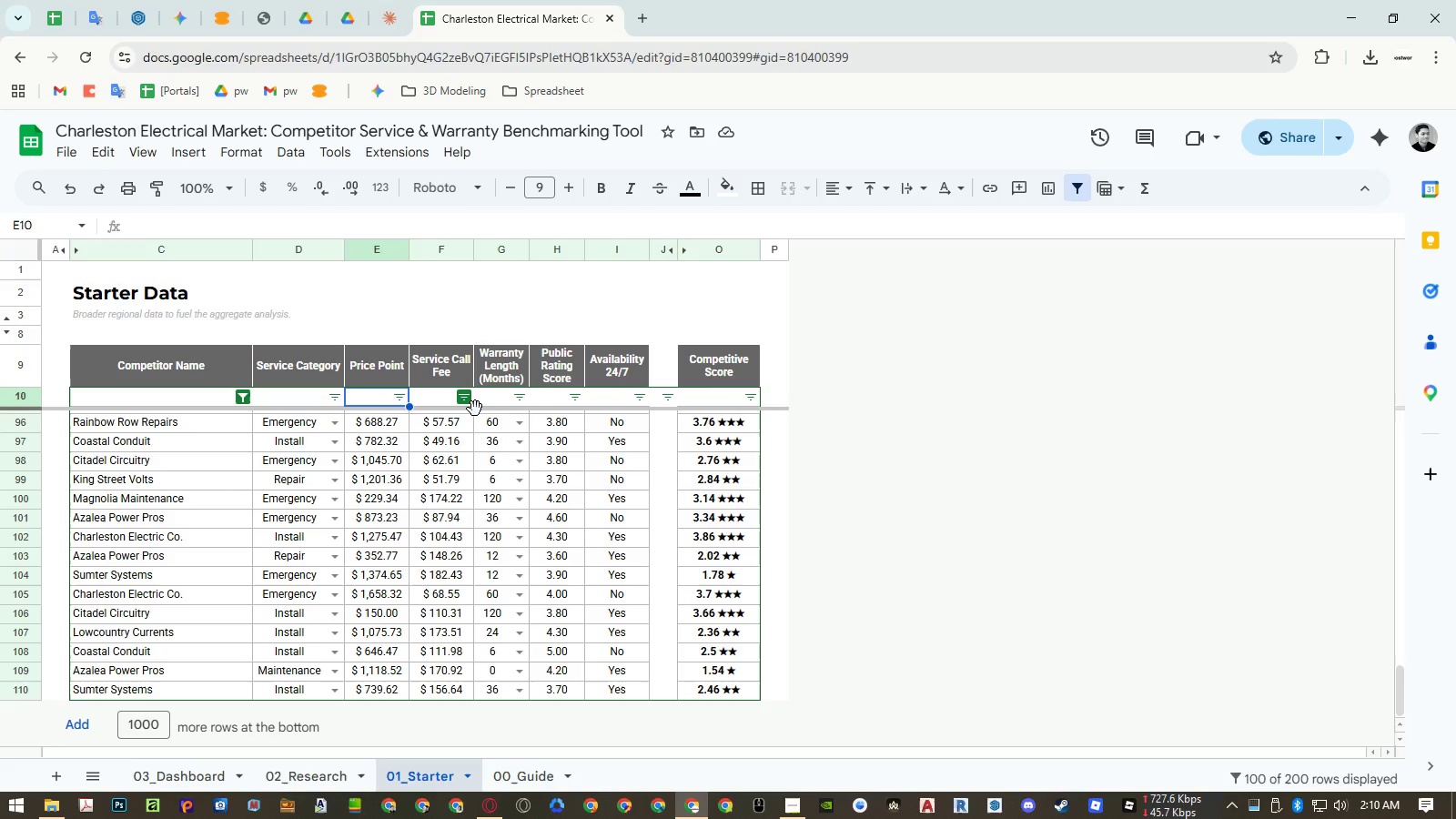 
key(ArrowLeft)
 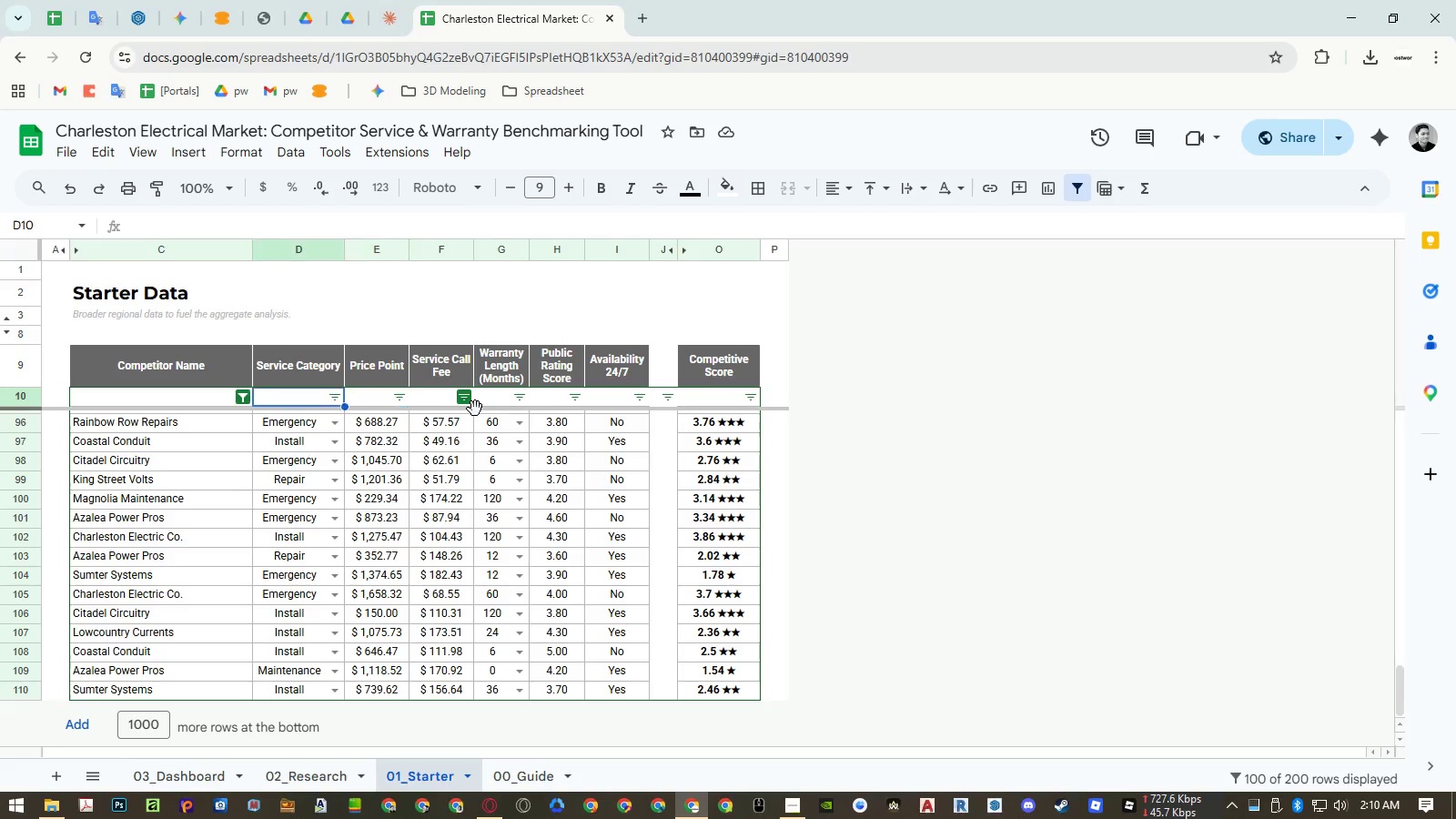 
key(ArrowLeft)
 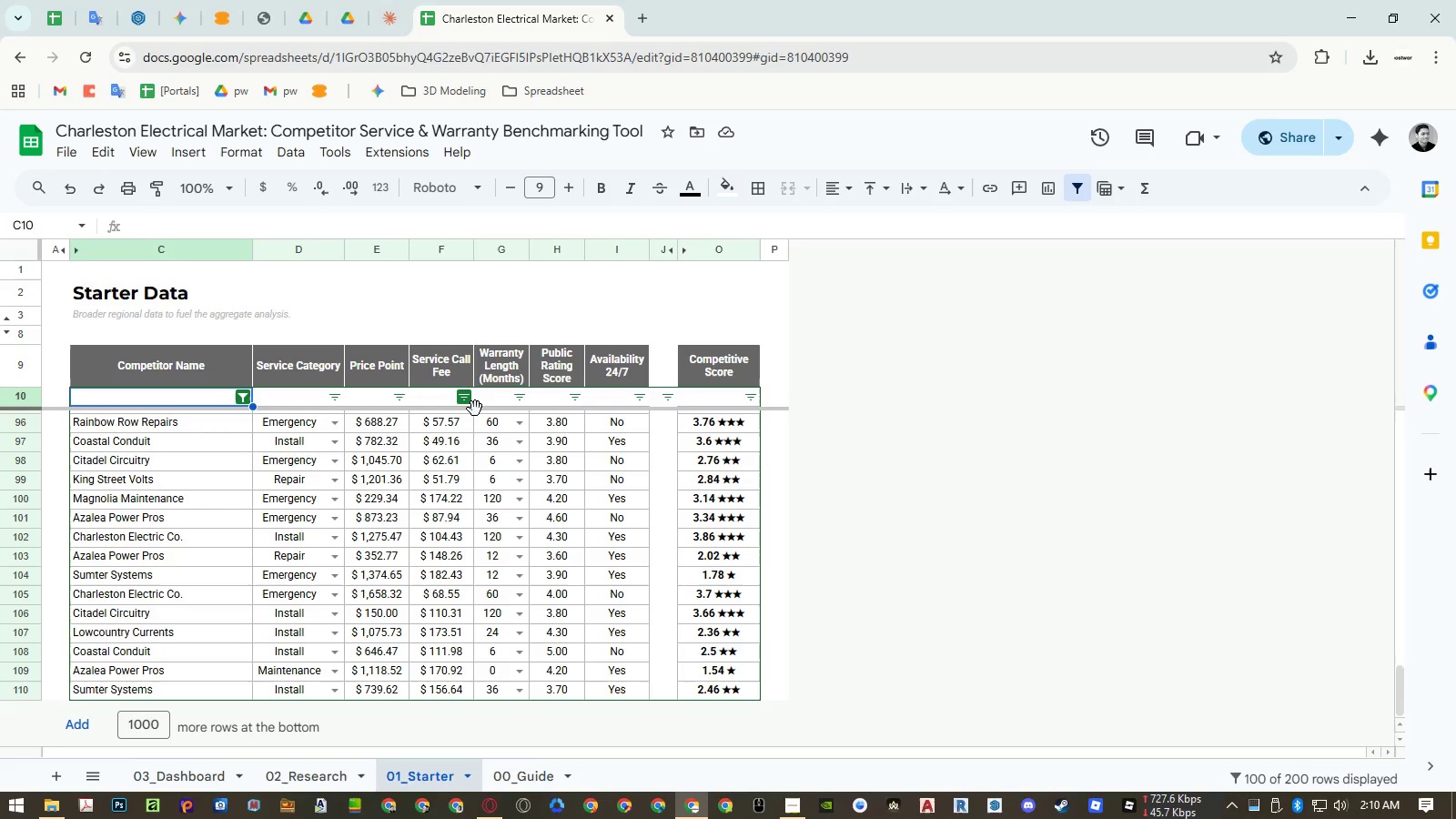 
key(ArrowLeft)
 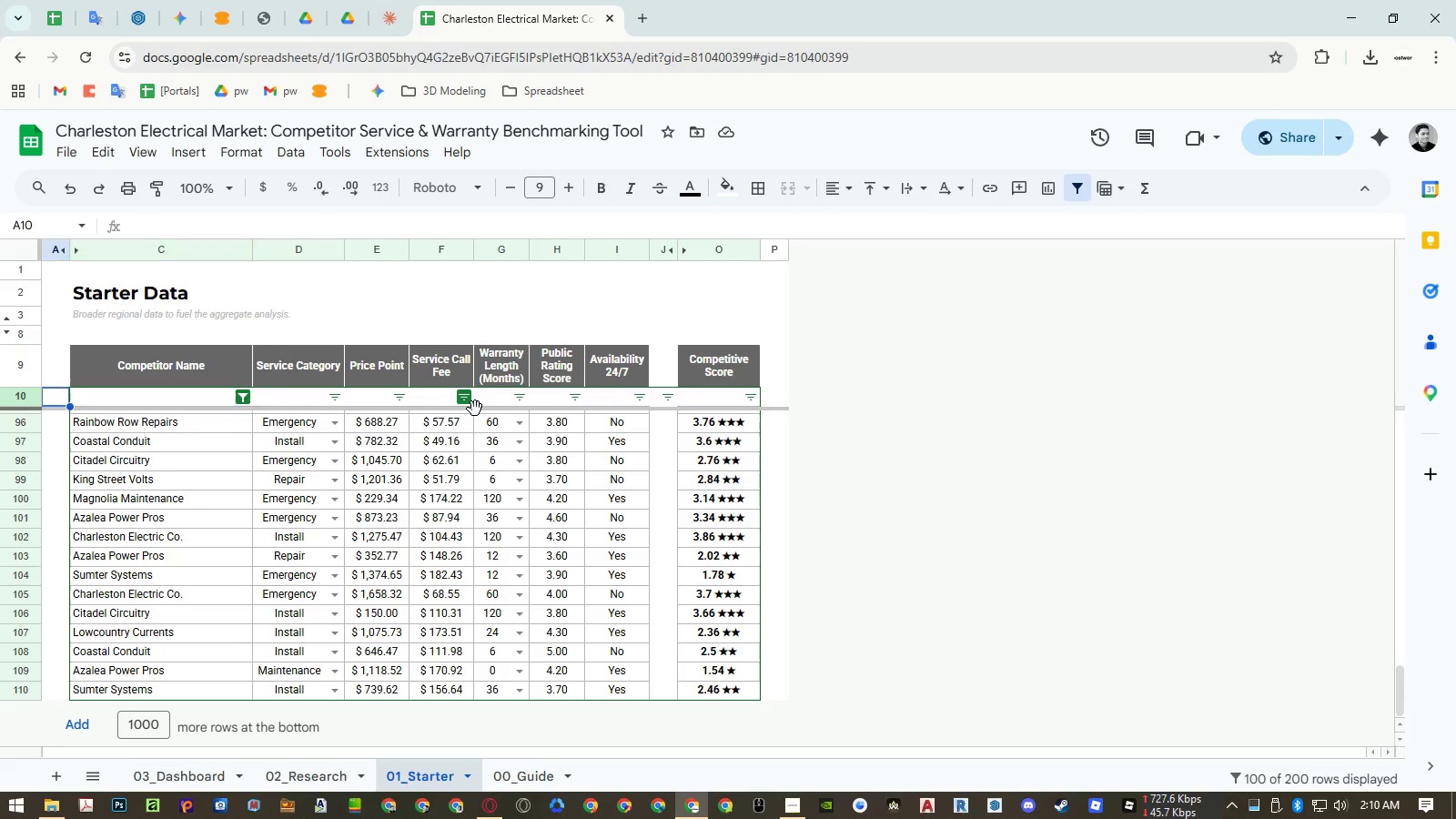 
key(ArrowLeft)
 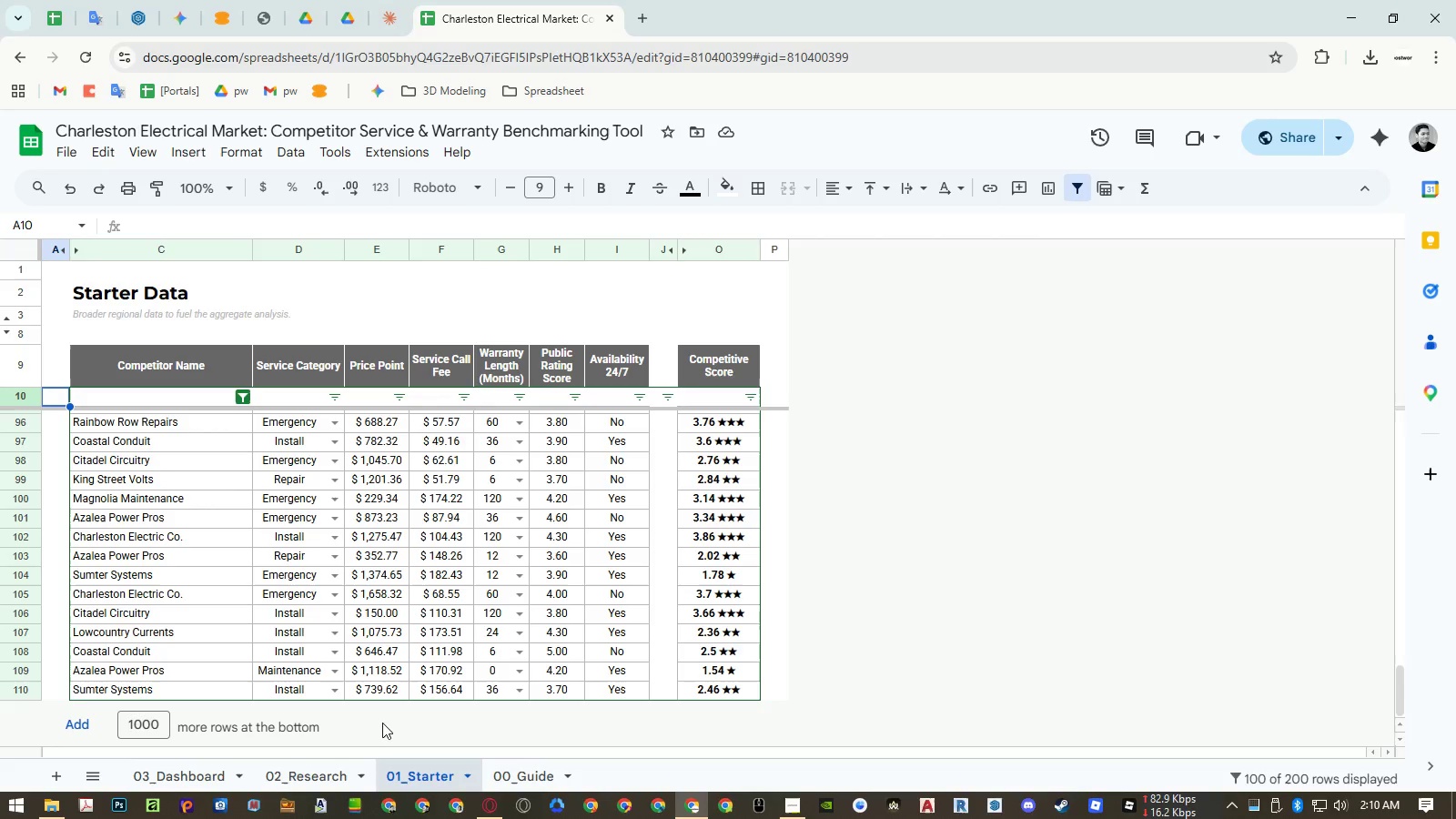 
left_click([347, 762])
 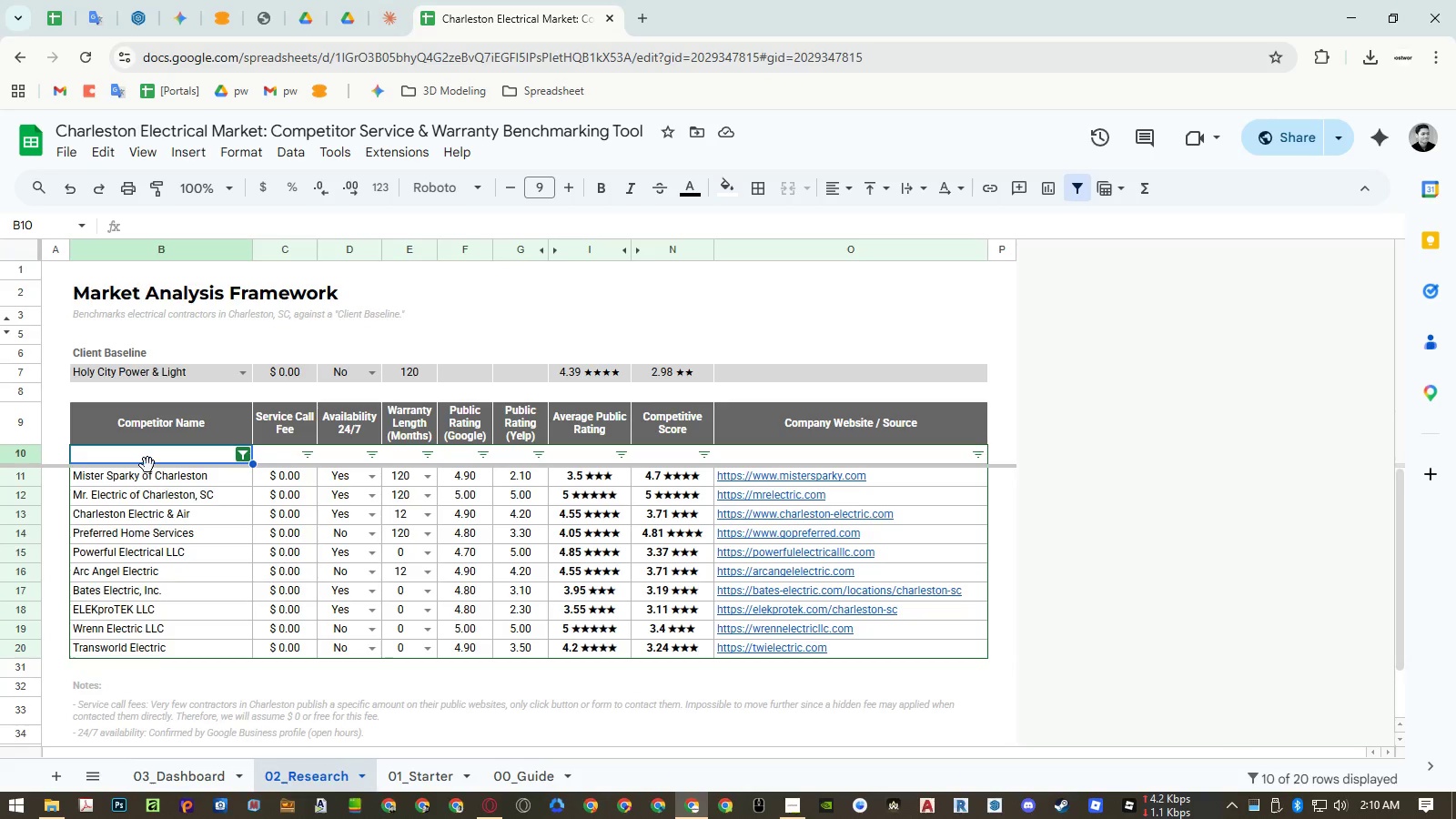 
left_click([138, 450])
 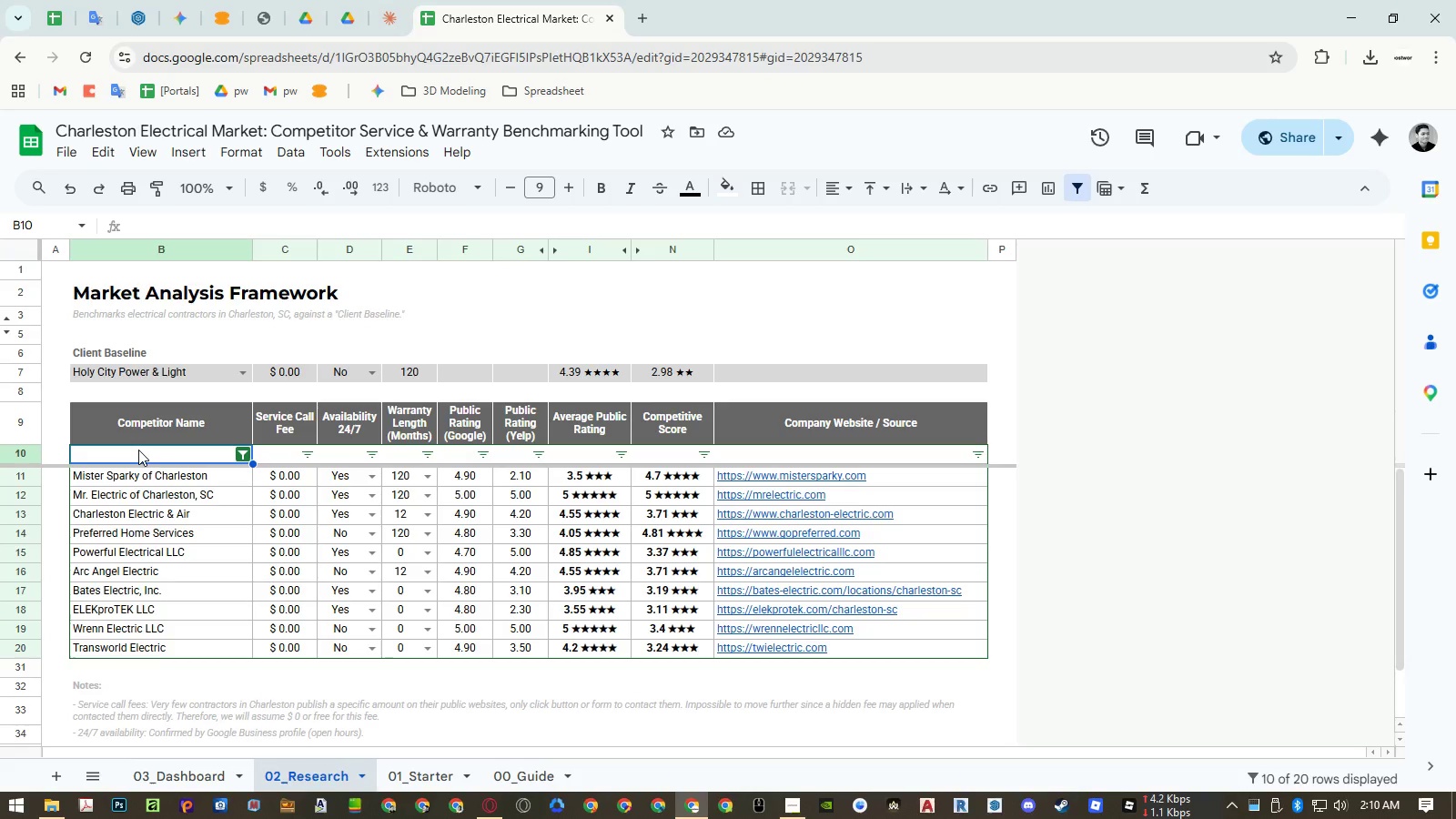 
hold_key(key=ControlLeft, duration=0.8)
 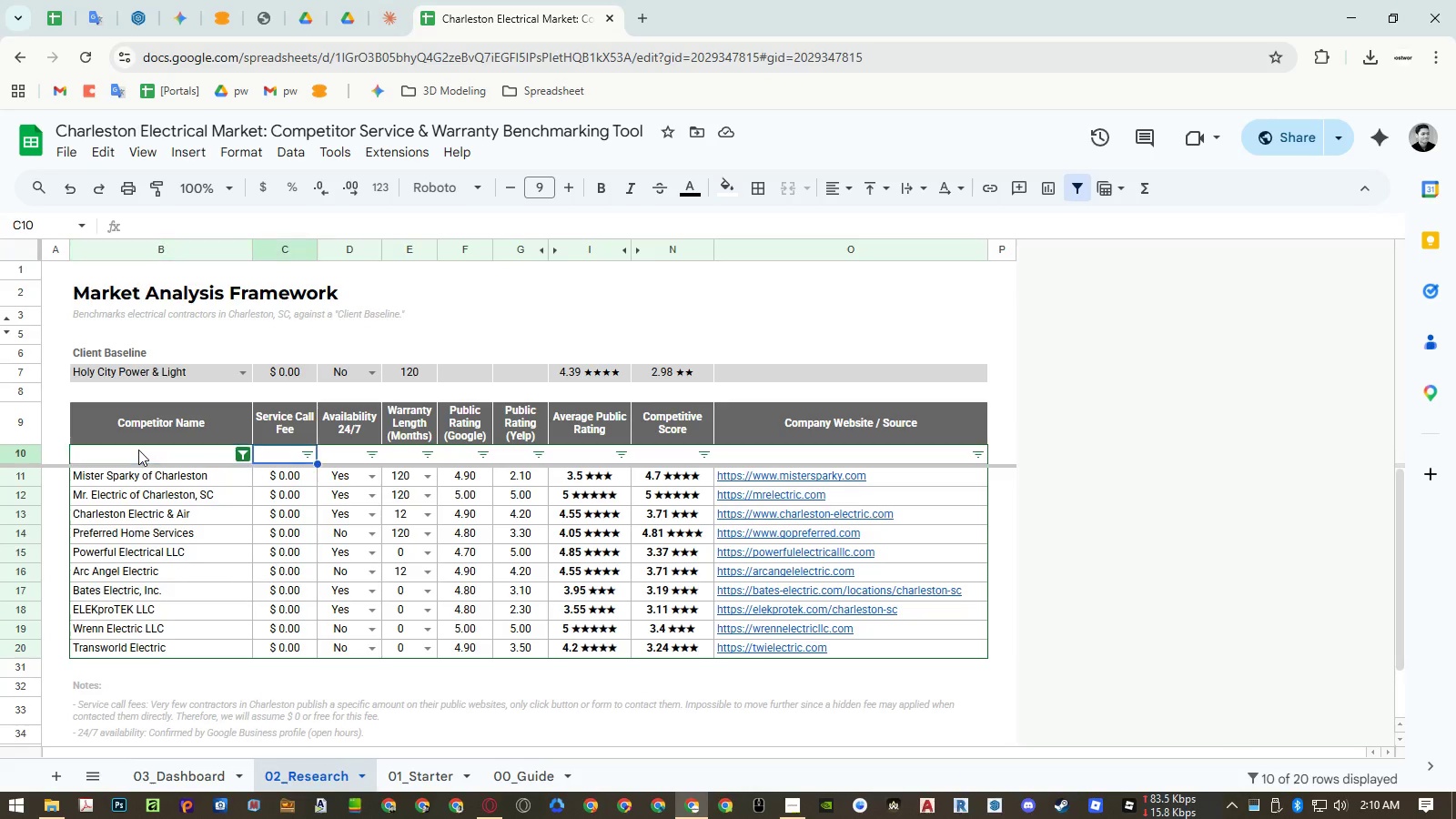 
key(ArrowRight)
 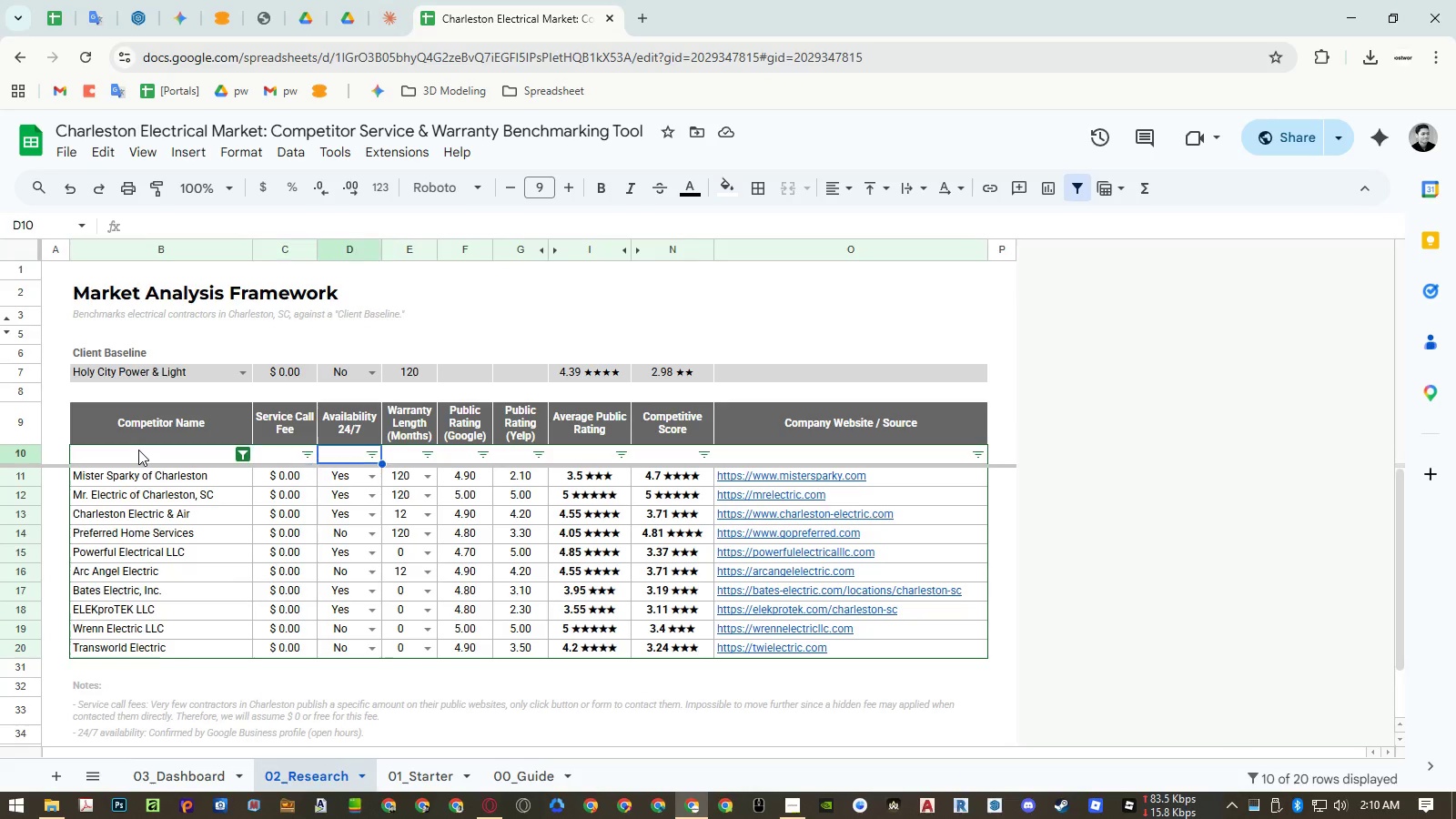 
key(ArrowRight)
 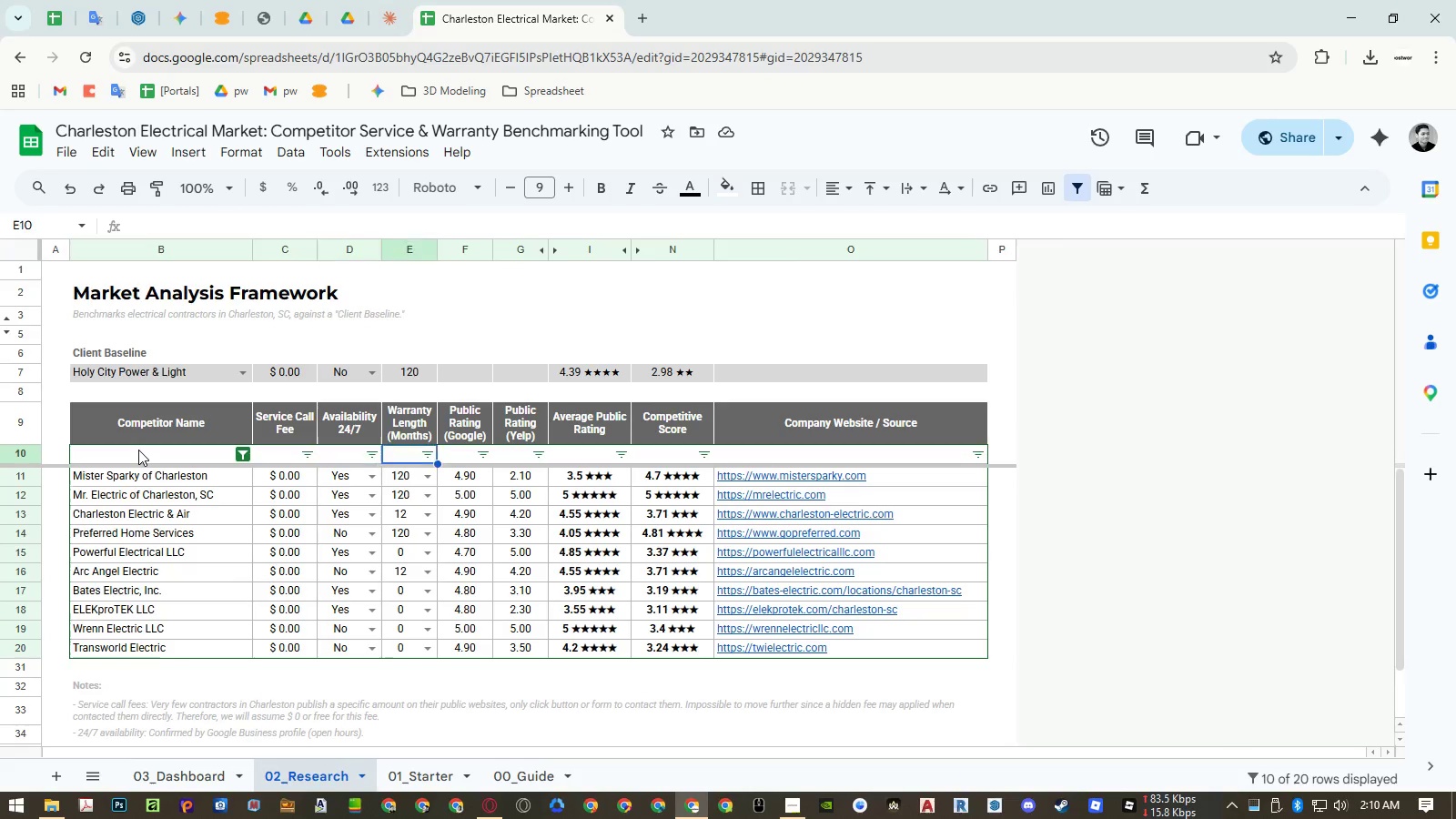 
key(ArrowRight)
 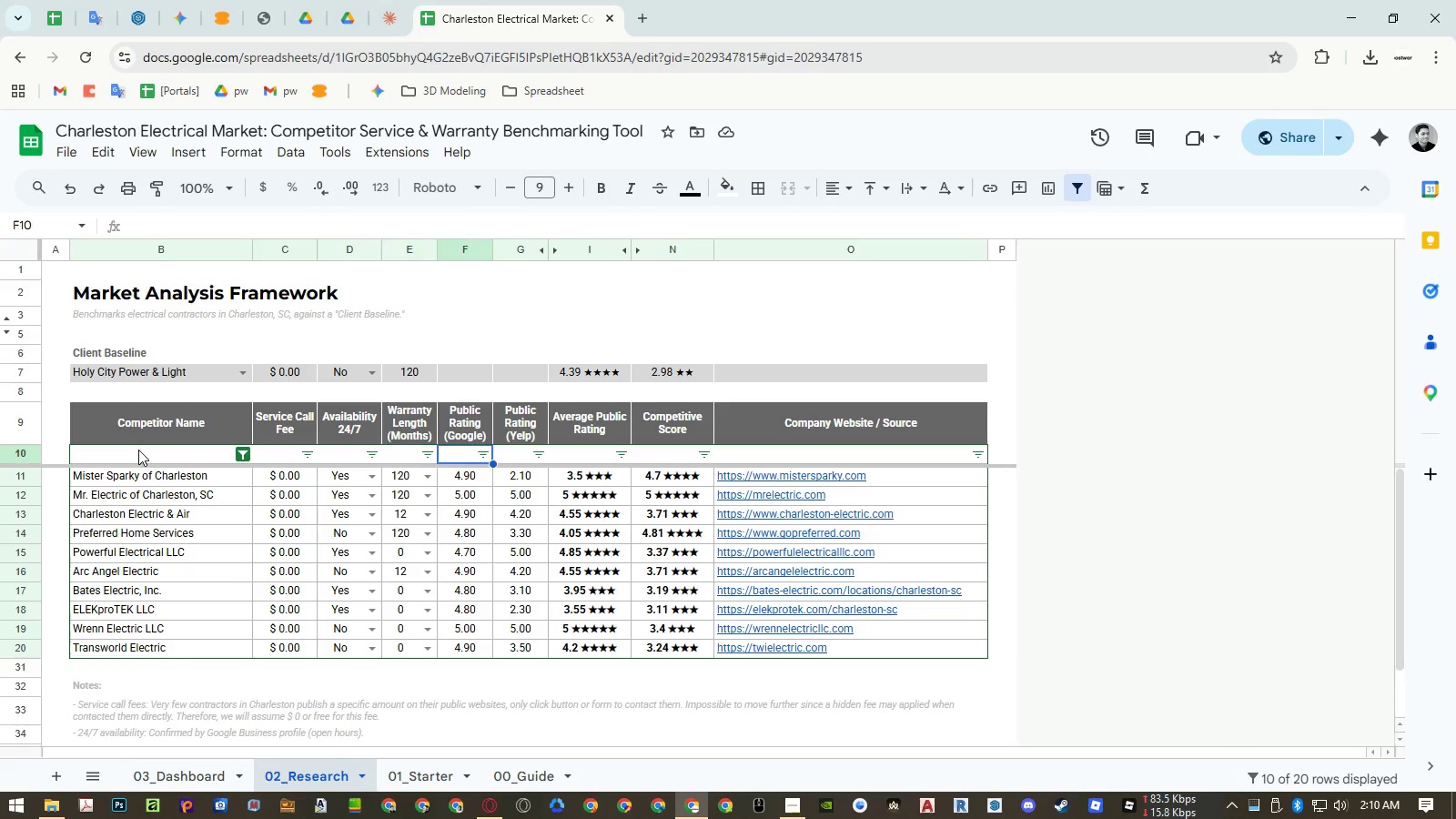 
key(ArrowRight)
 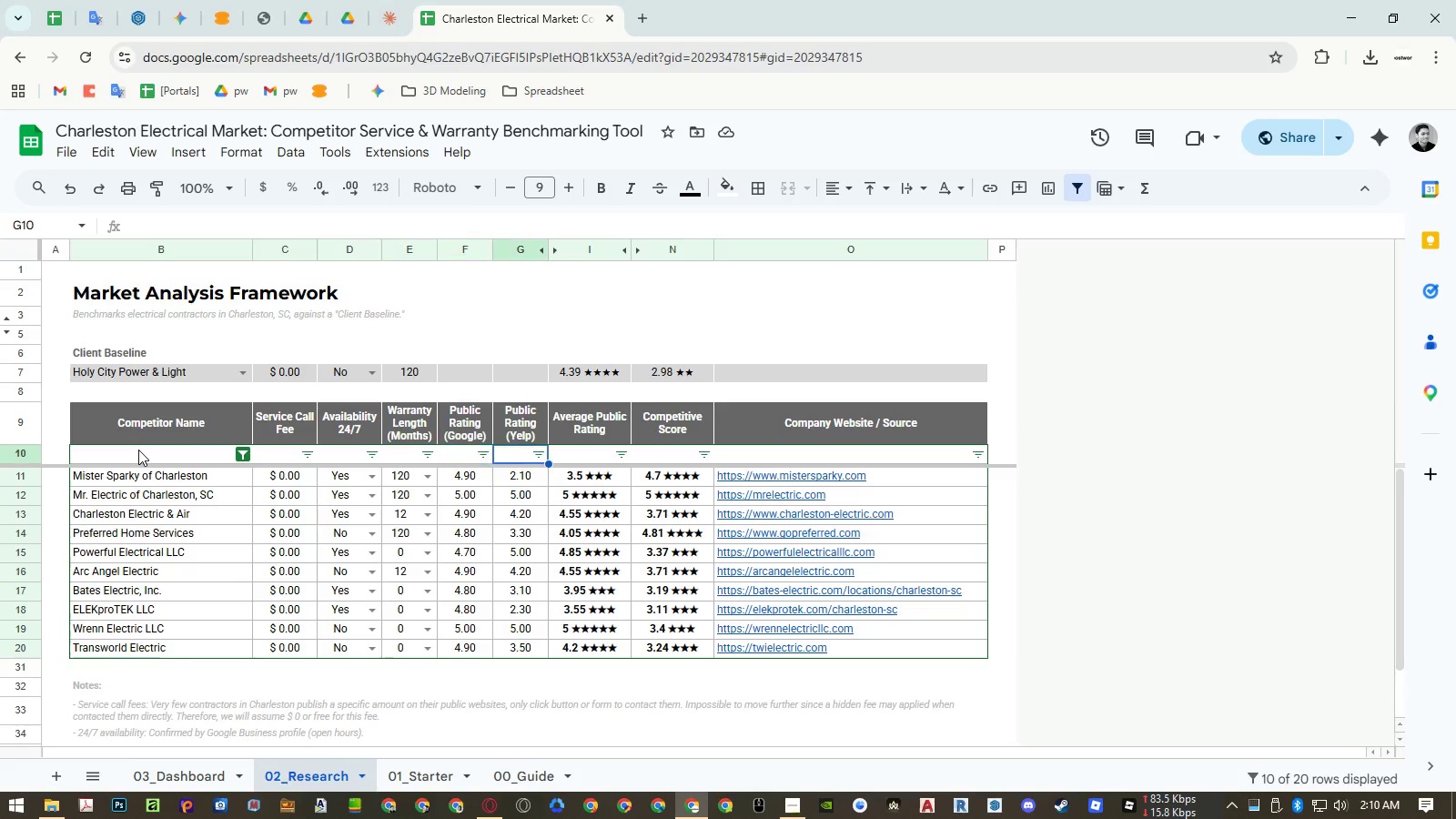 
key(ArrowRight)
 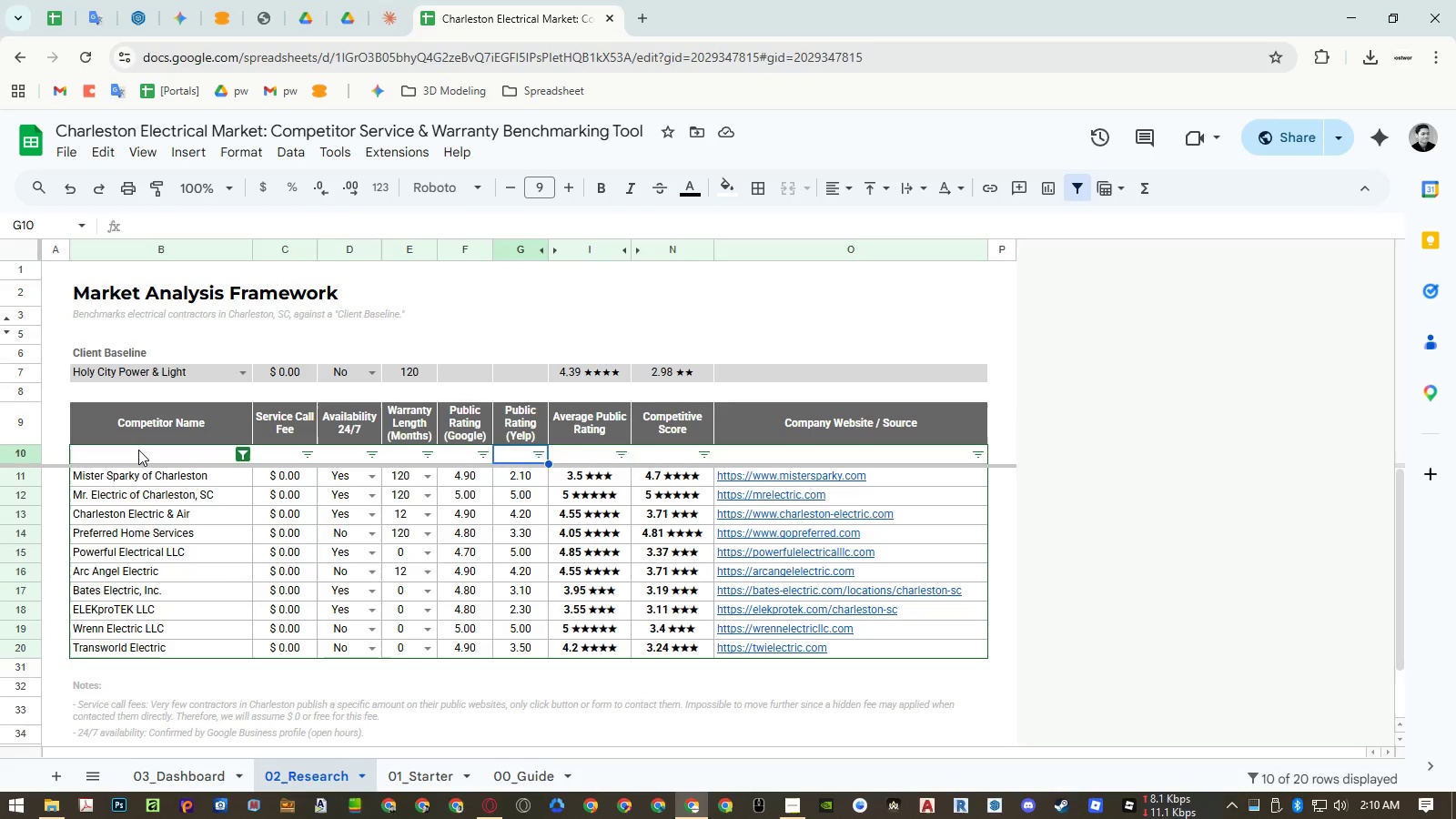 
key(ArrowRight)
 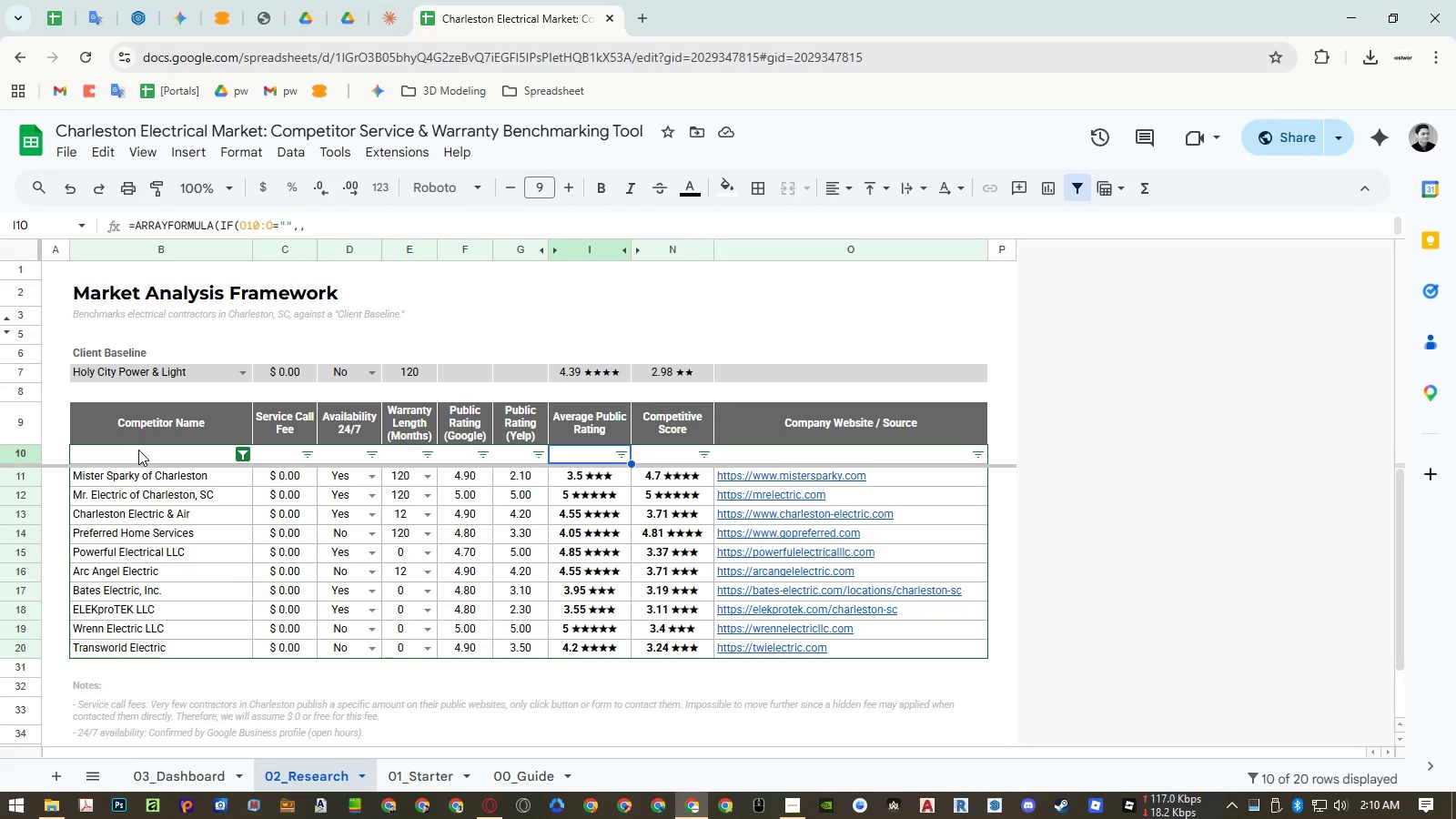 
key(ArrowRight)
 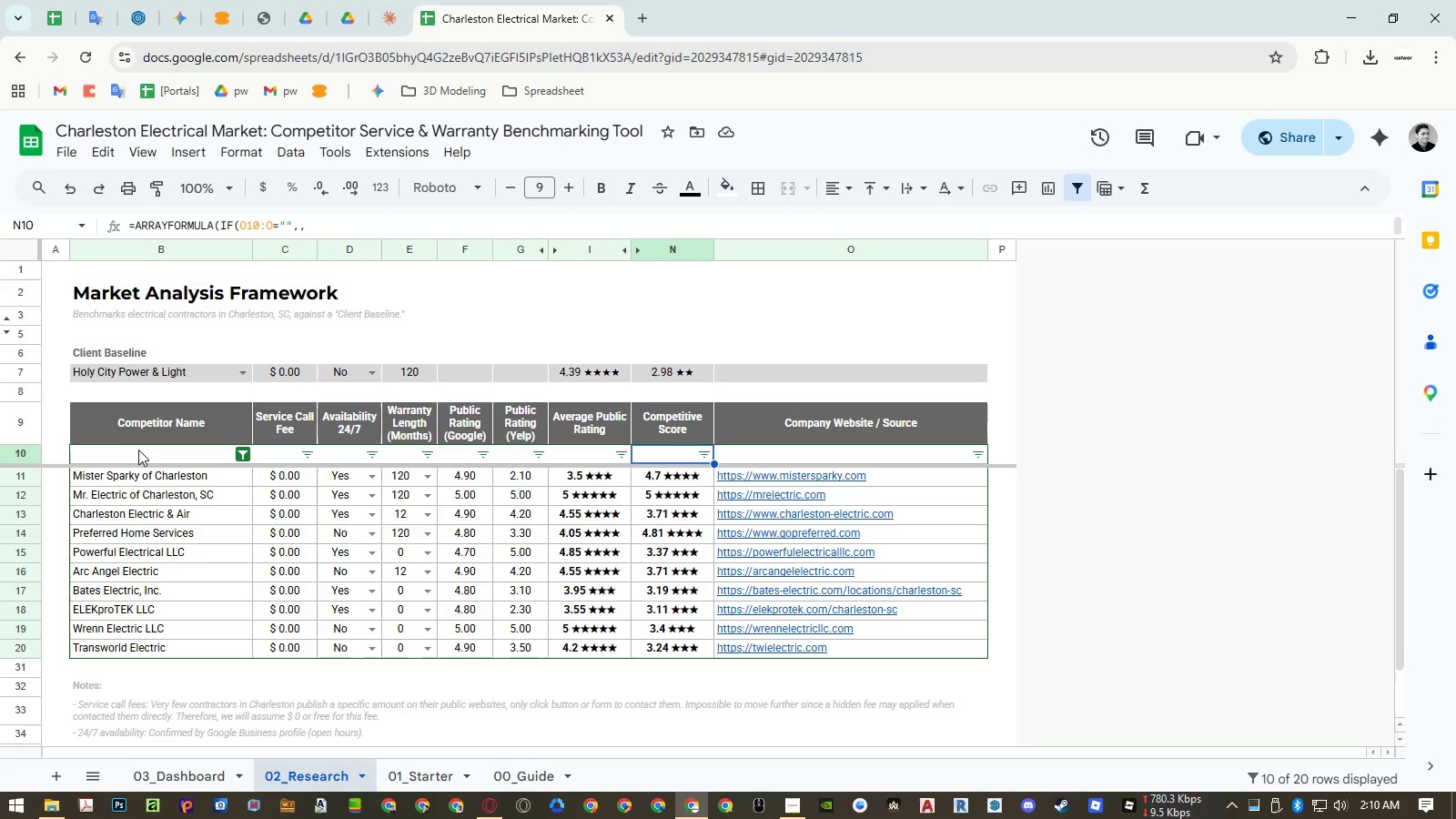 
key(ArrowRight)
 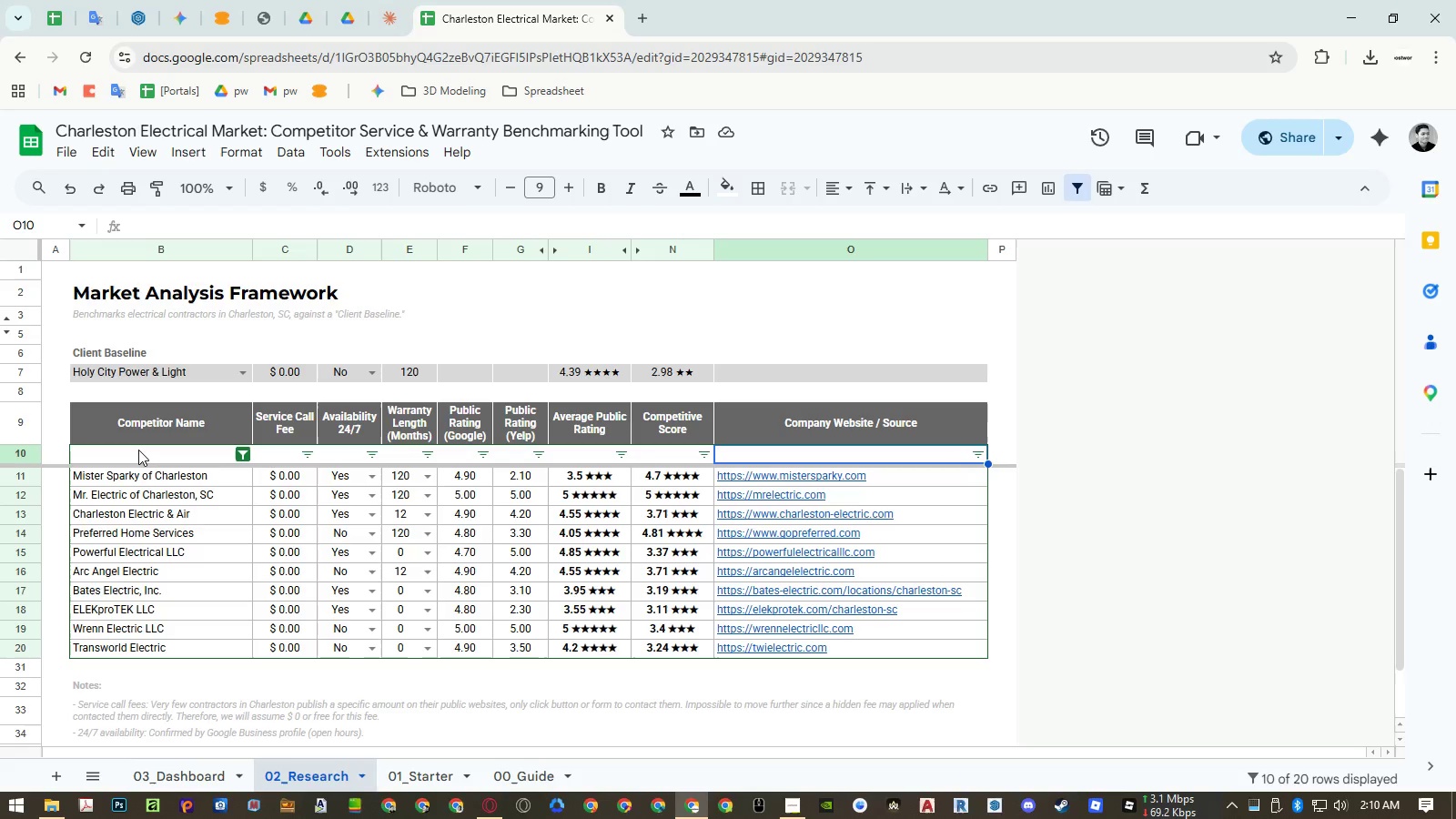 
key(ArrowLeft)
 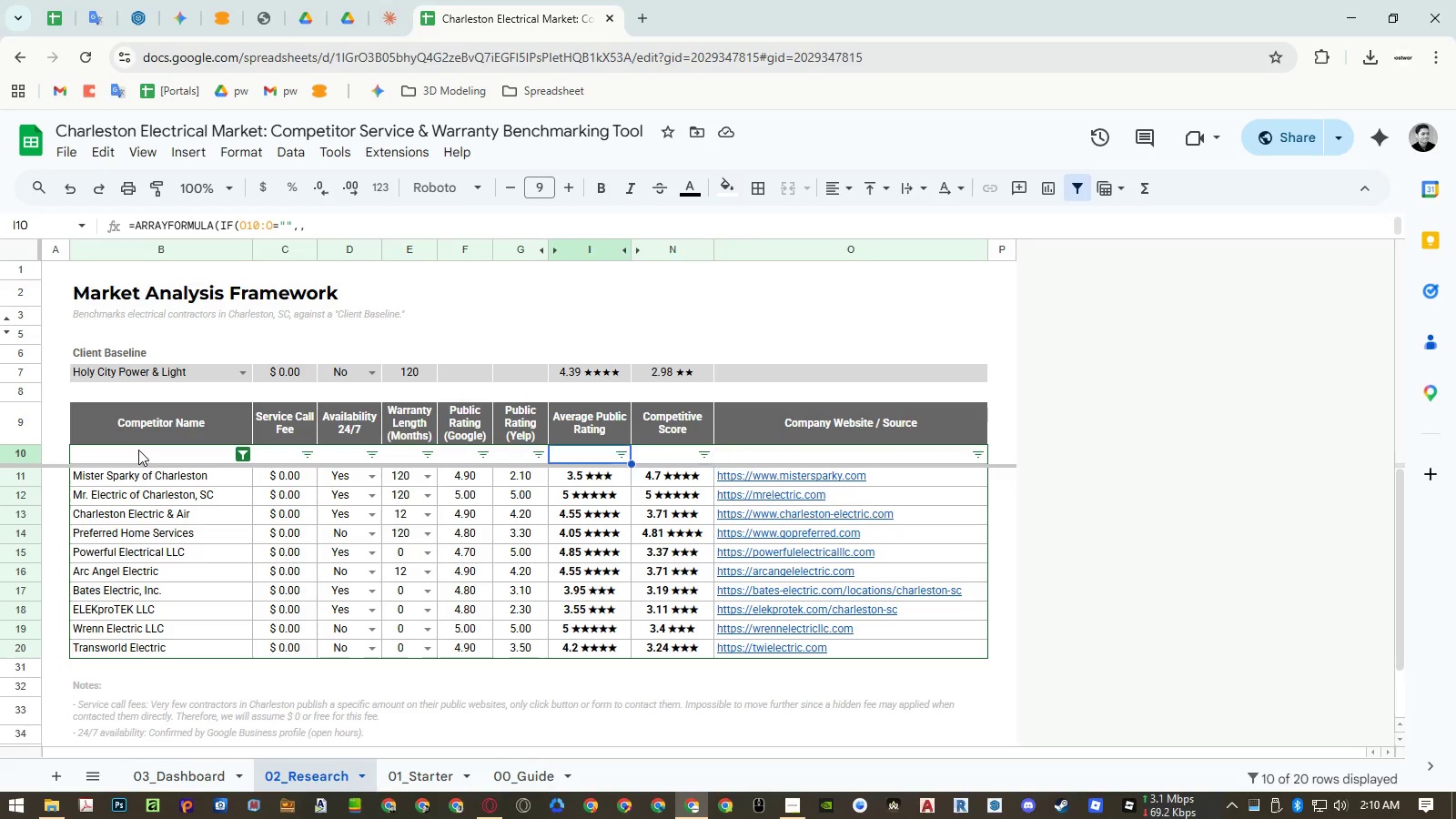 
key(ArrowLeft)
 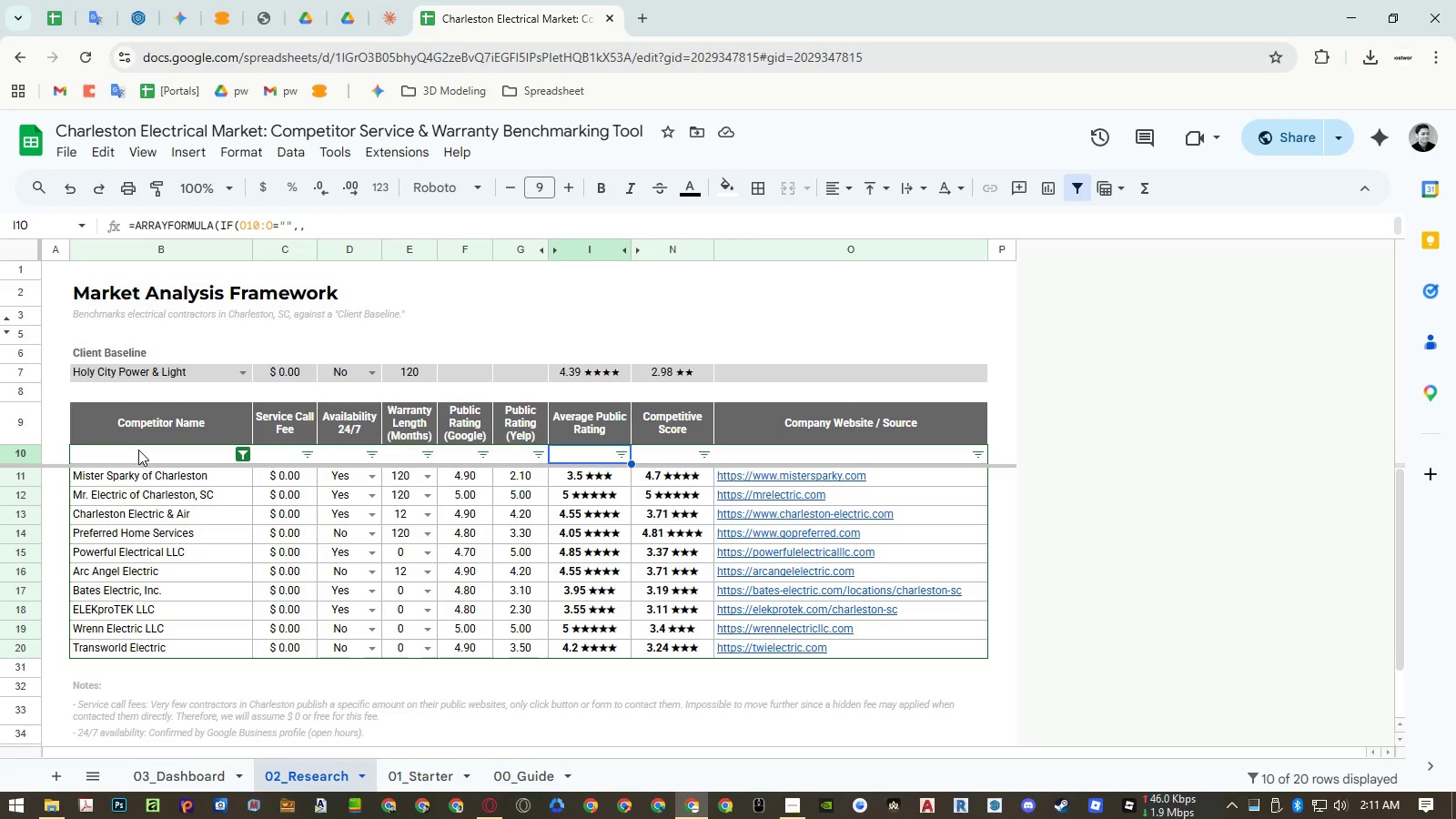 
left_click_drag(start_coordinate=[148, 421], to_coordinate=[518, 422])
 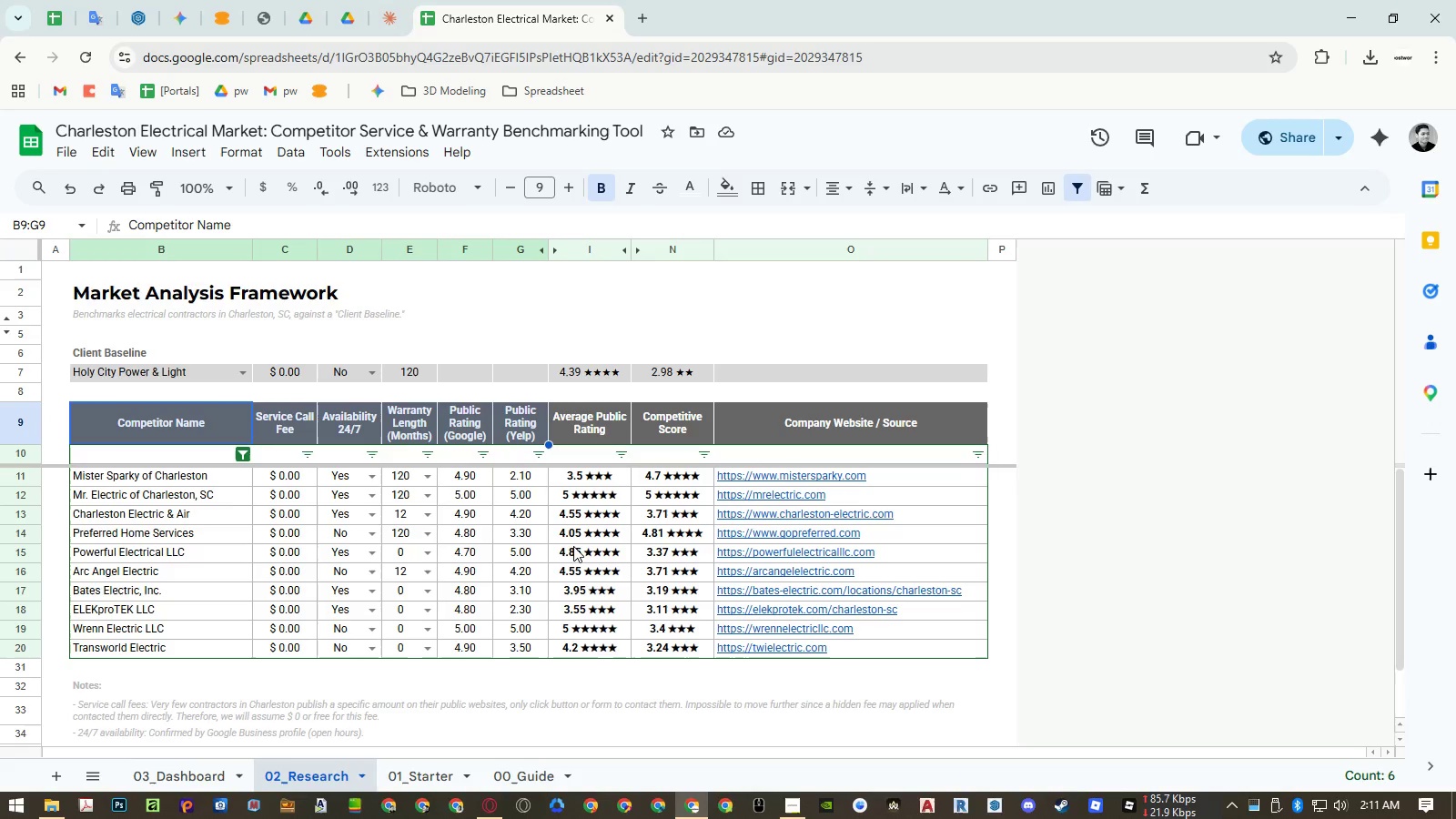 
key(Control+ControlLeft)
 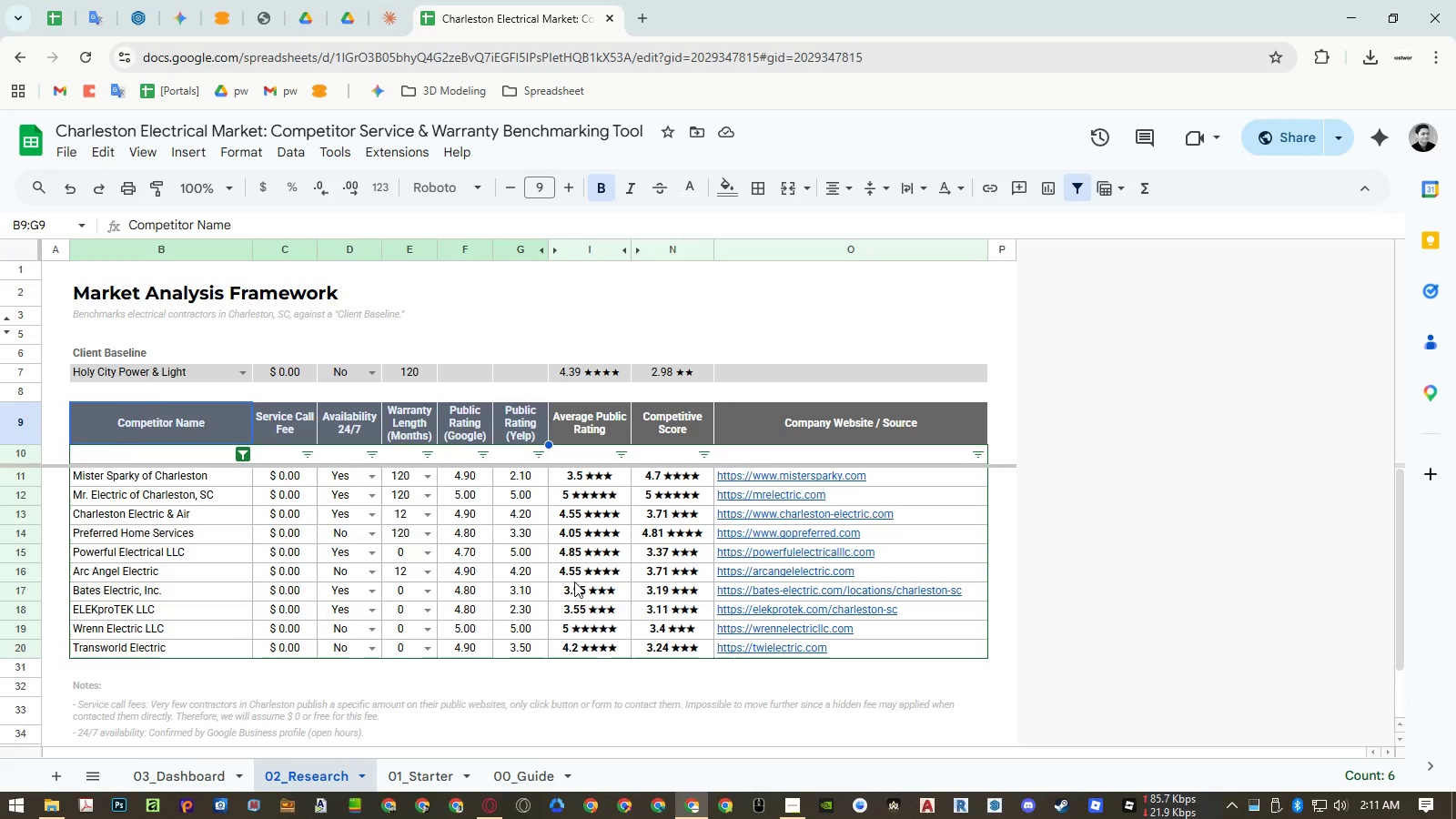 
key(Control+C)
 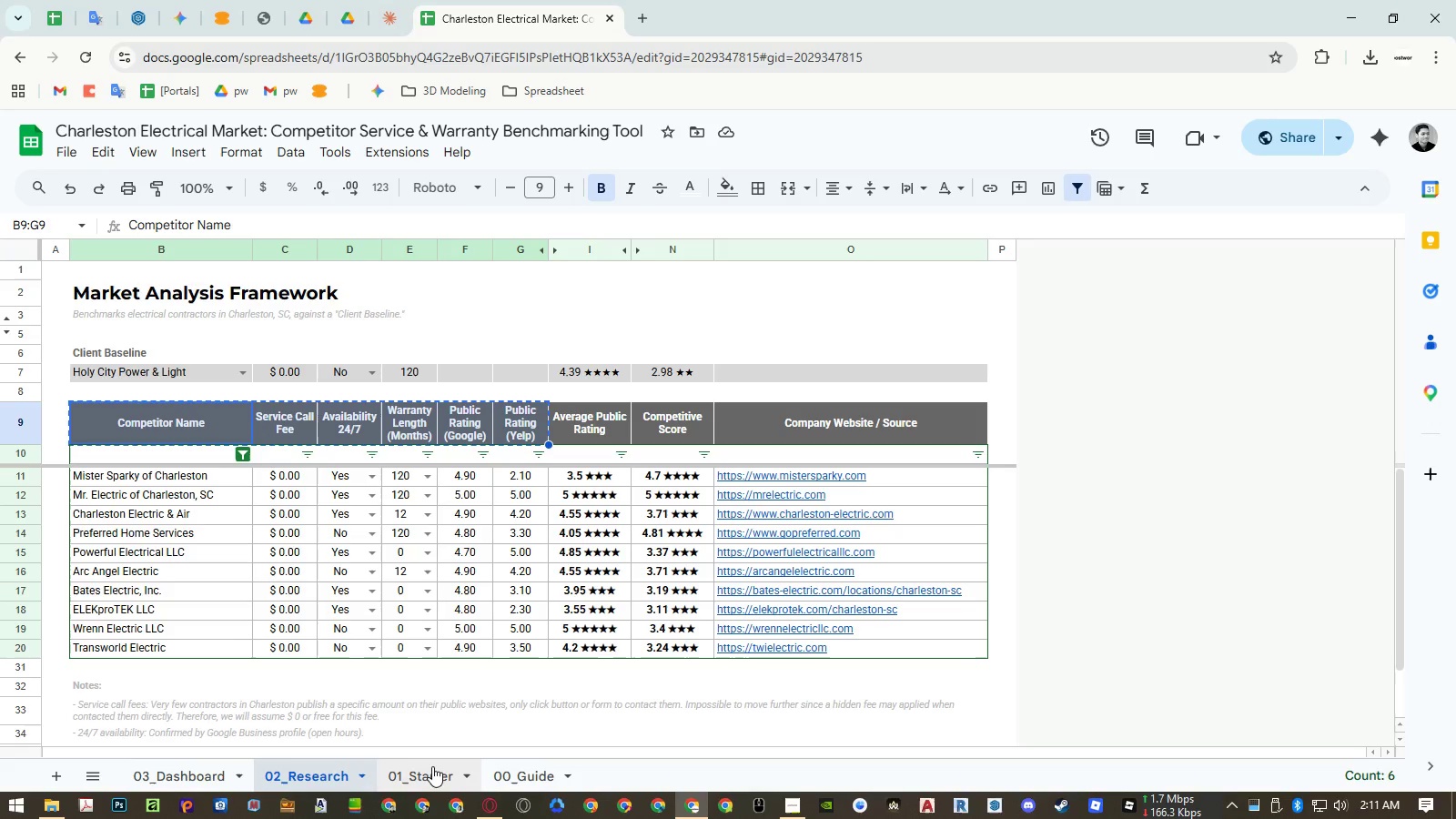 
wait(6.64)
 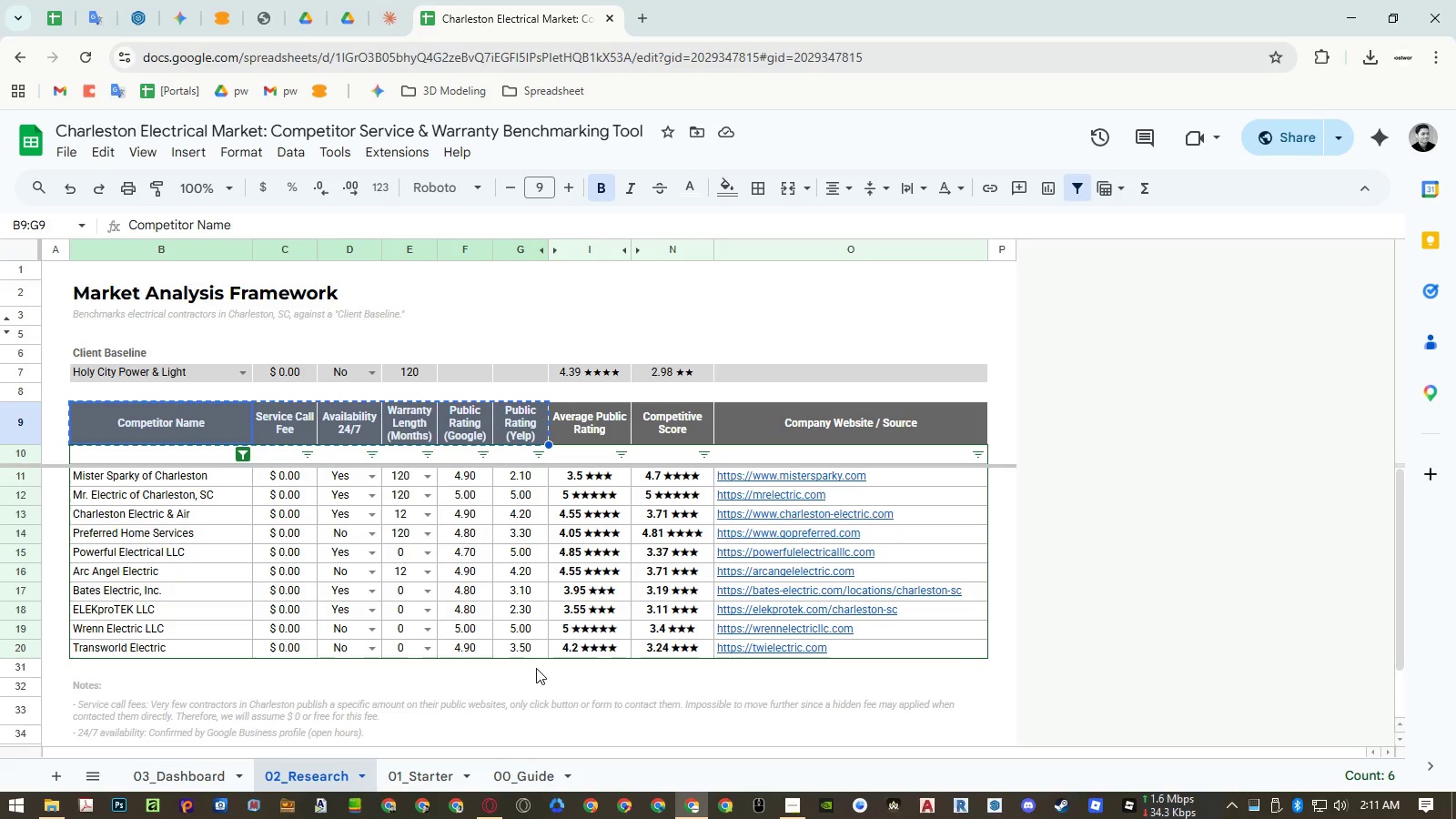 
left_click([517, 775])
 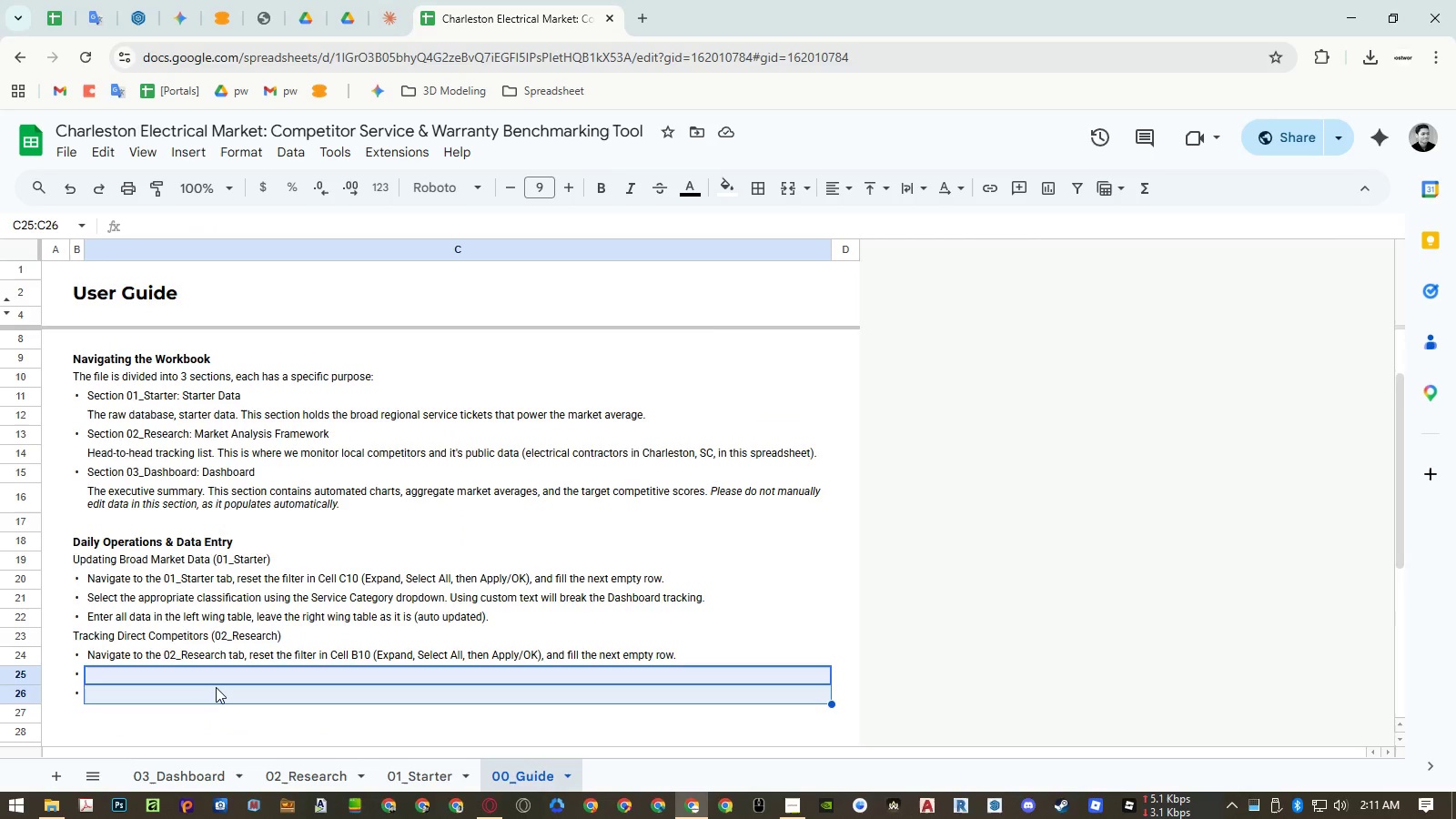 
scroll: coordinate [216, 687], scroll_direction: down, amount: 1.0
 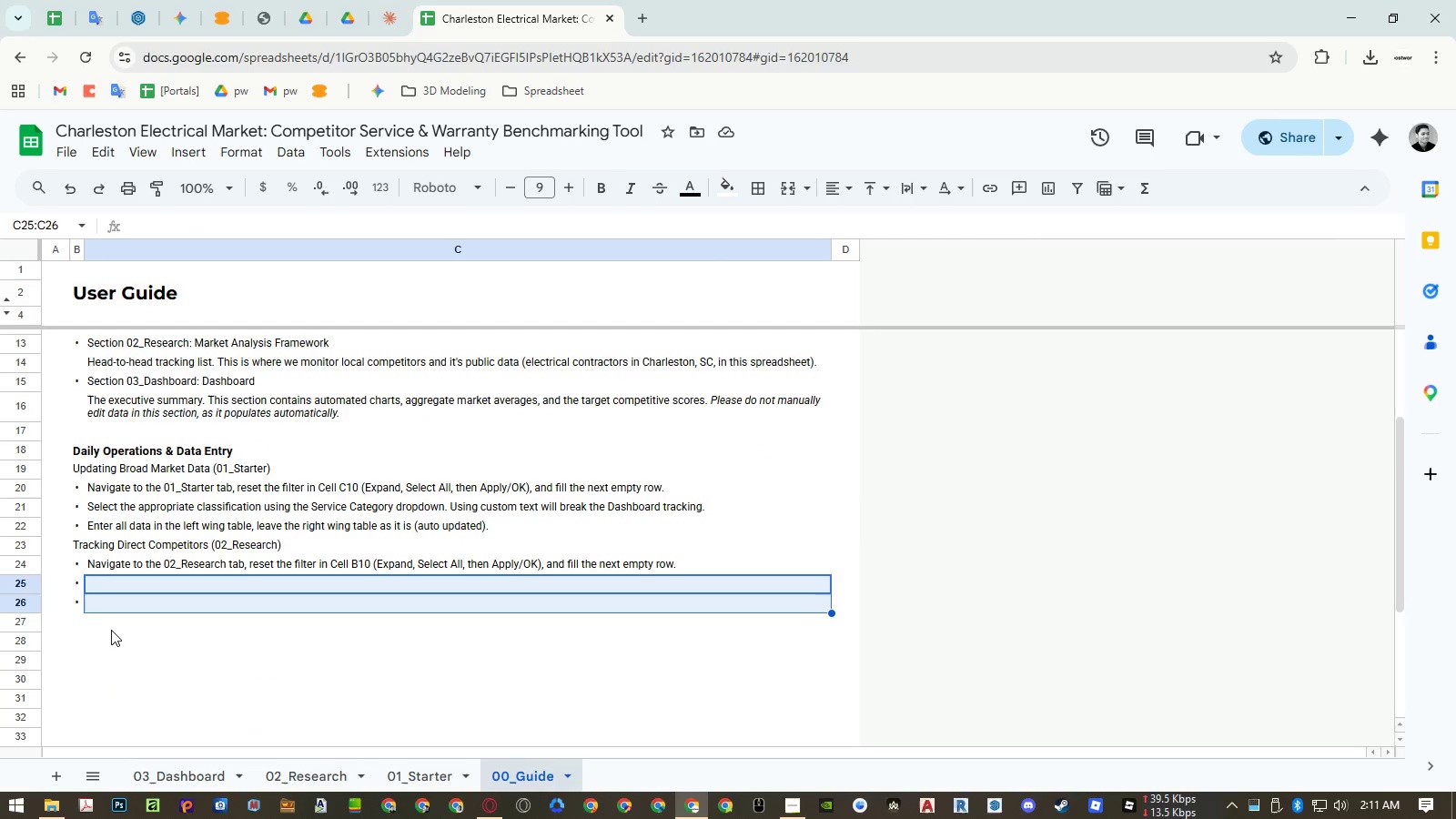 
double_click([111, 640])
 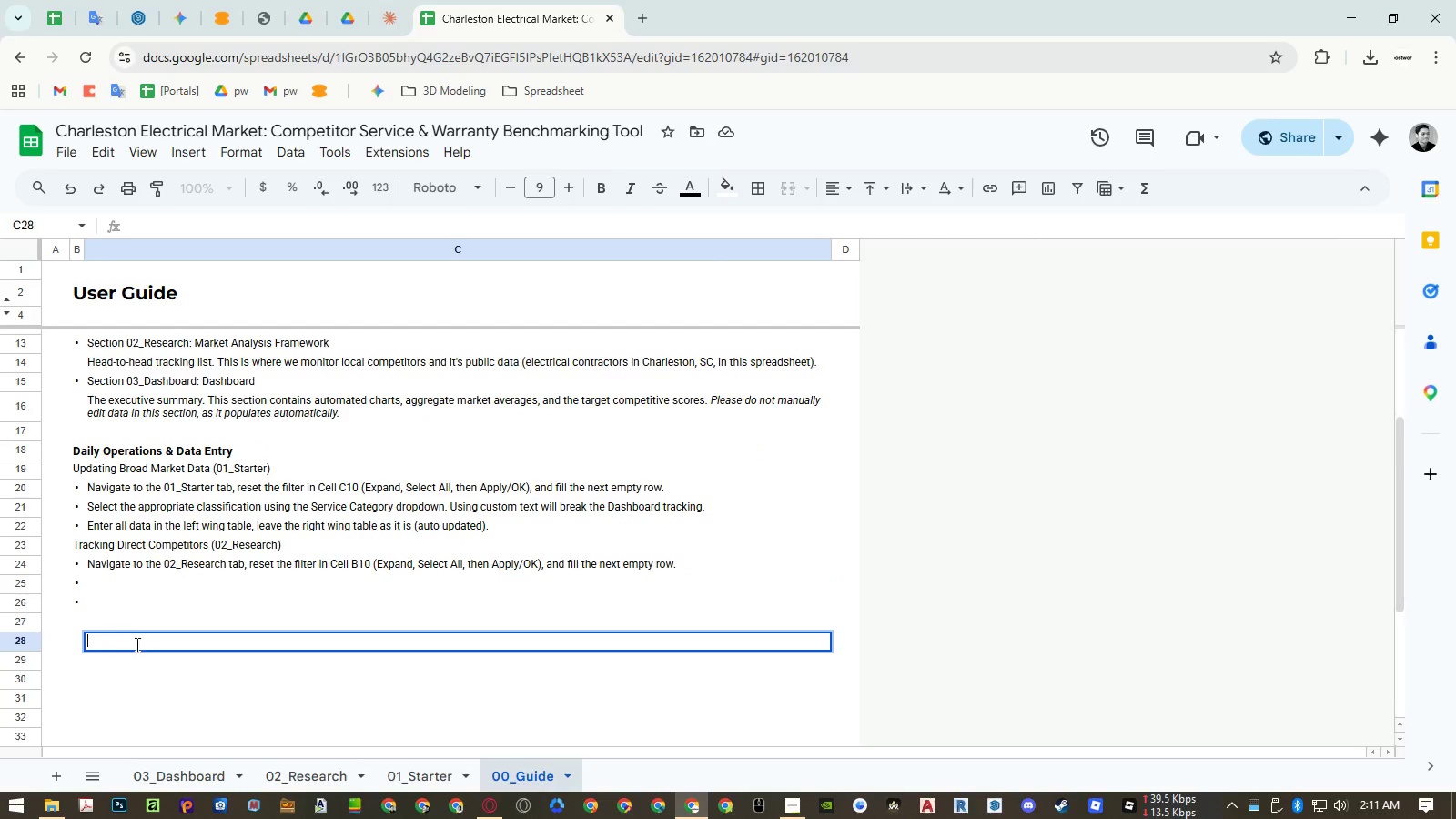 
key(Control+ControlLeft)
 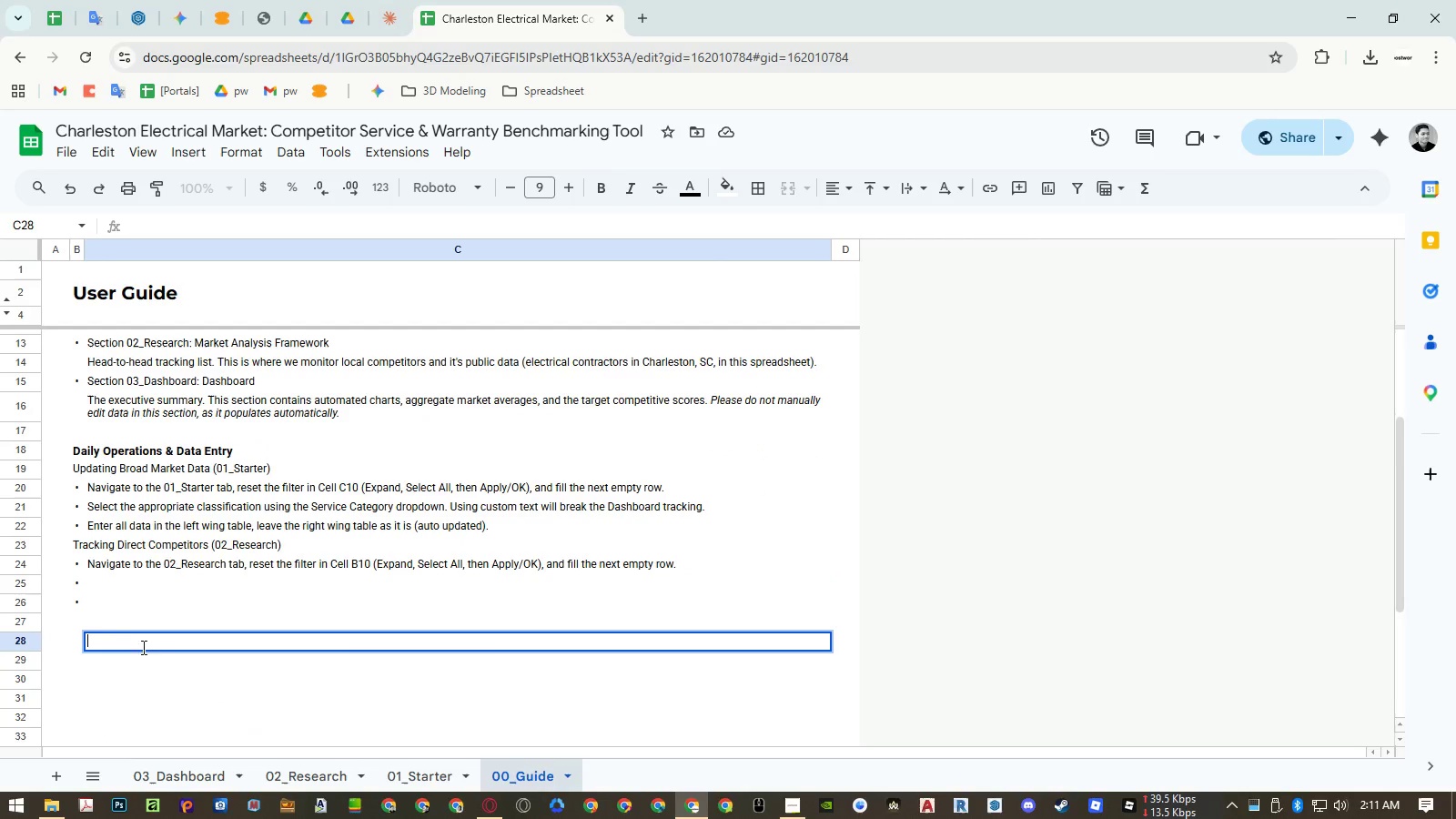 
key(Control+Shift+ShiftLeft)
 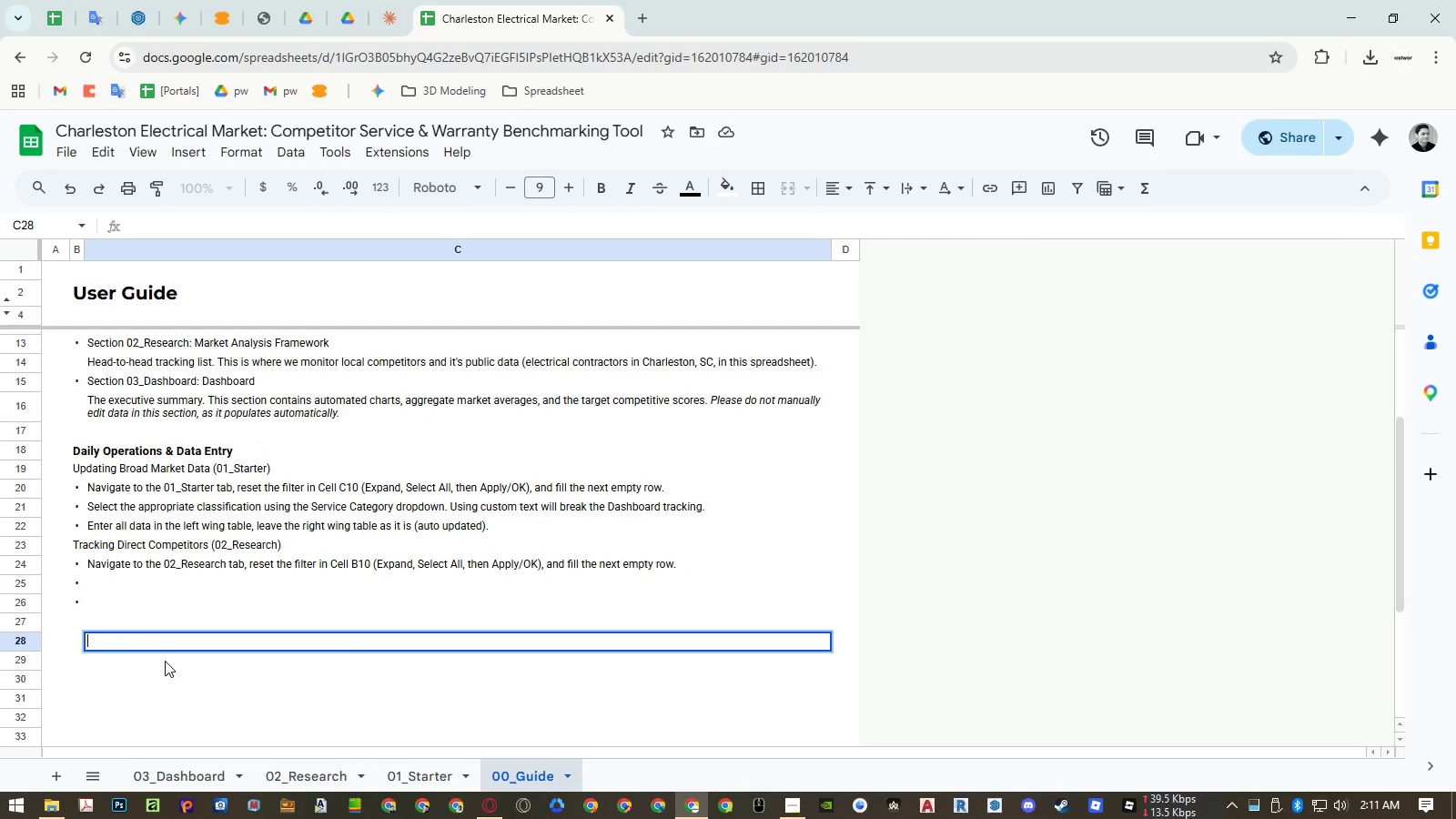 
key(Control+Shift+V)
 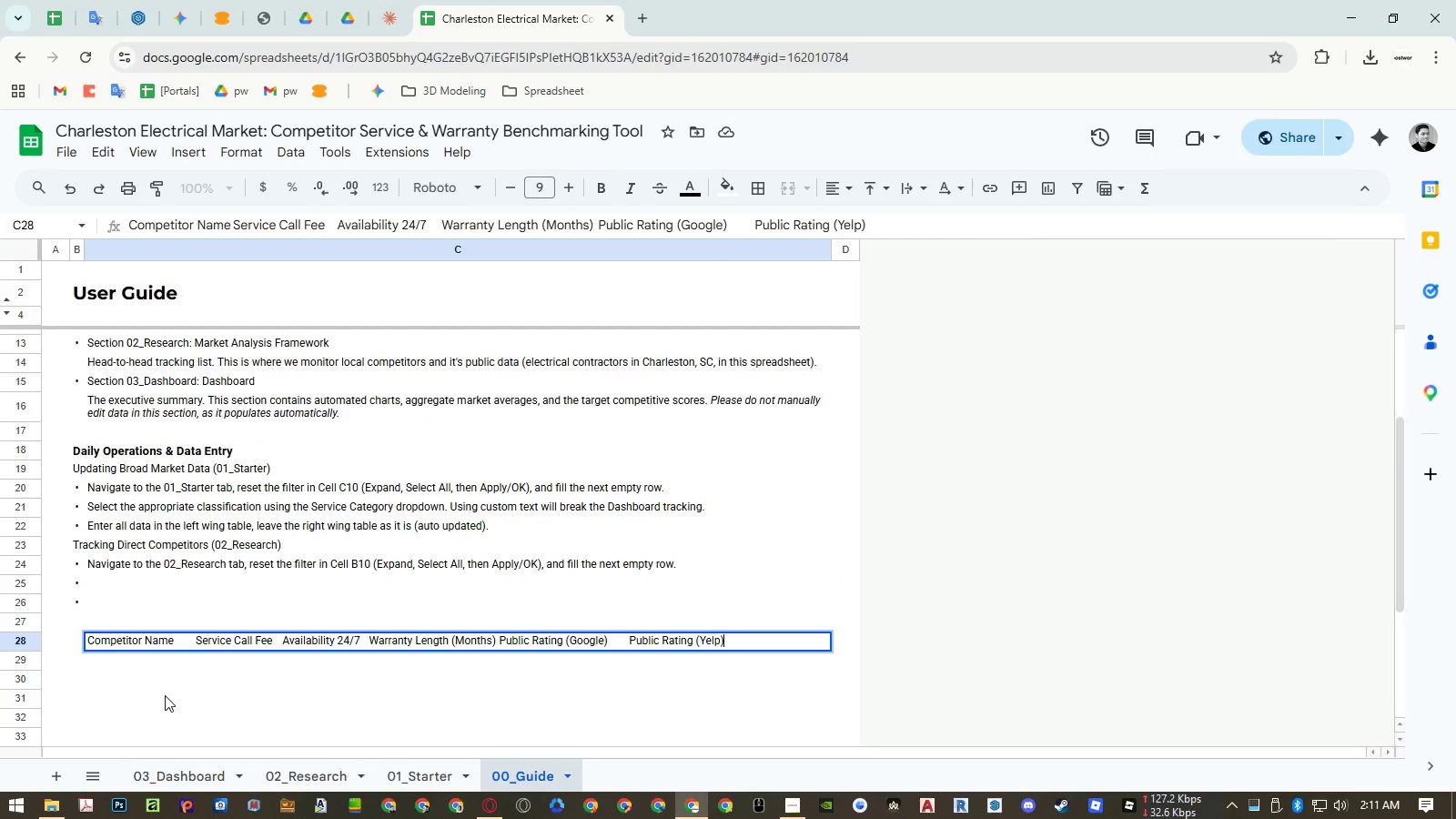 
left_click([165, 695])
 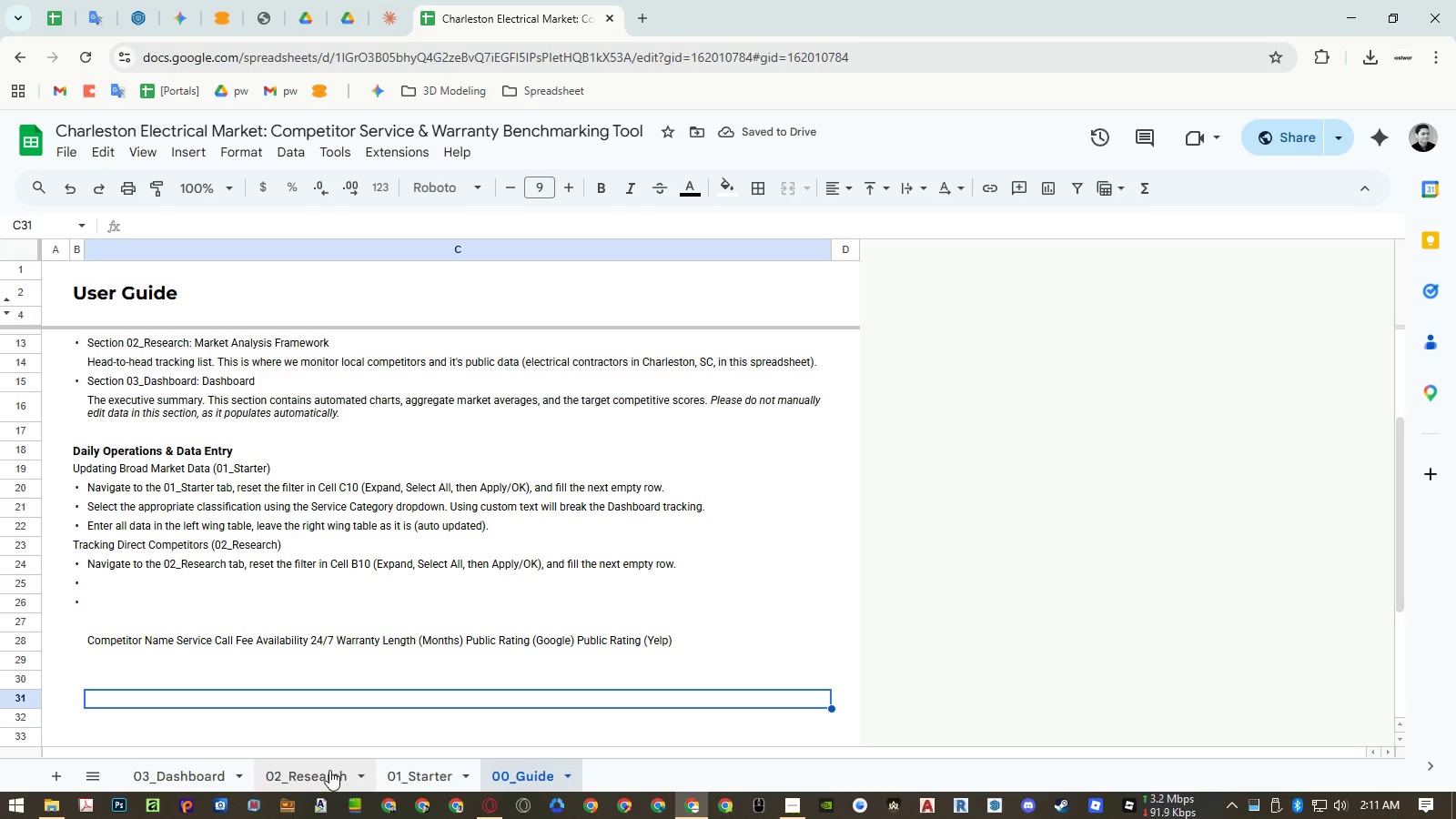 
left_click([329, 770])
 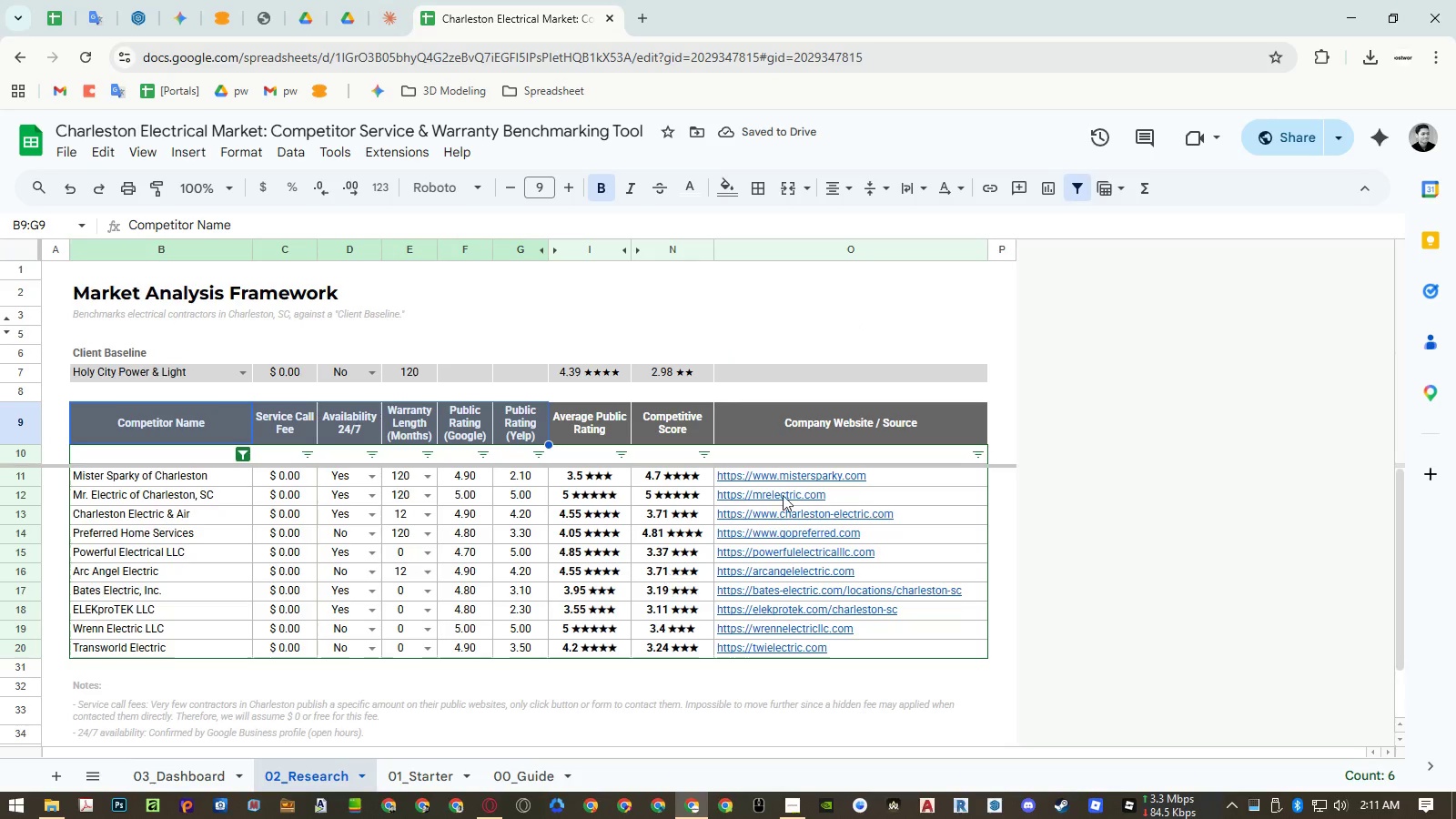 
left_click([800, 432])
 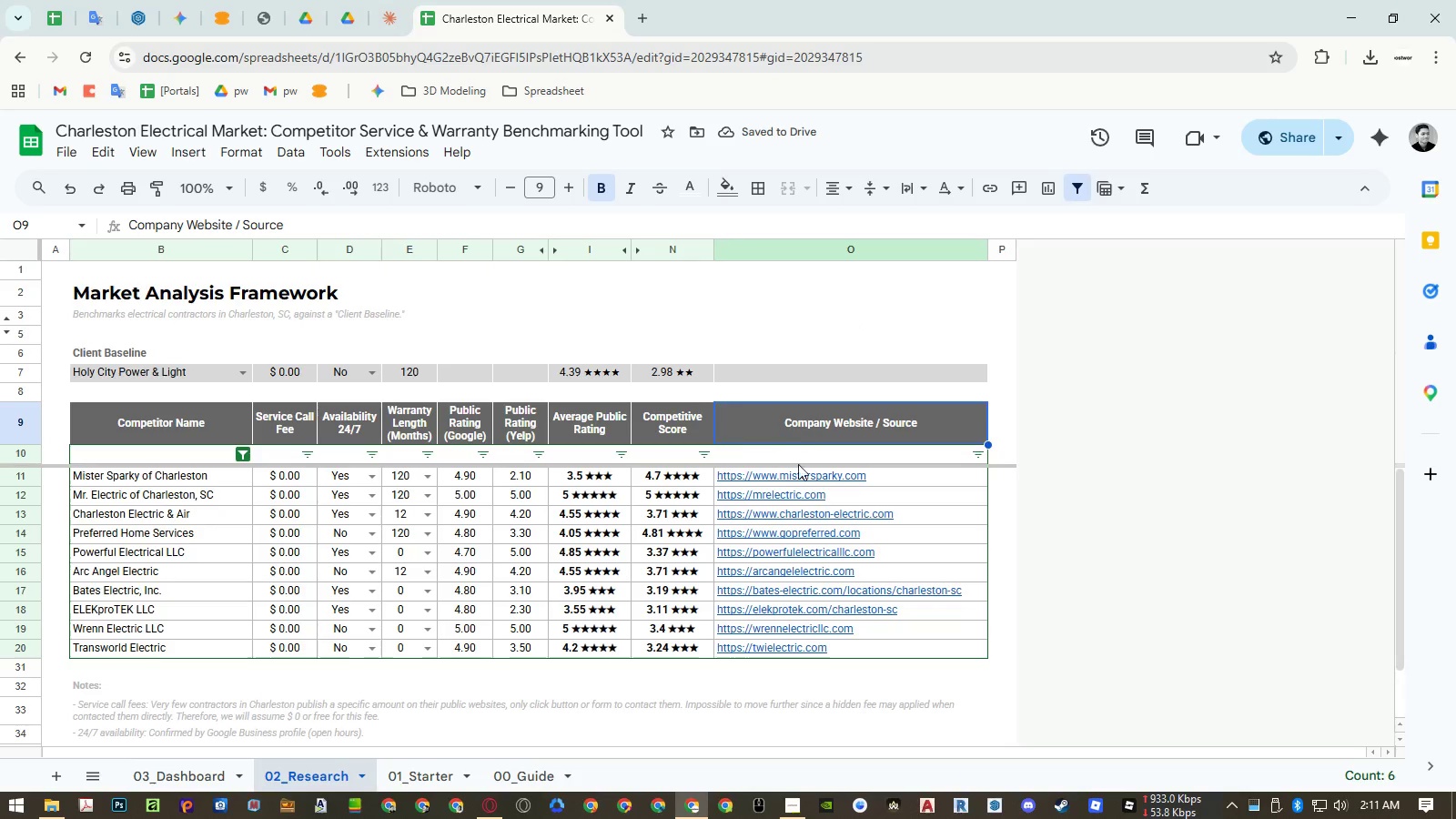 
key(Control+ControlLeft)
 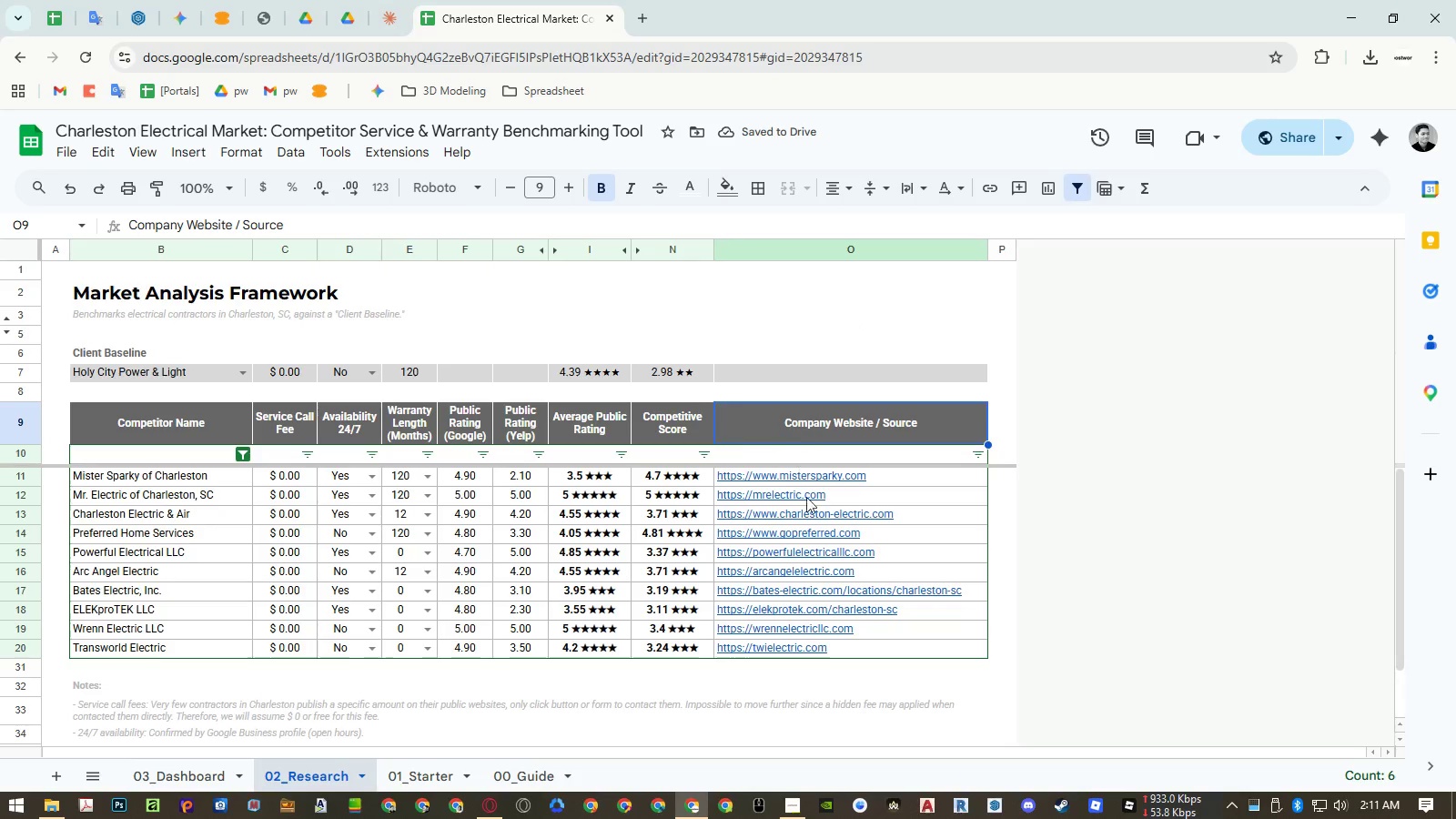 
key(Control+C)
 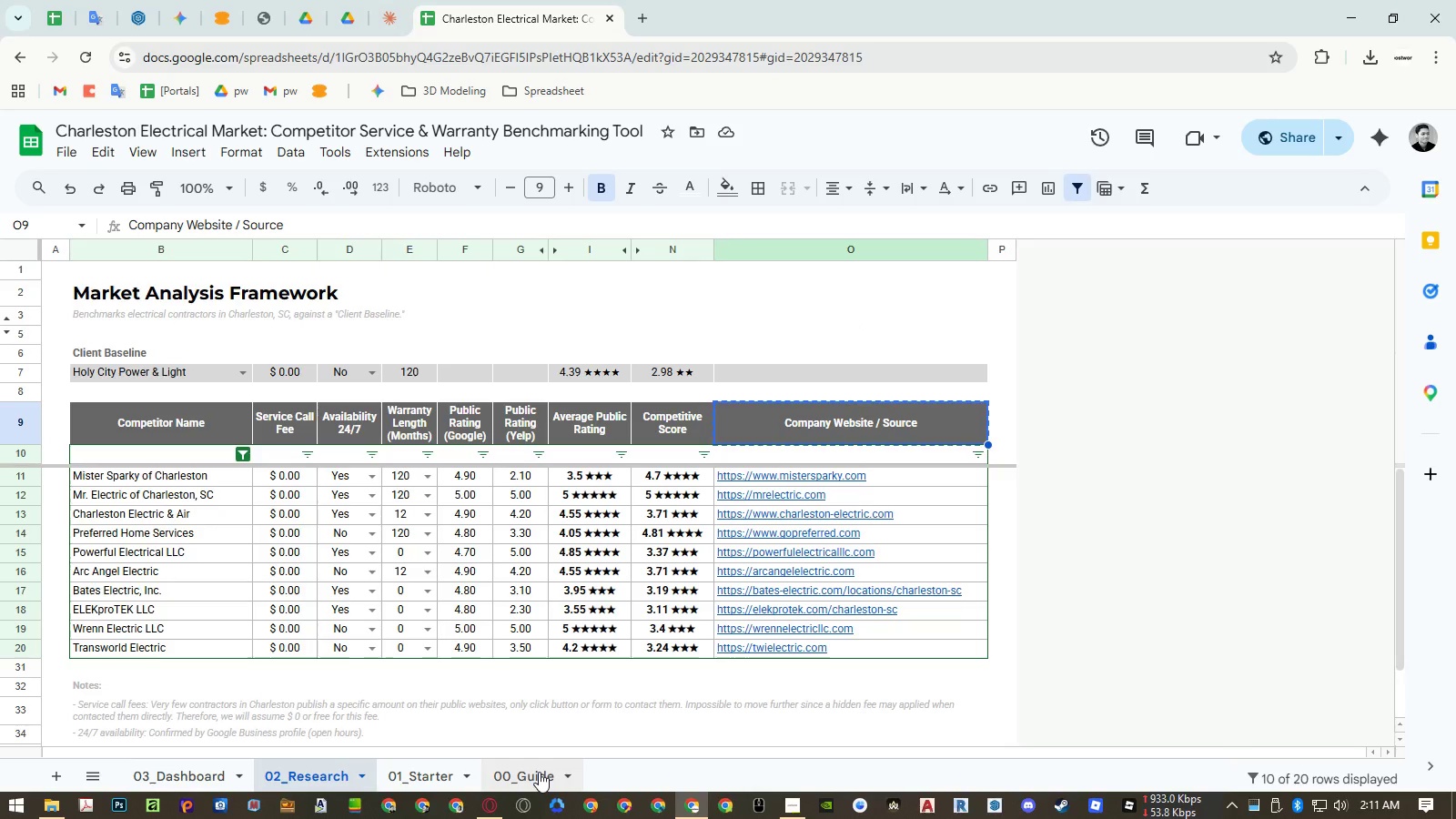 
left_click([539, 772])
 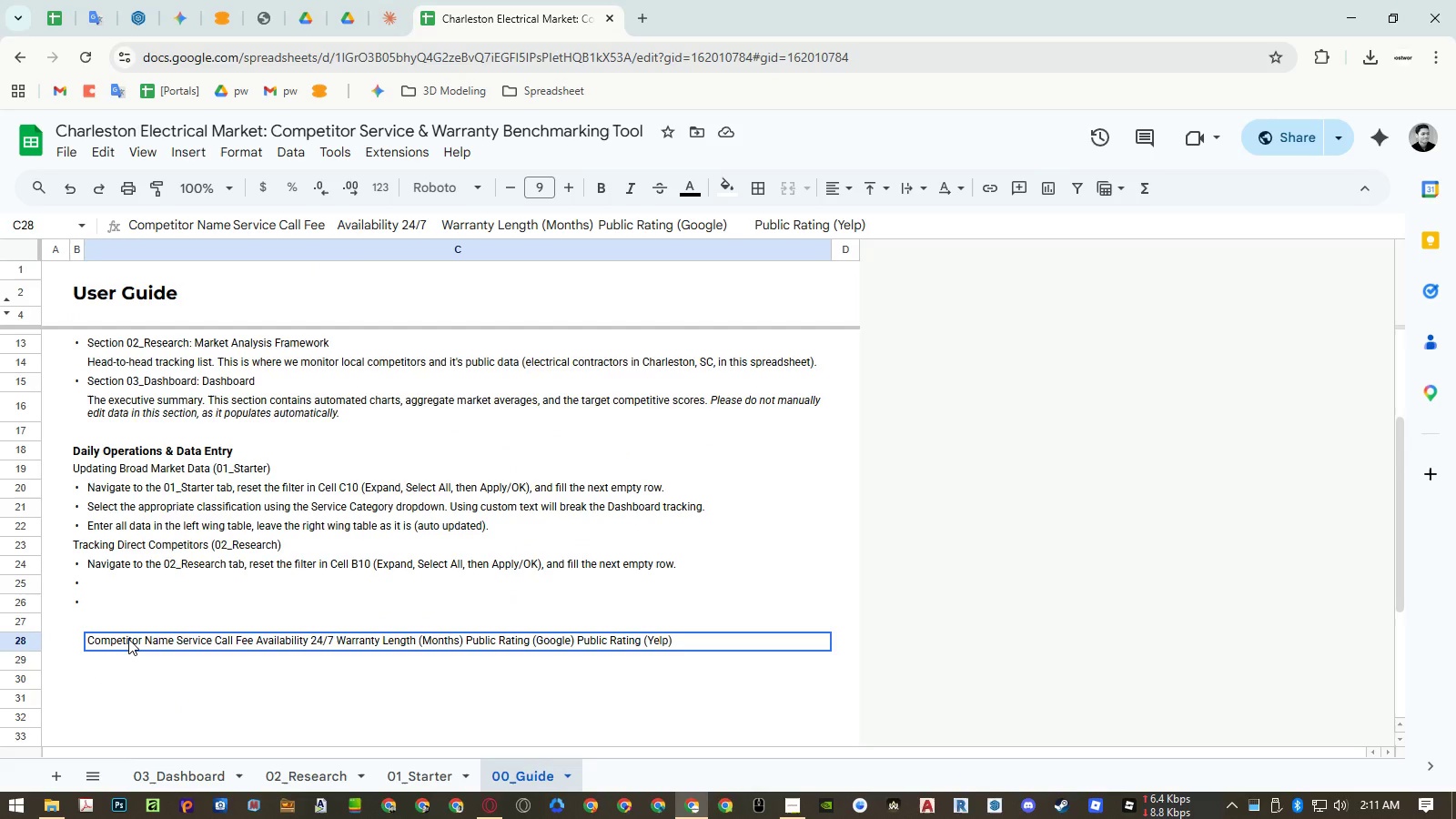 
double_click([128, 639])
 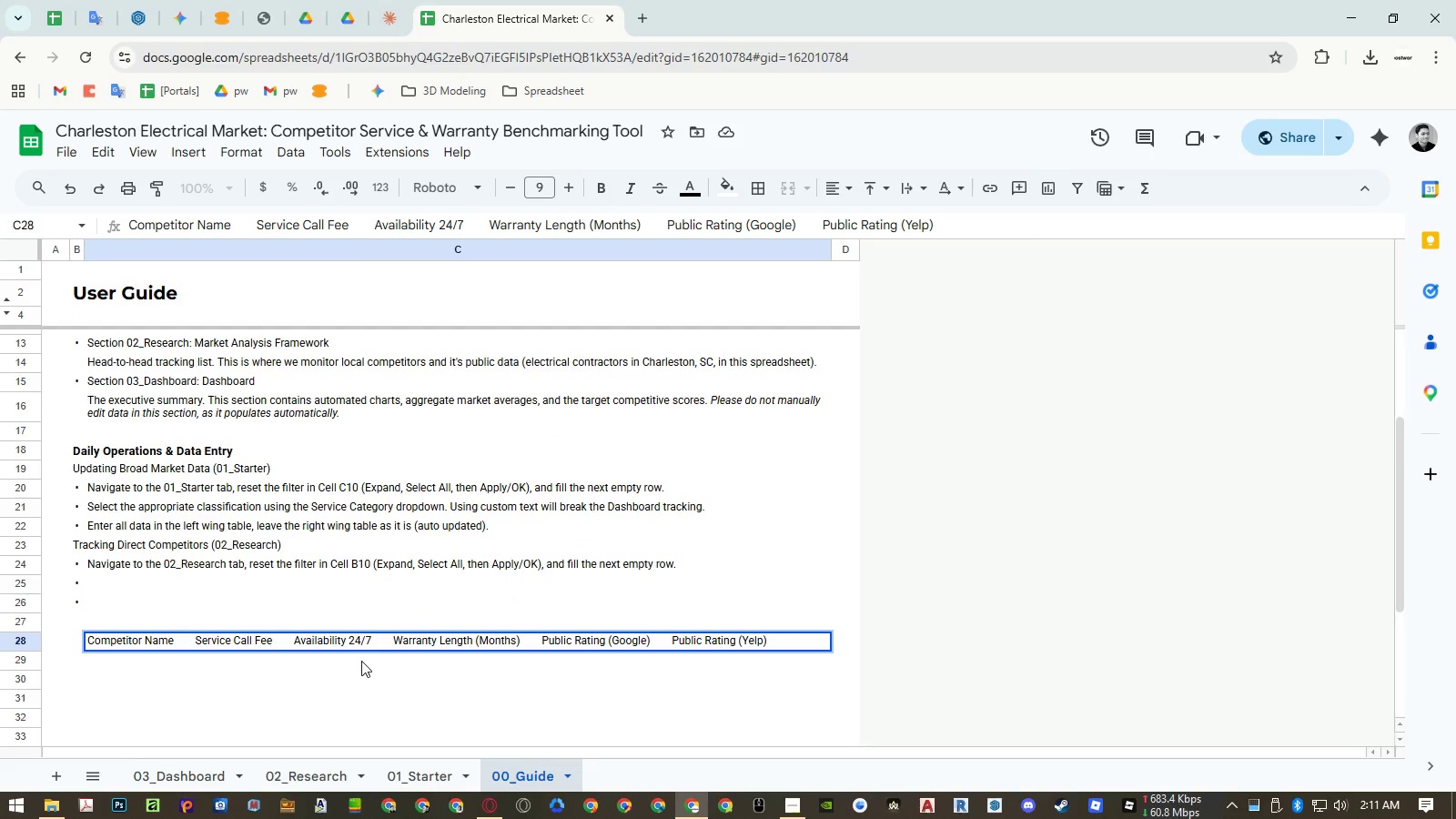 
key(Tab)
 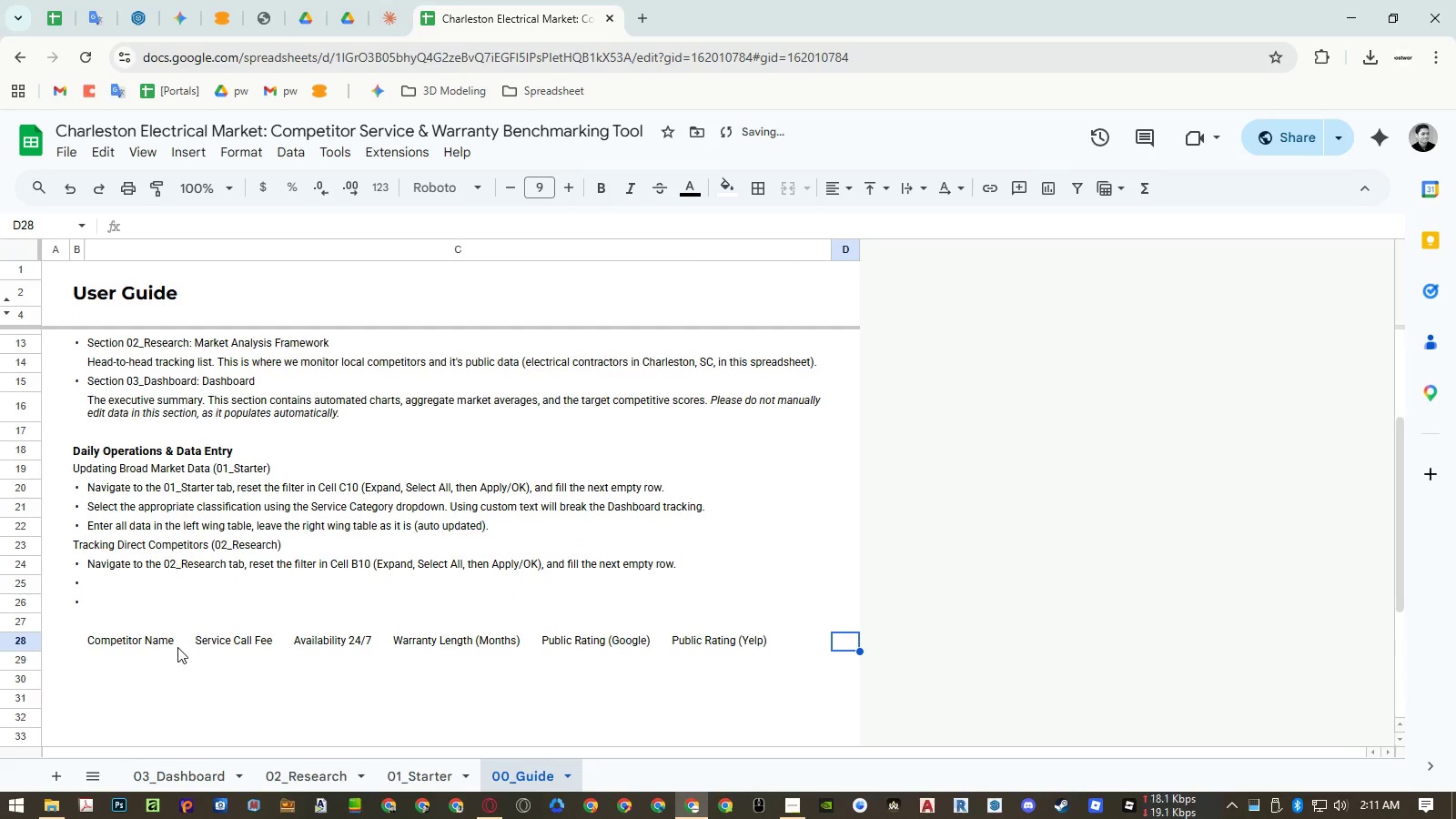 
double_click([166, 641])
 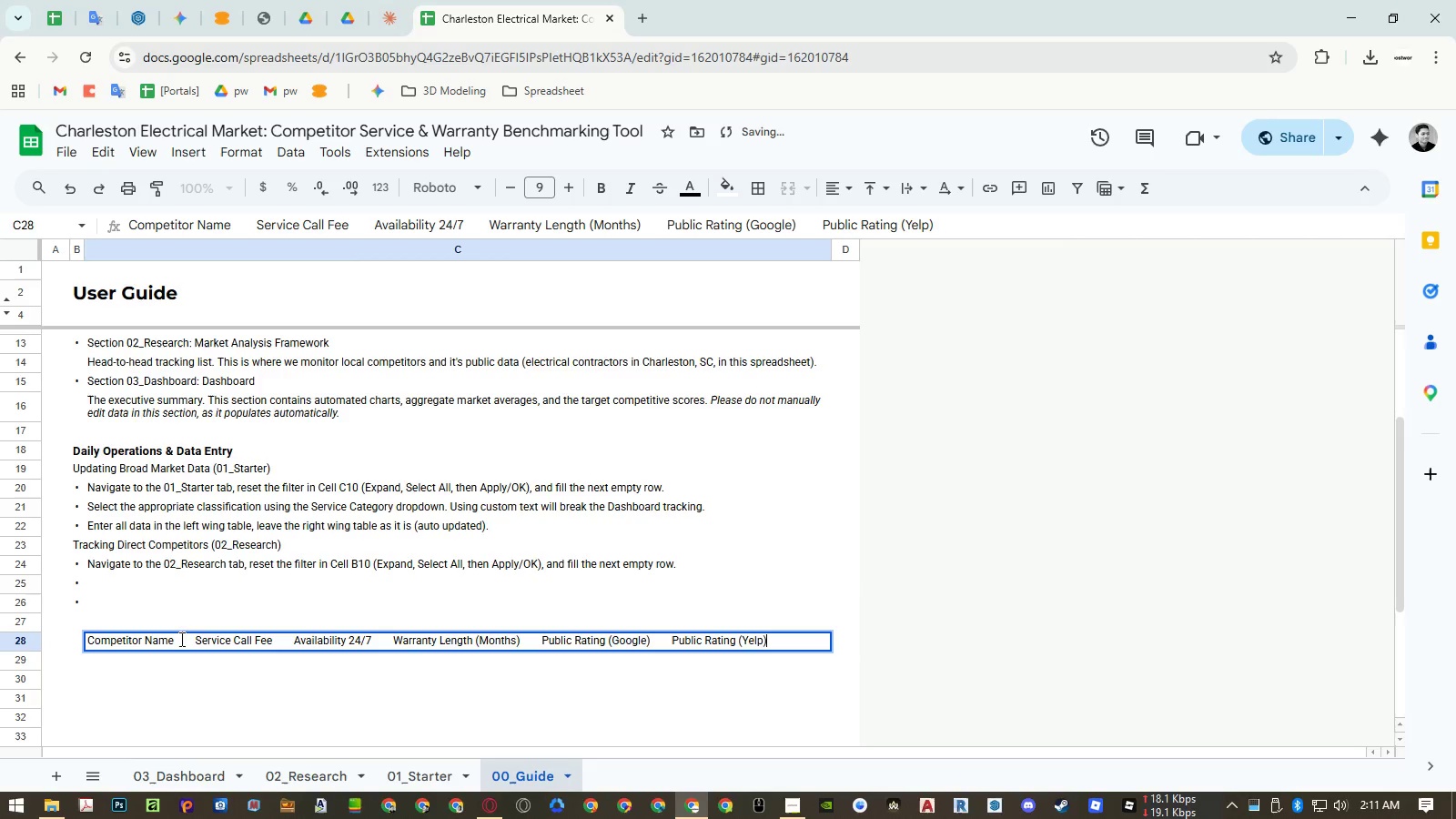 
key(Space)
 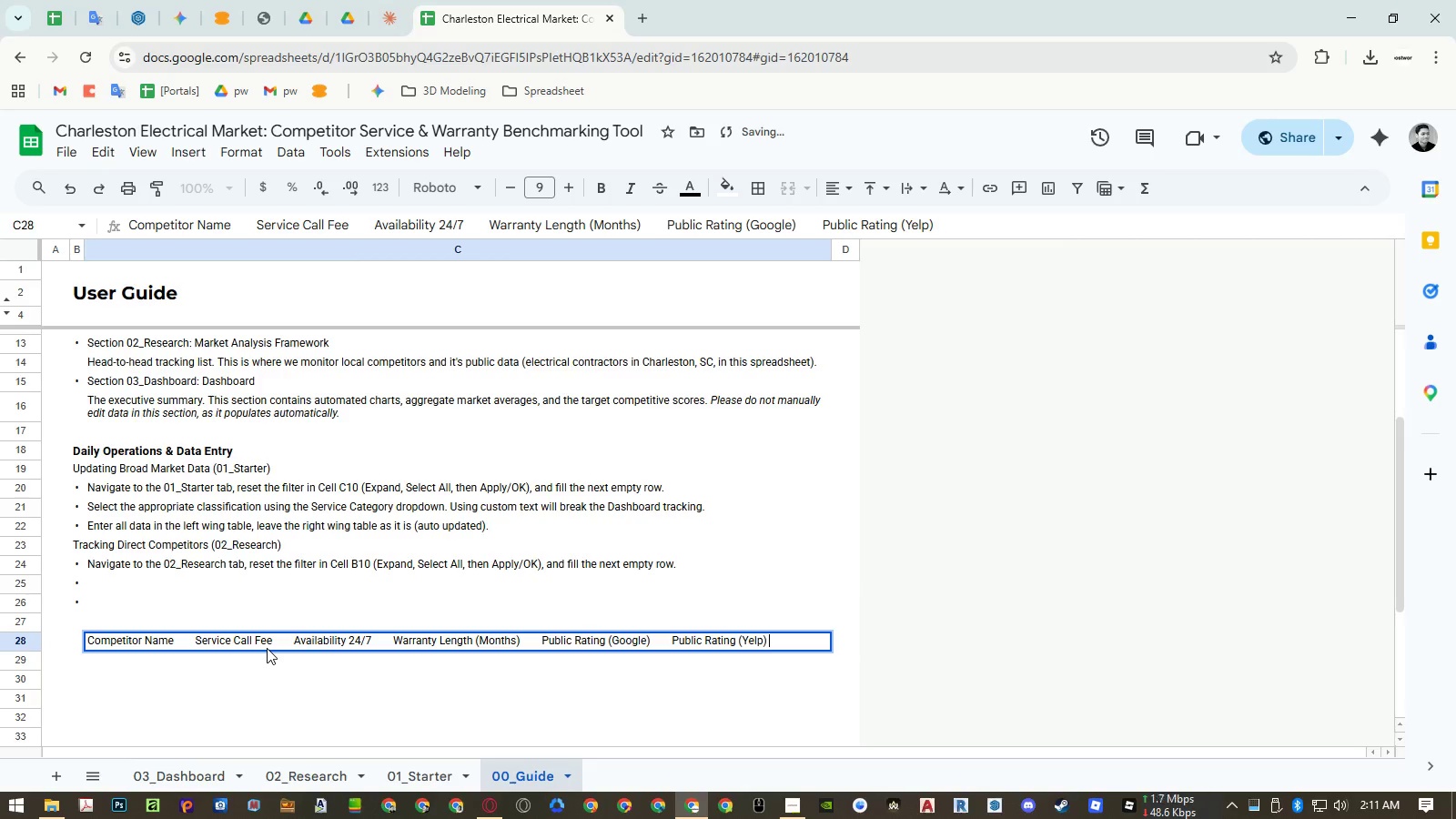 
key(Space)
 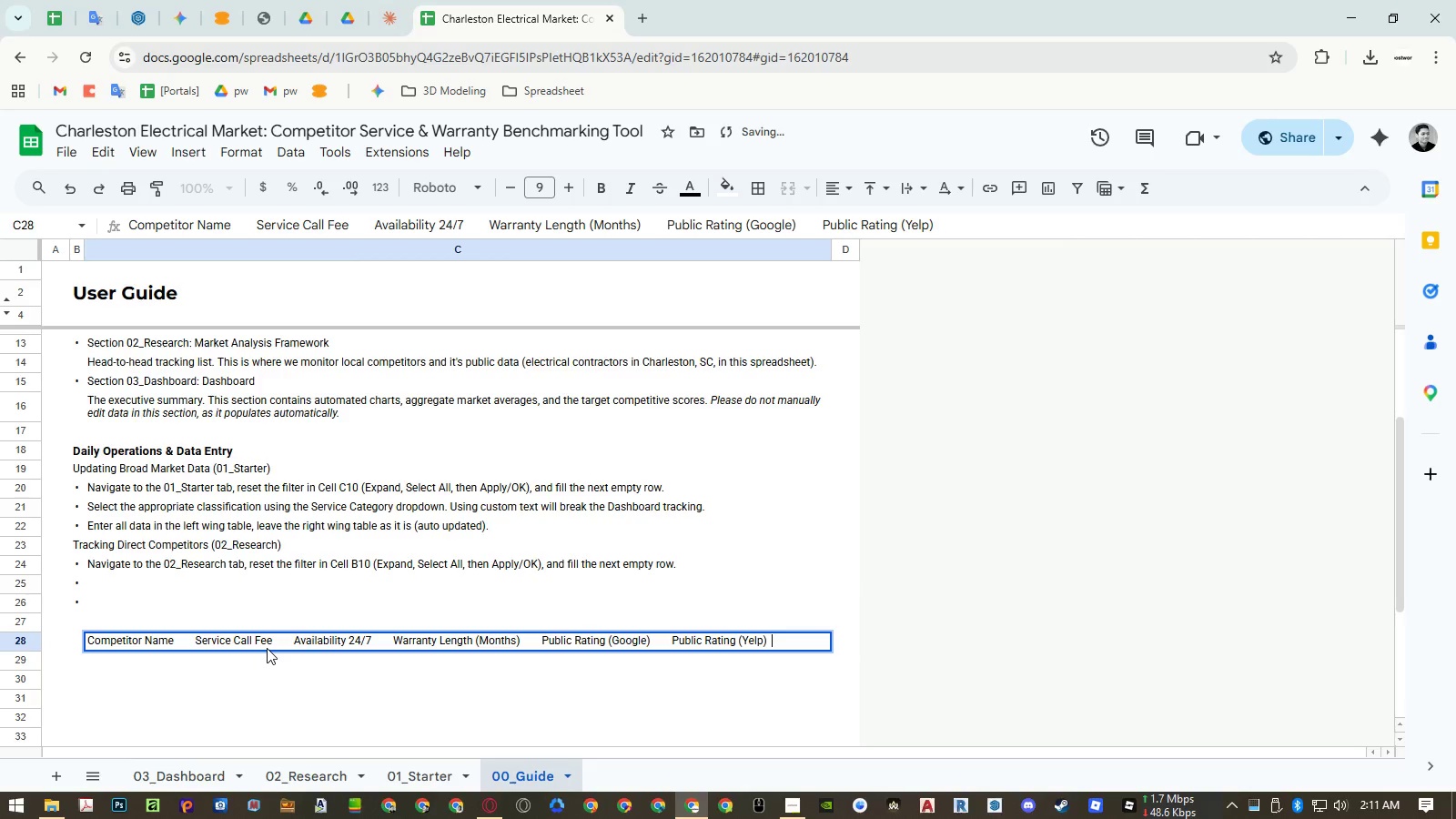 
key(Space)
 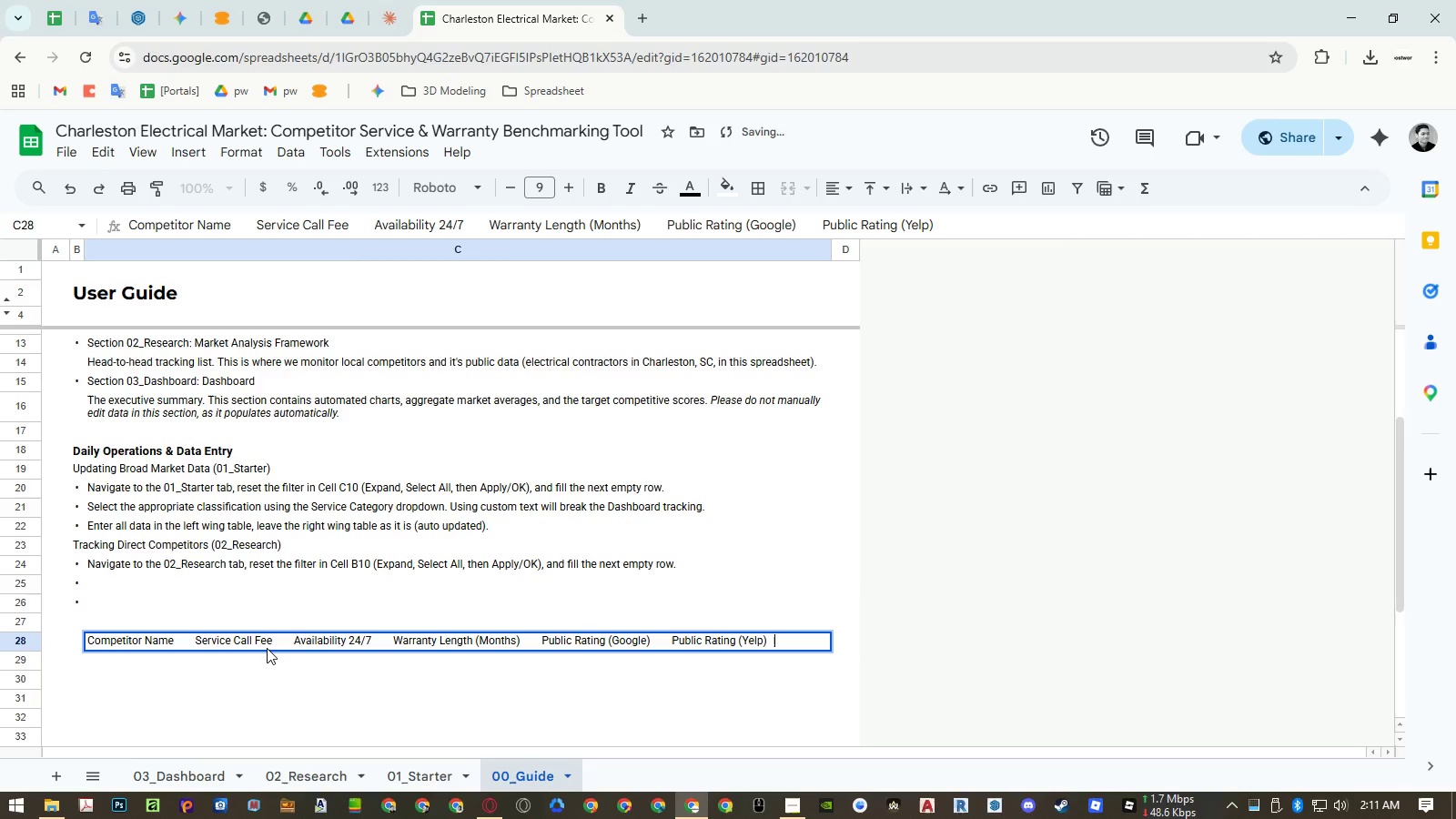 
key(Space)
 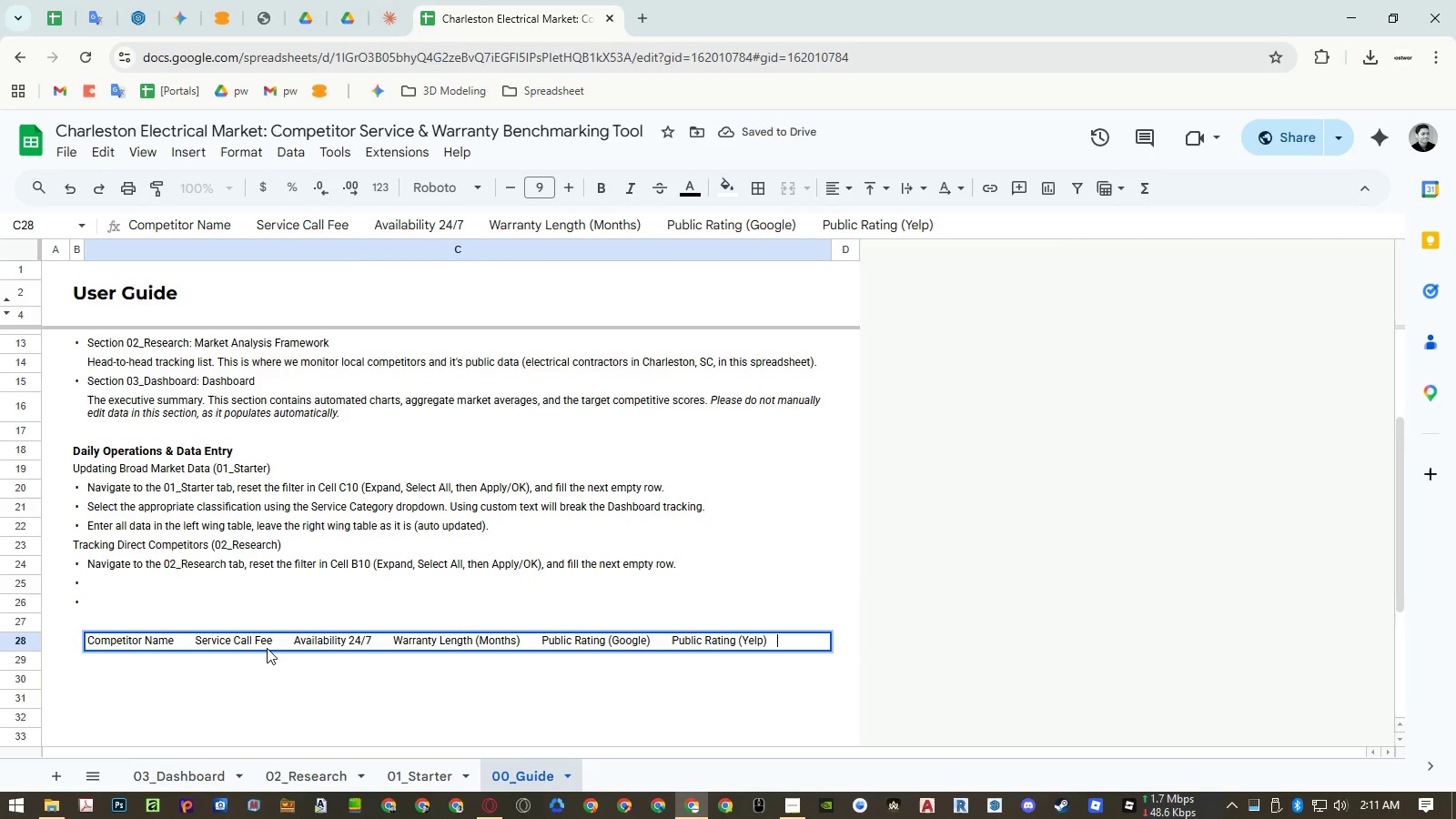 
key(Space)
 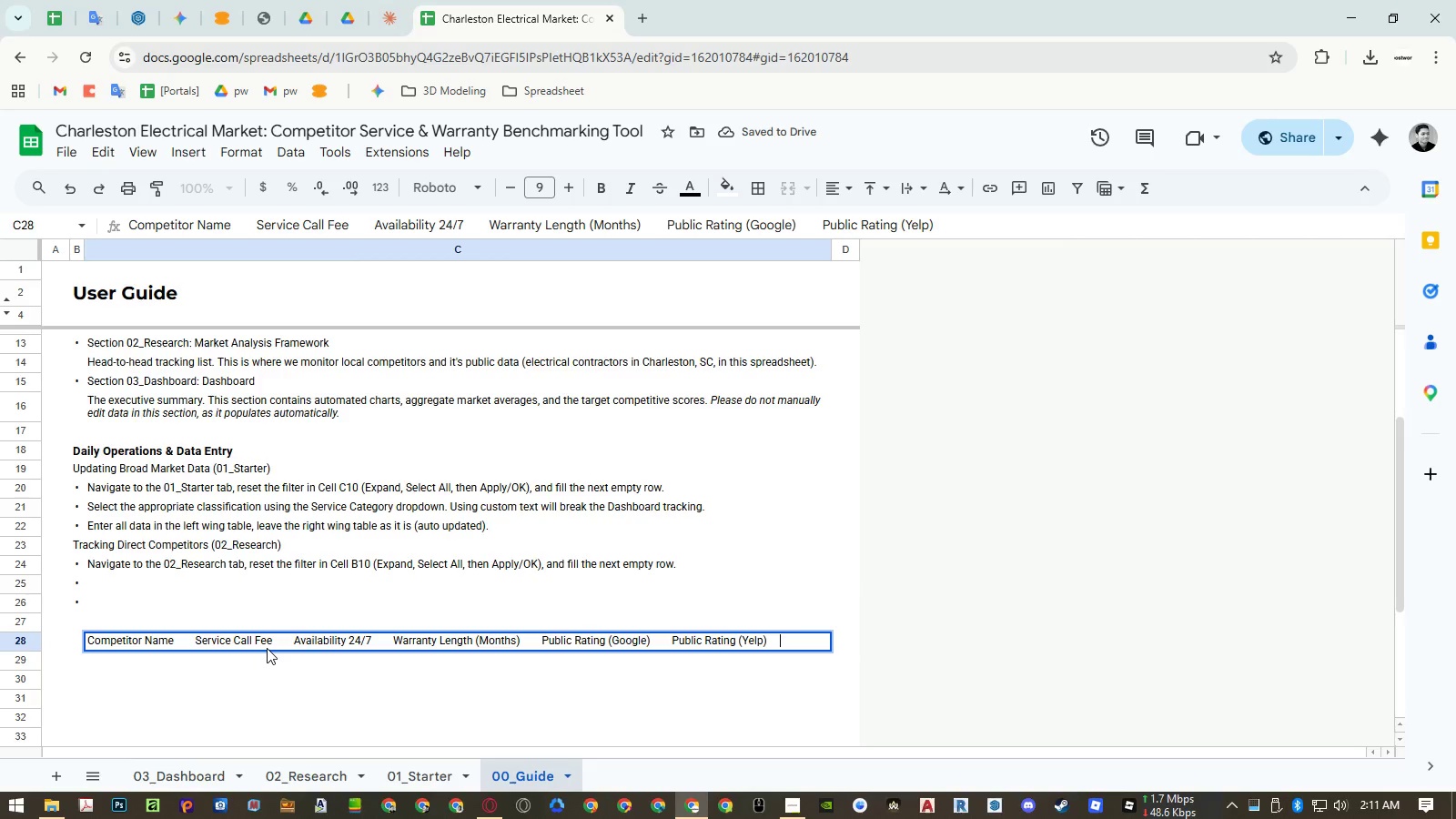 
key(Space)
 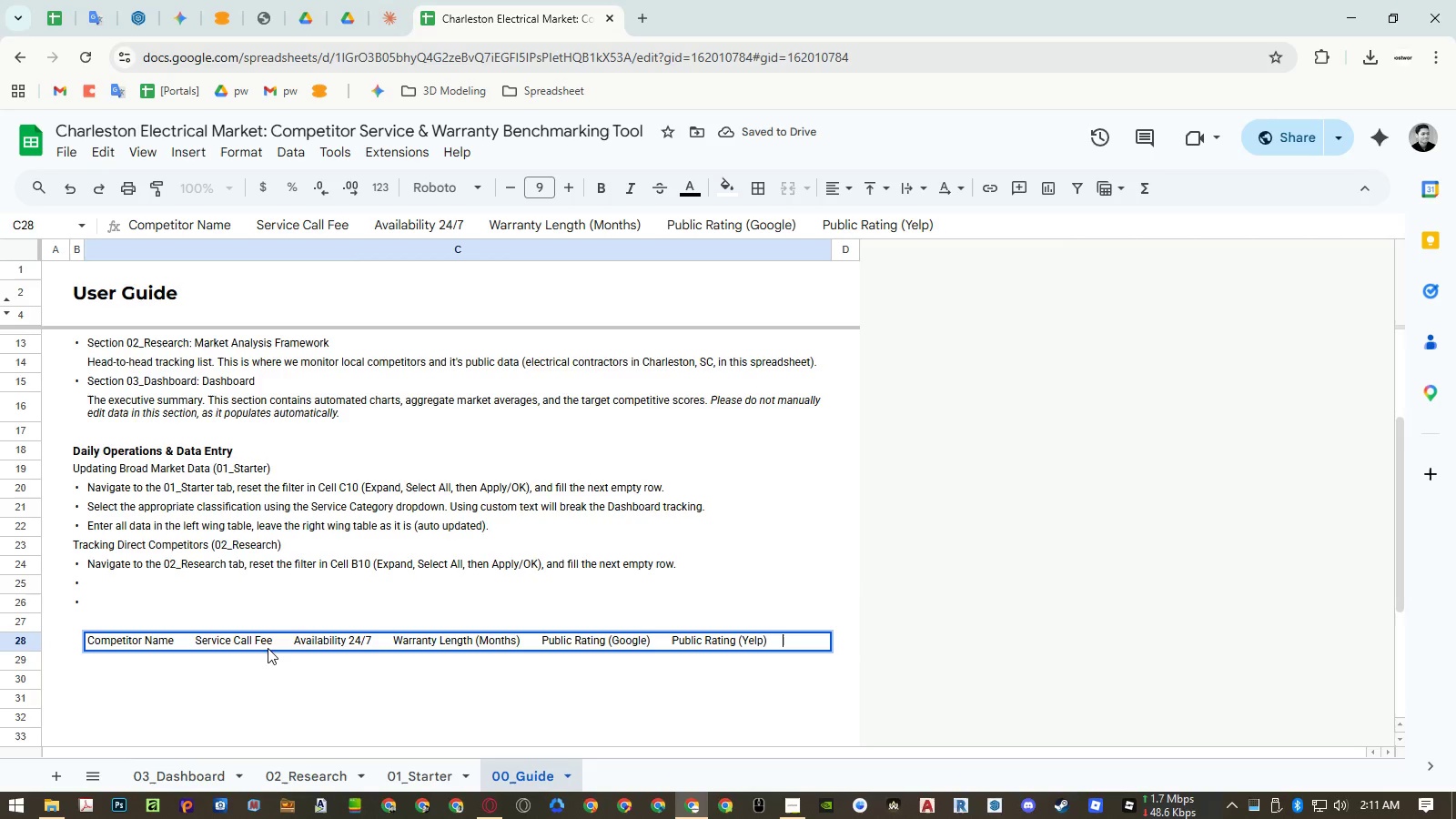 
key(Control+ControlLeft)
 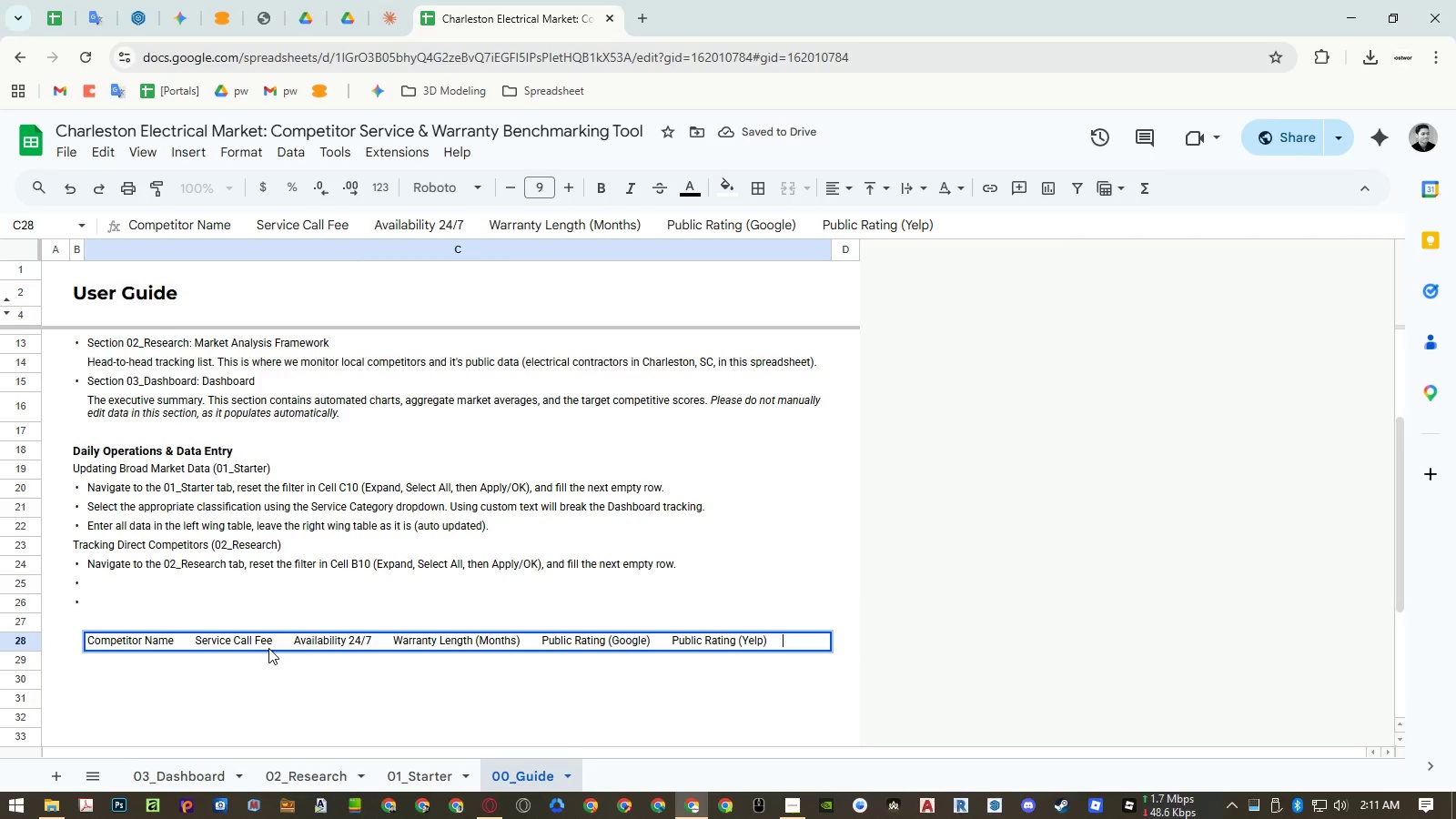 
key(Control+Shift+ShiftLeft)
 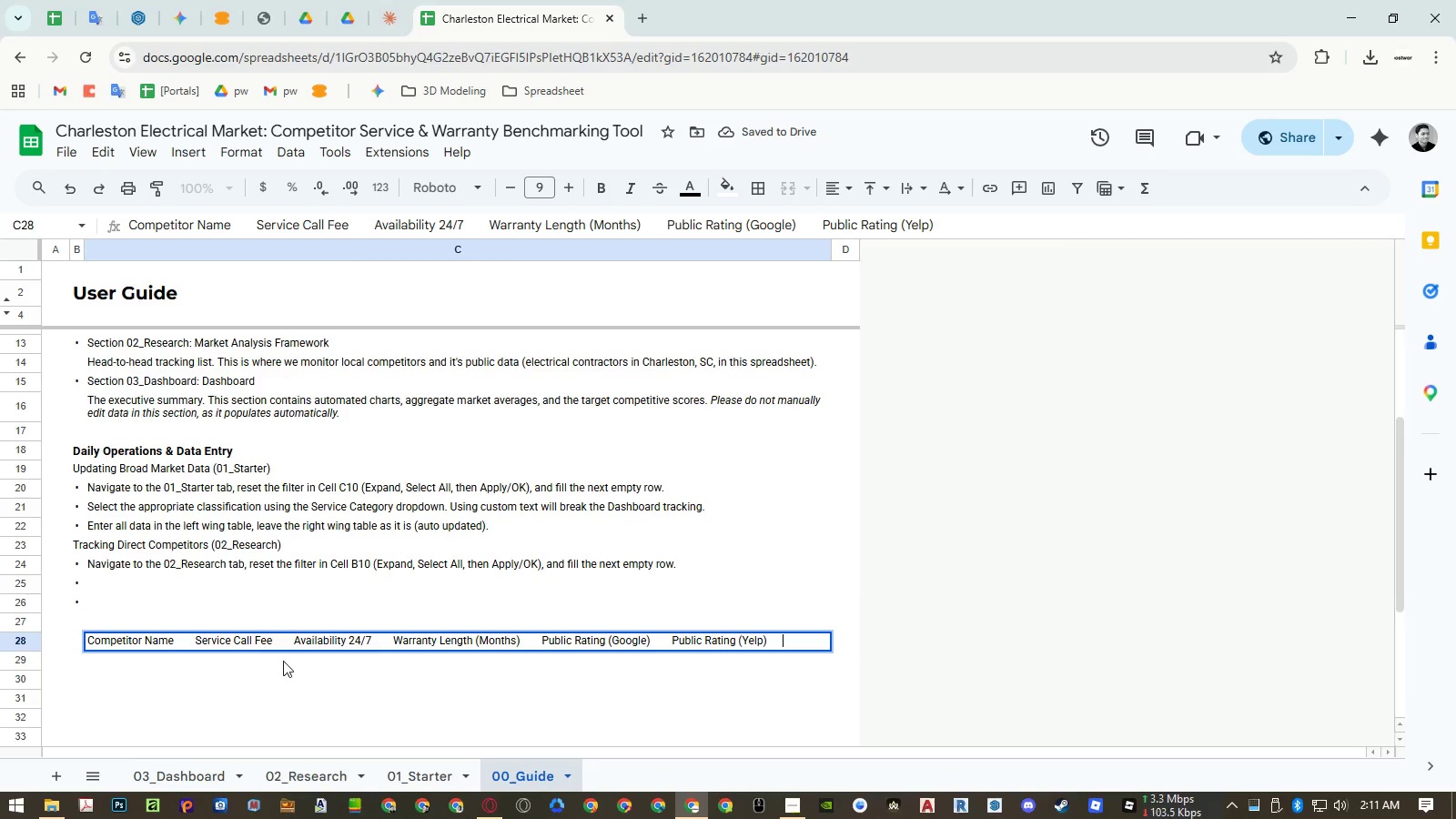 
key(Control+Shift+V)
 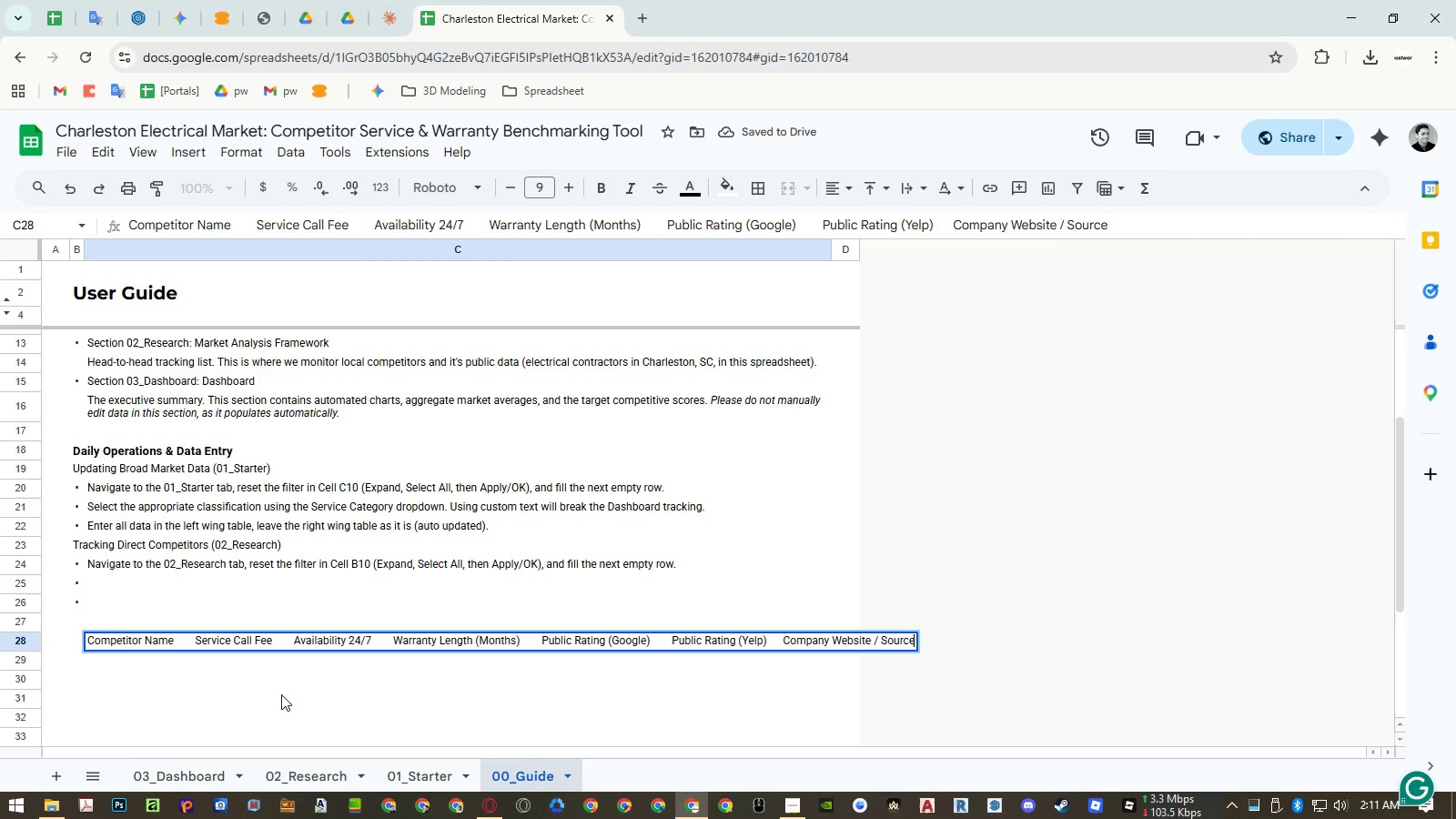 
left_click([287, 703])
 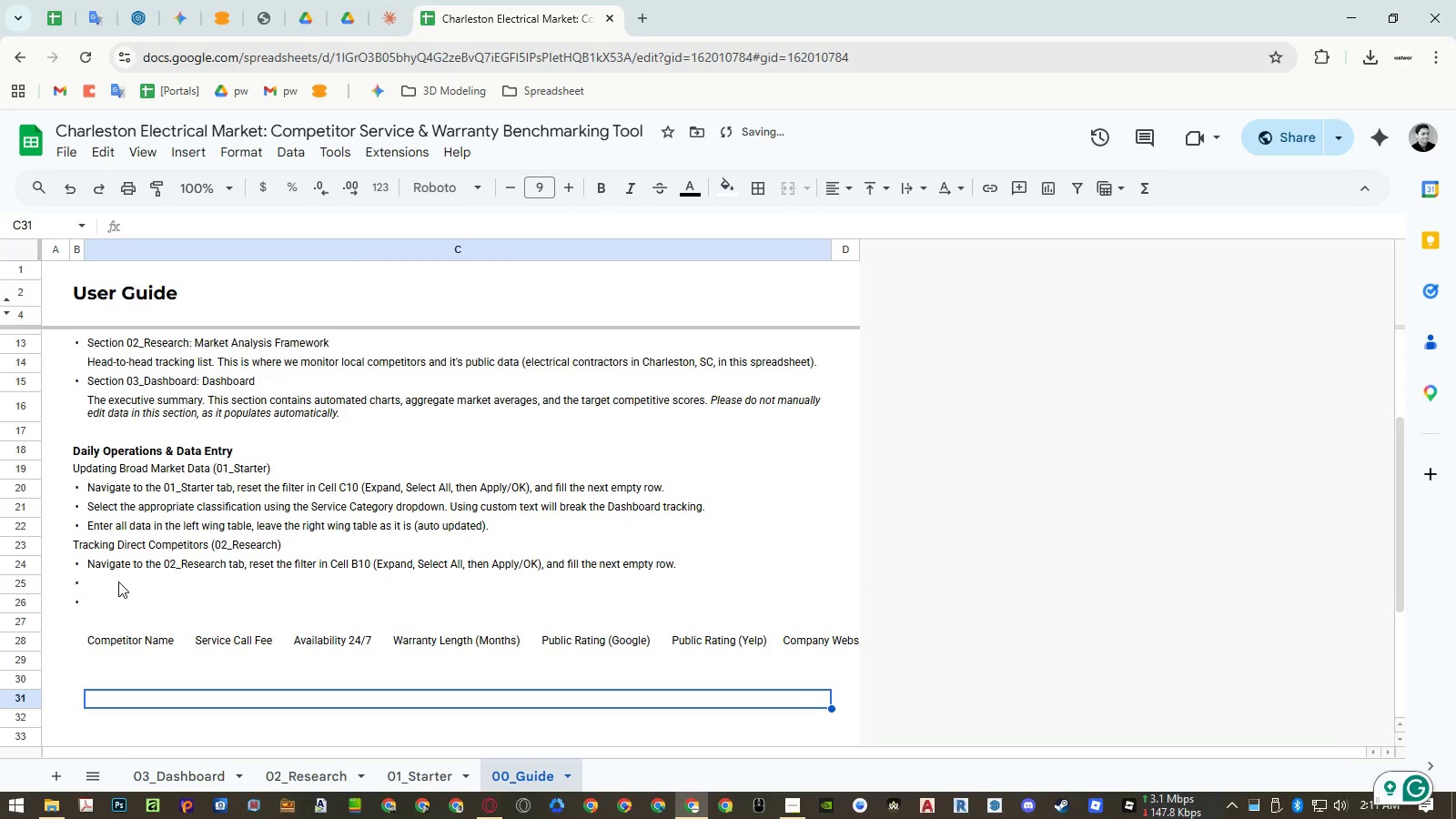 
left_click([115, 580])
 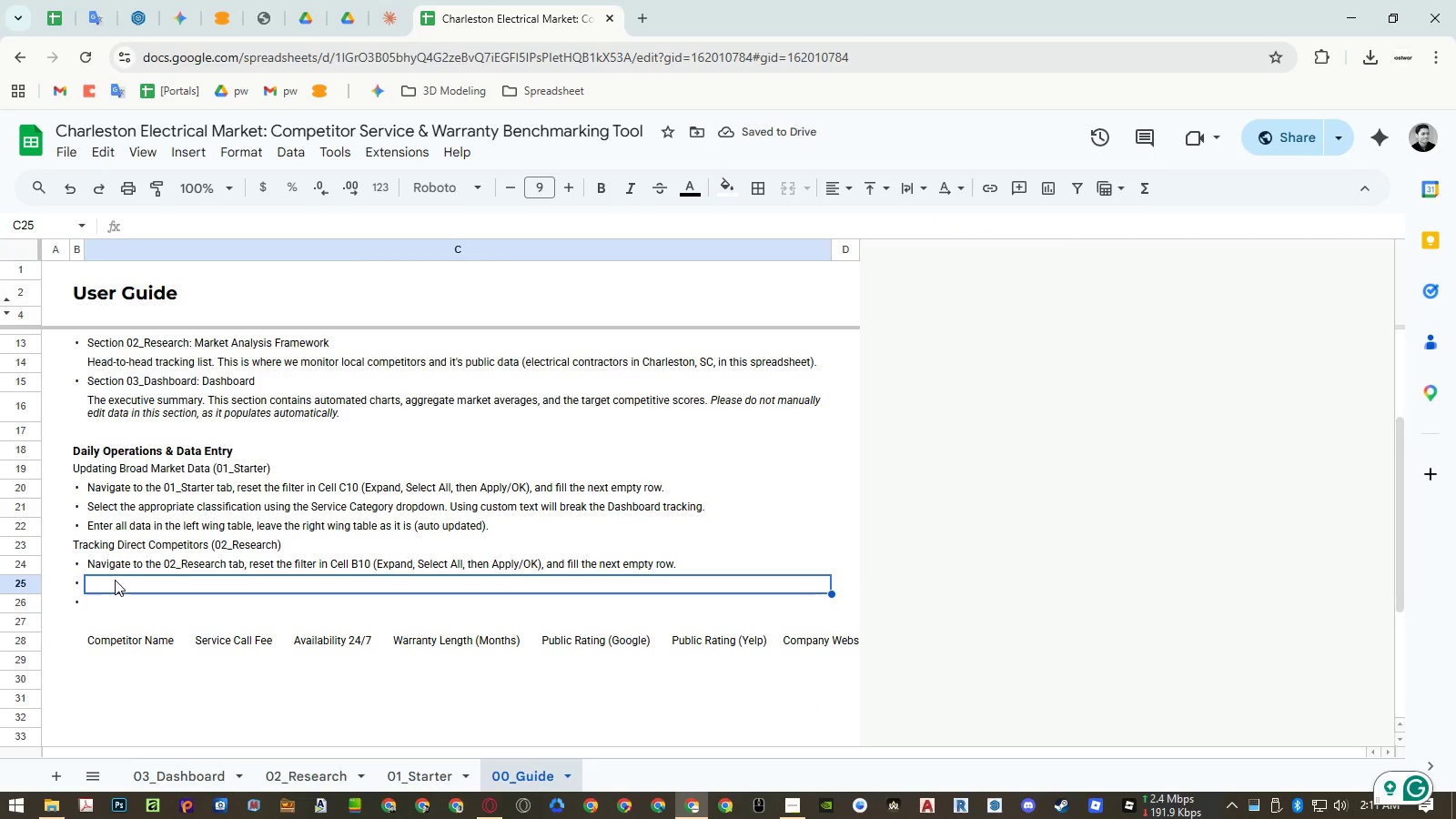 
type(Fill thi)
 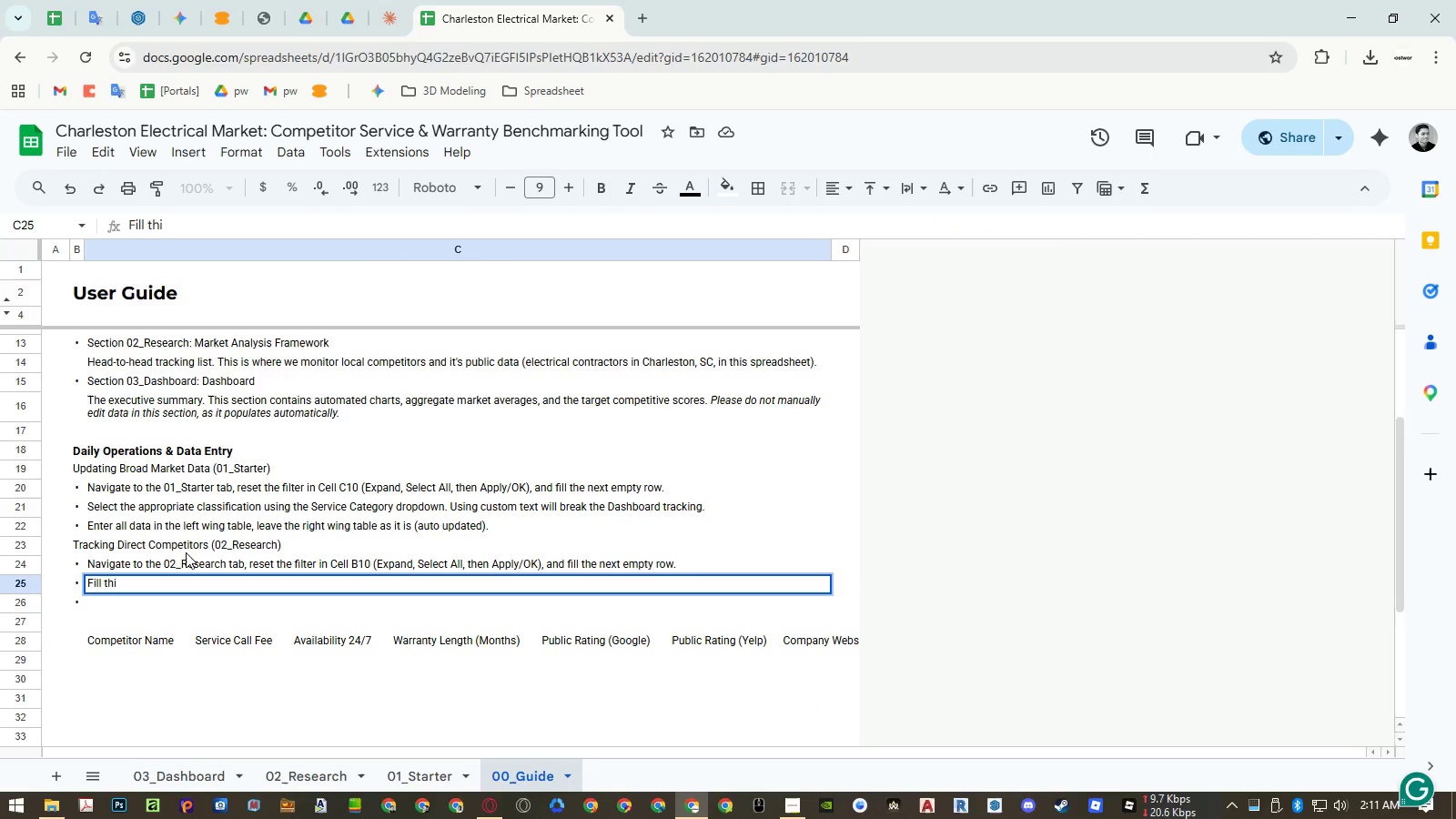 
type(s data)
 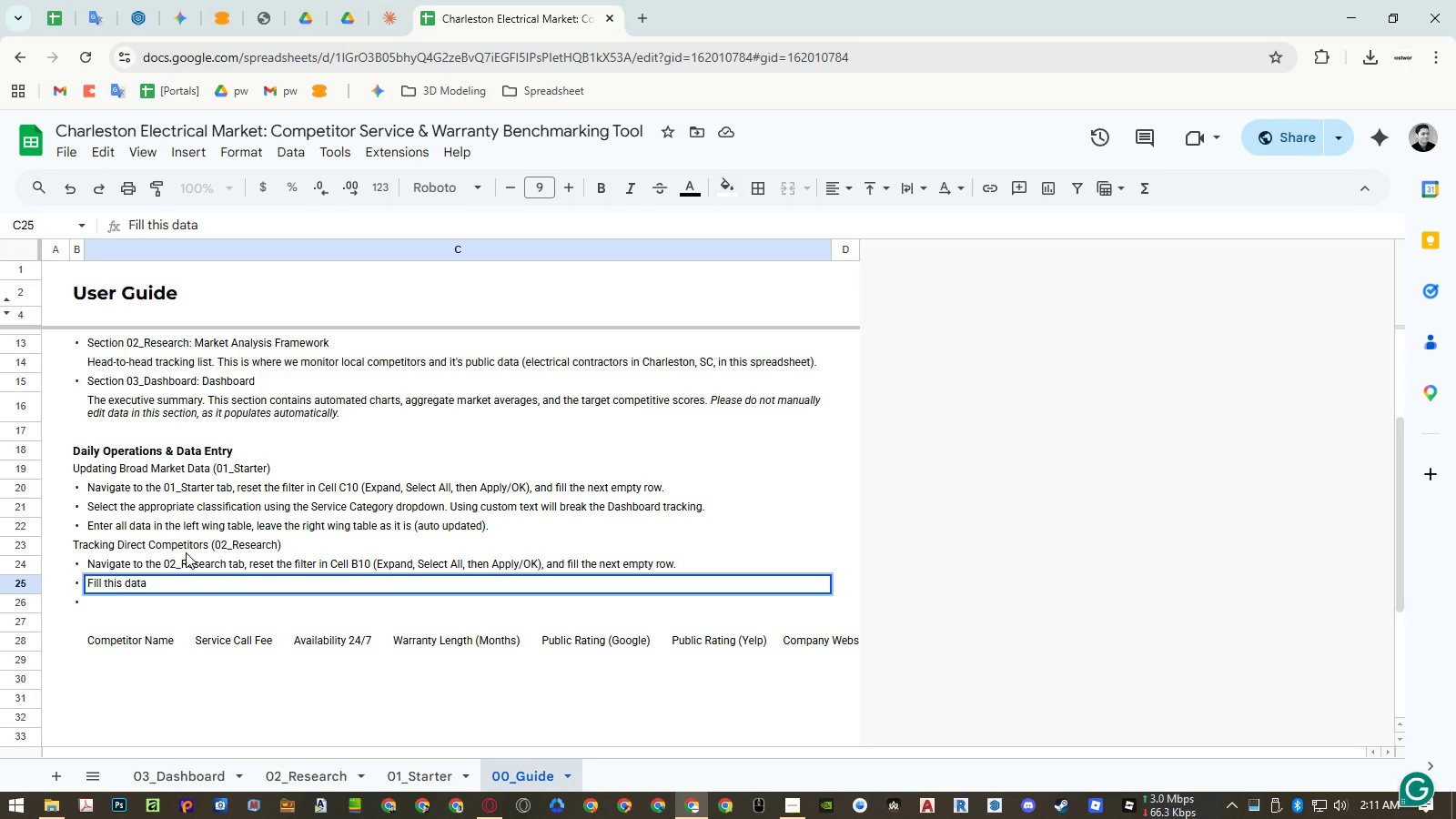 
key(Control+A)
 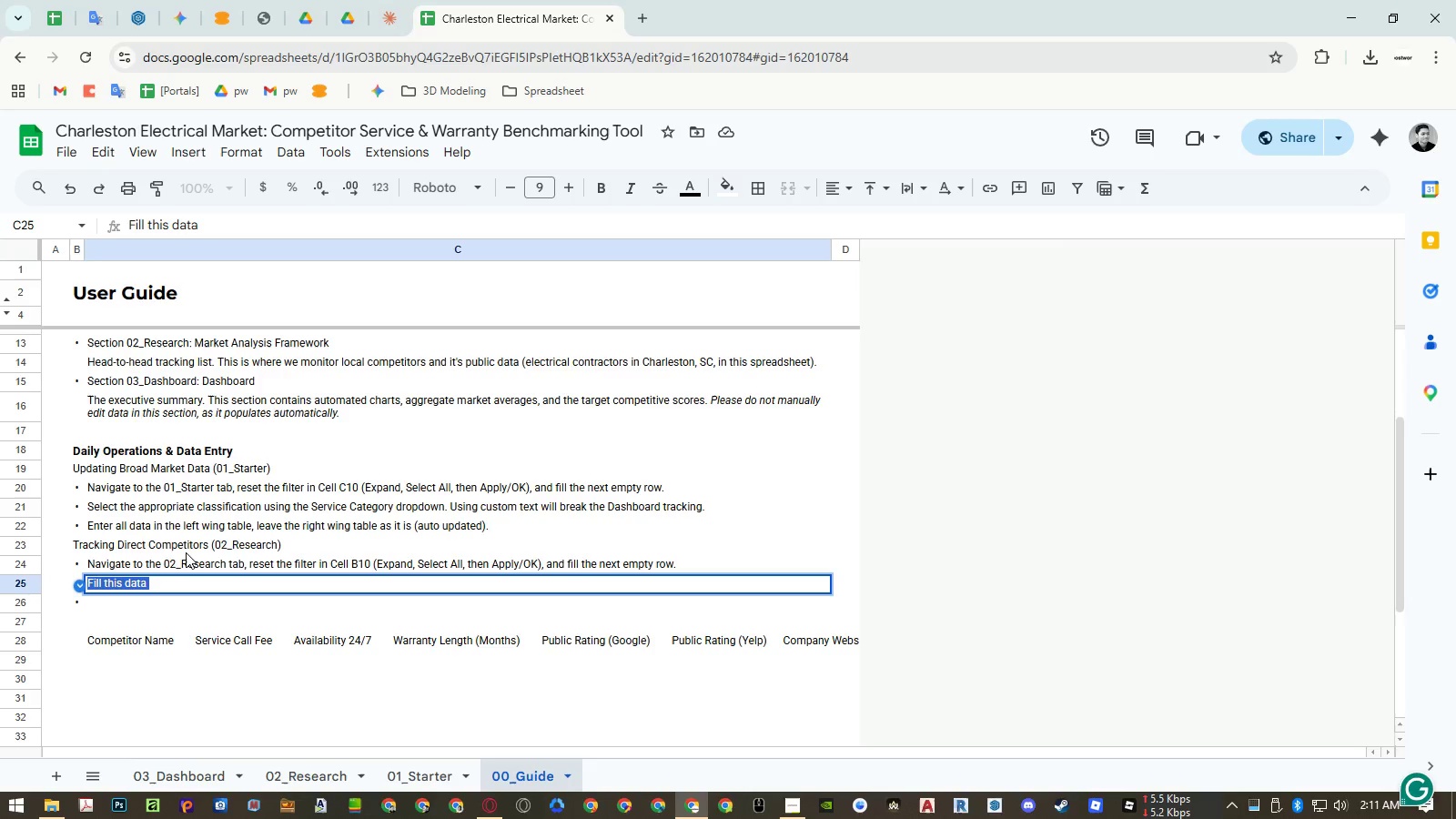 
type(Update or add a competitor's )
 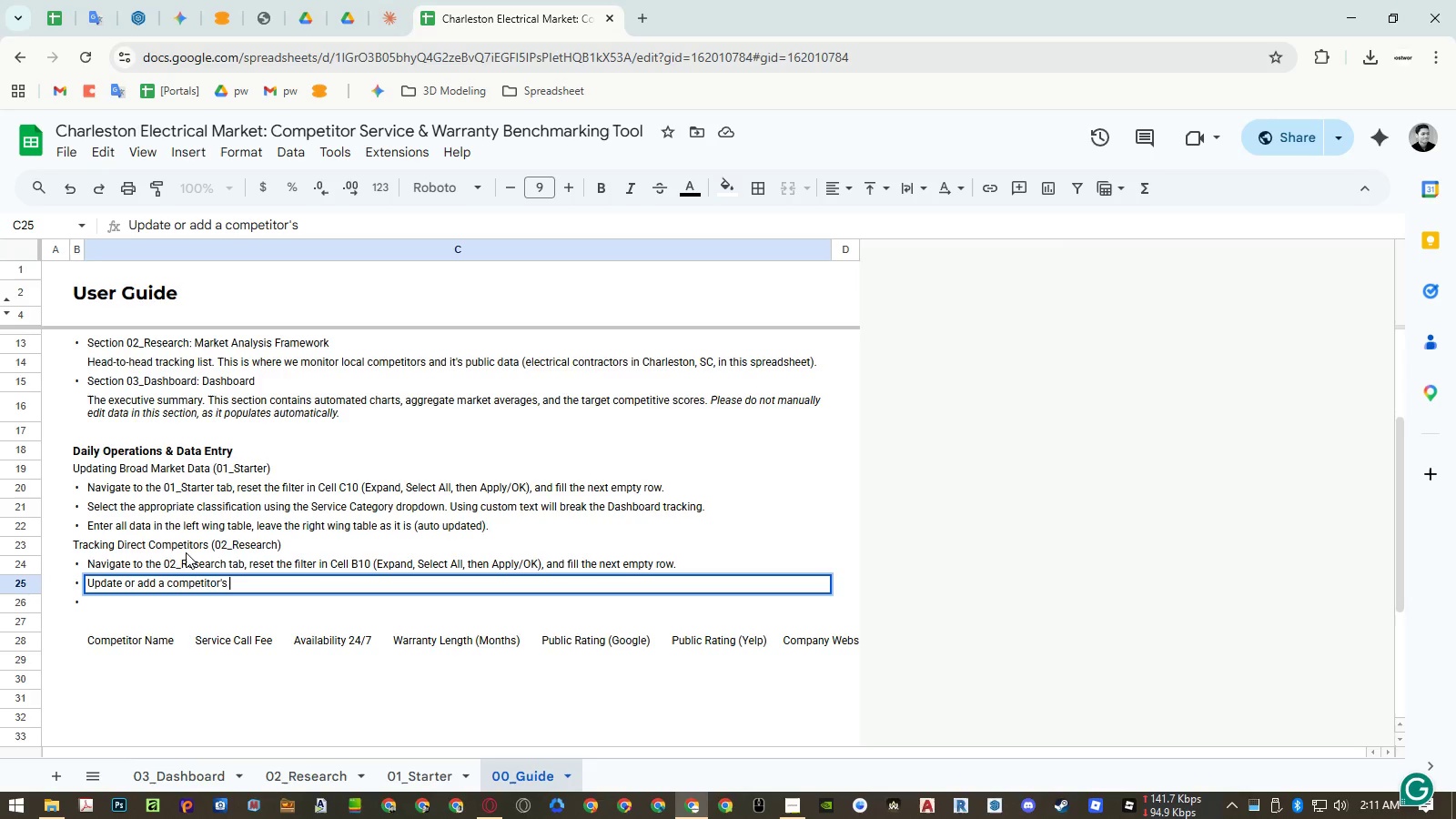 
key(Enter)
 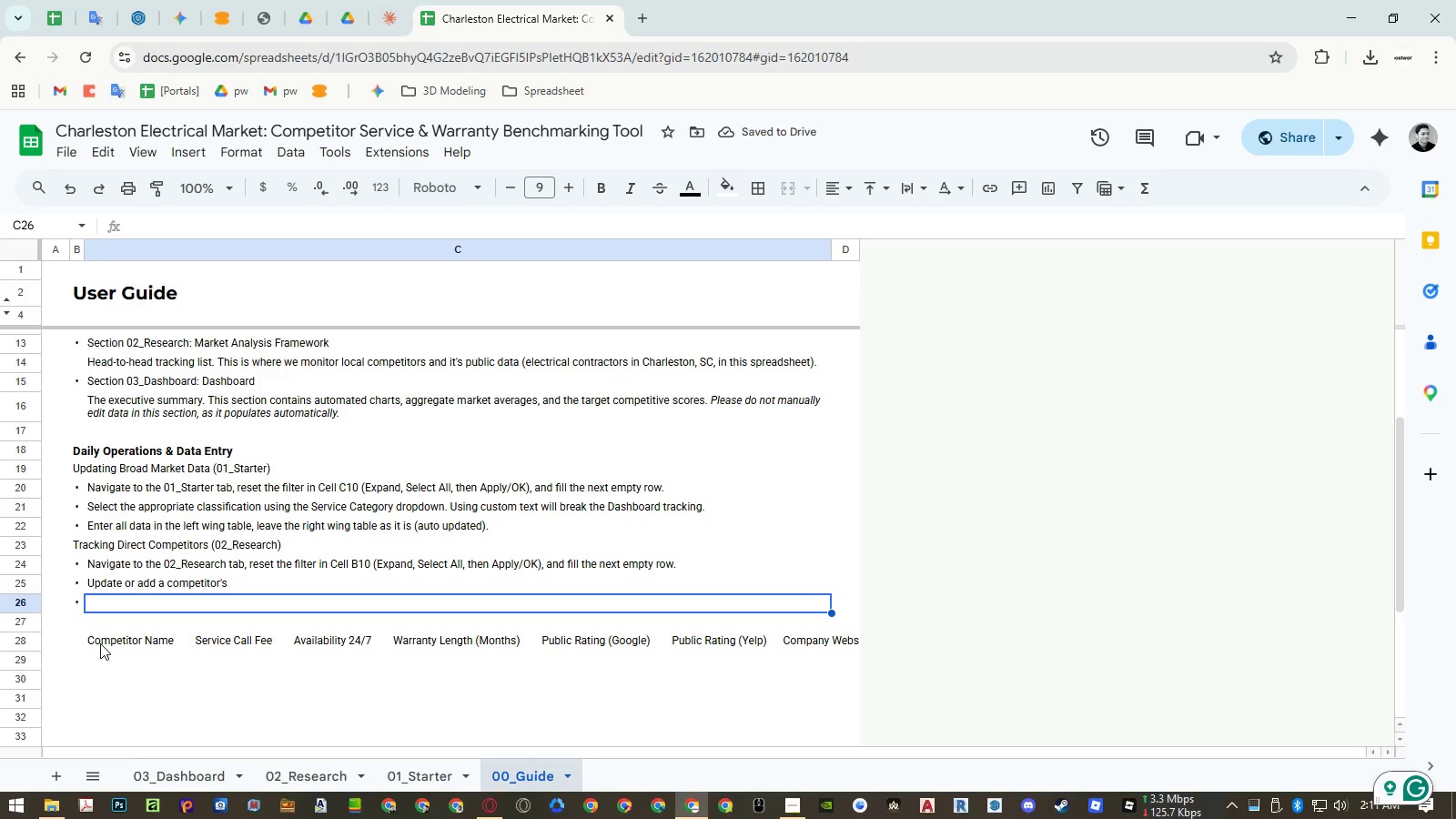 
wait(6.92)
 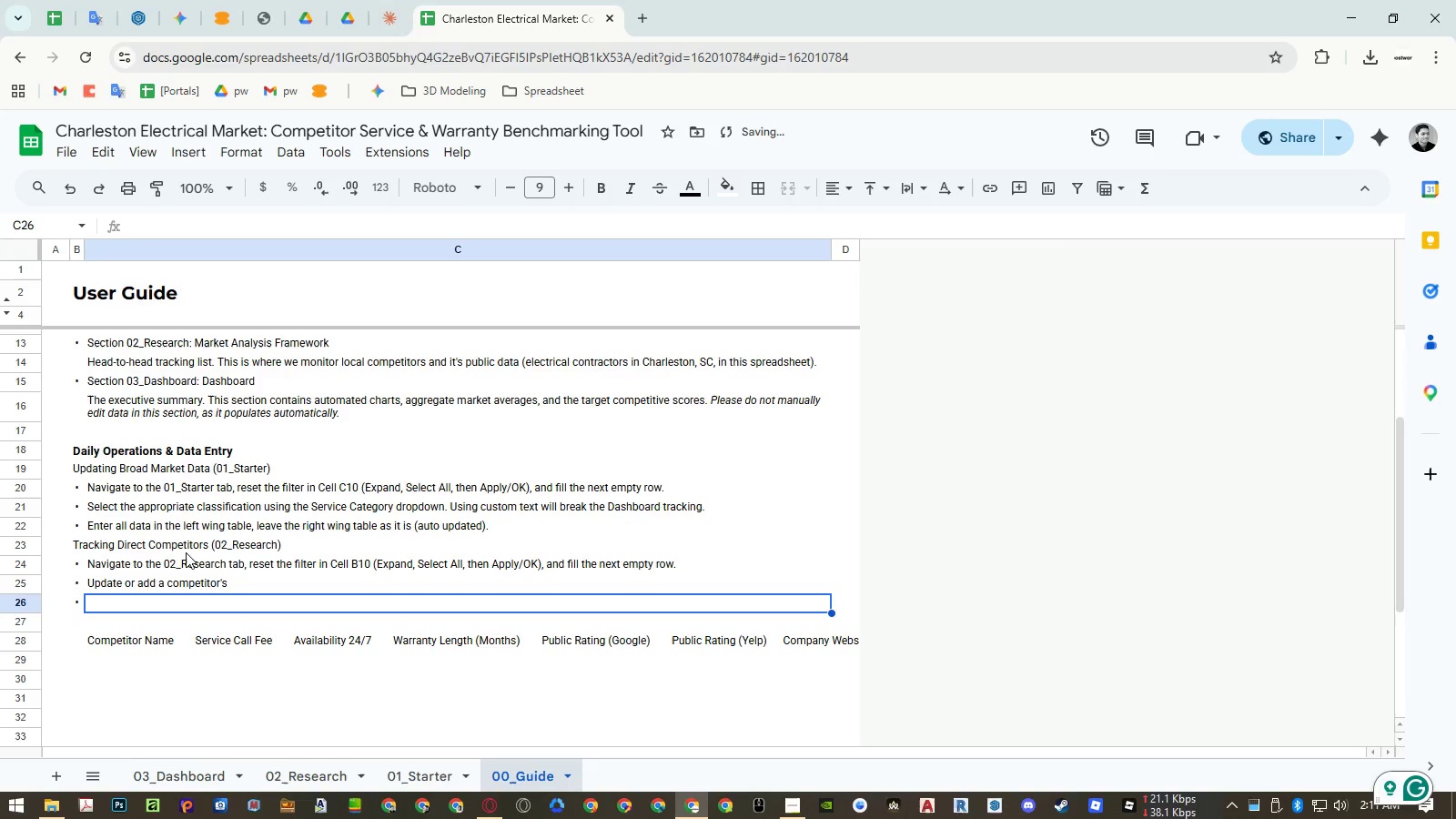 
double_click([102, 584])
 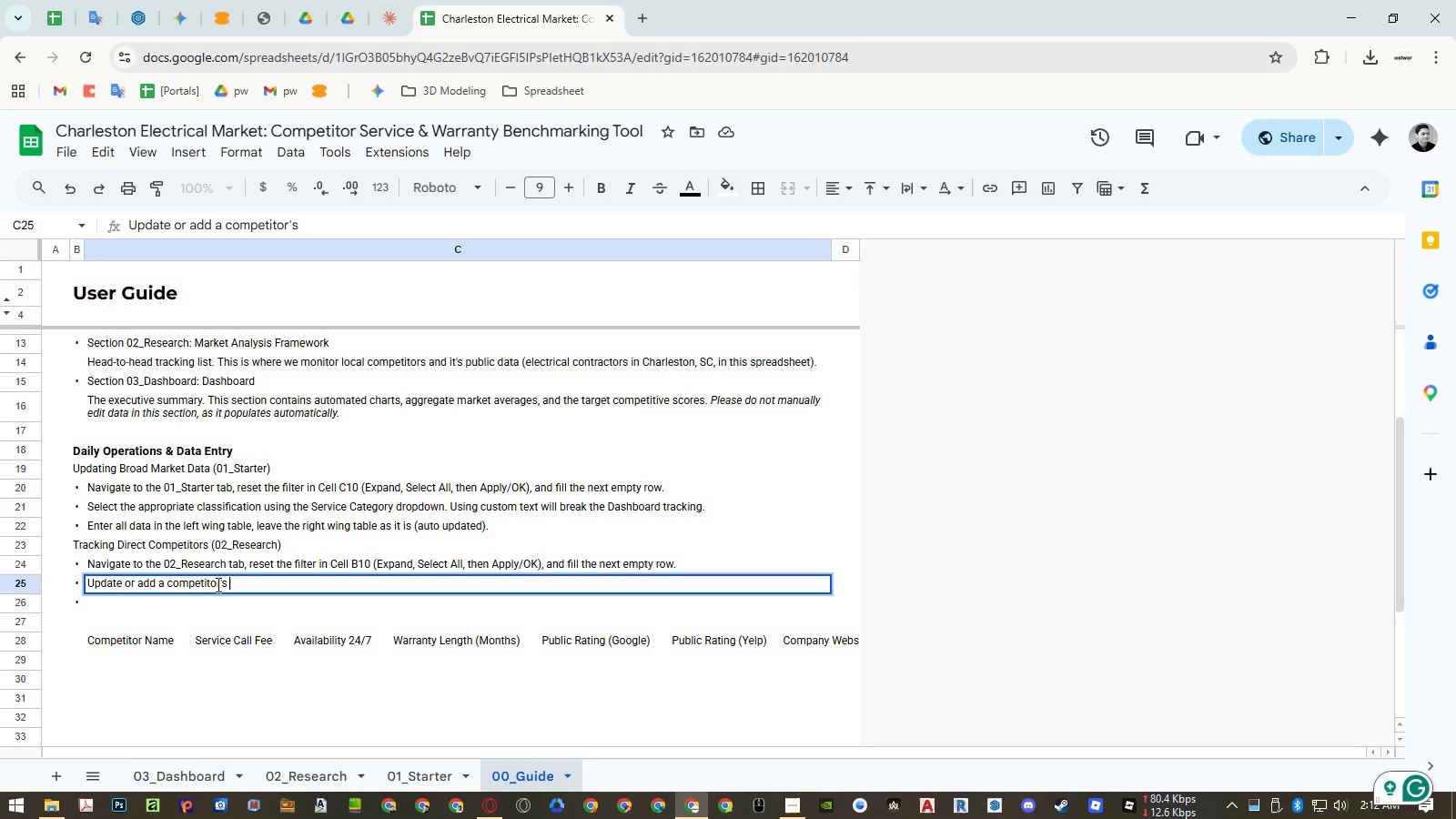 
left_click_drag(start_coordinate=[219, 583], to_coordinate=[362, 589])
 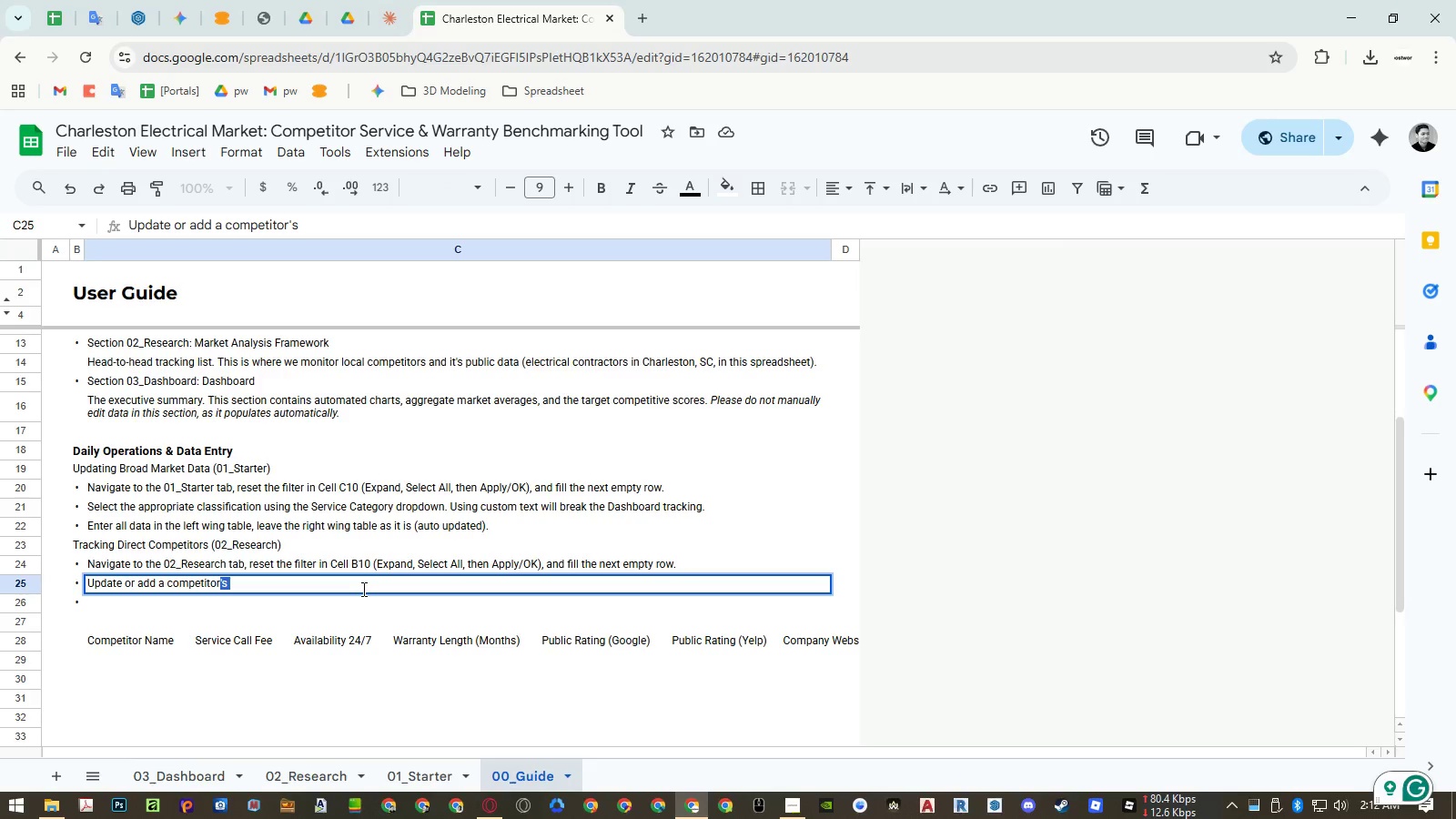 
type( name, )
 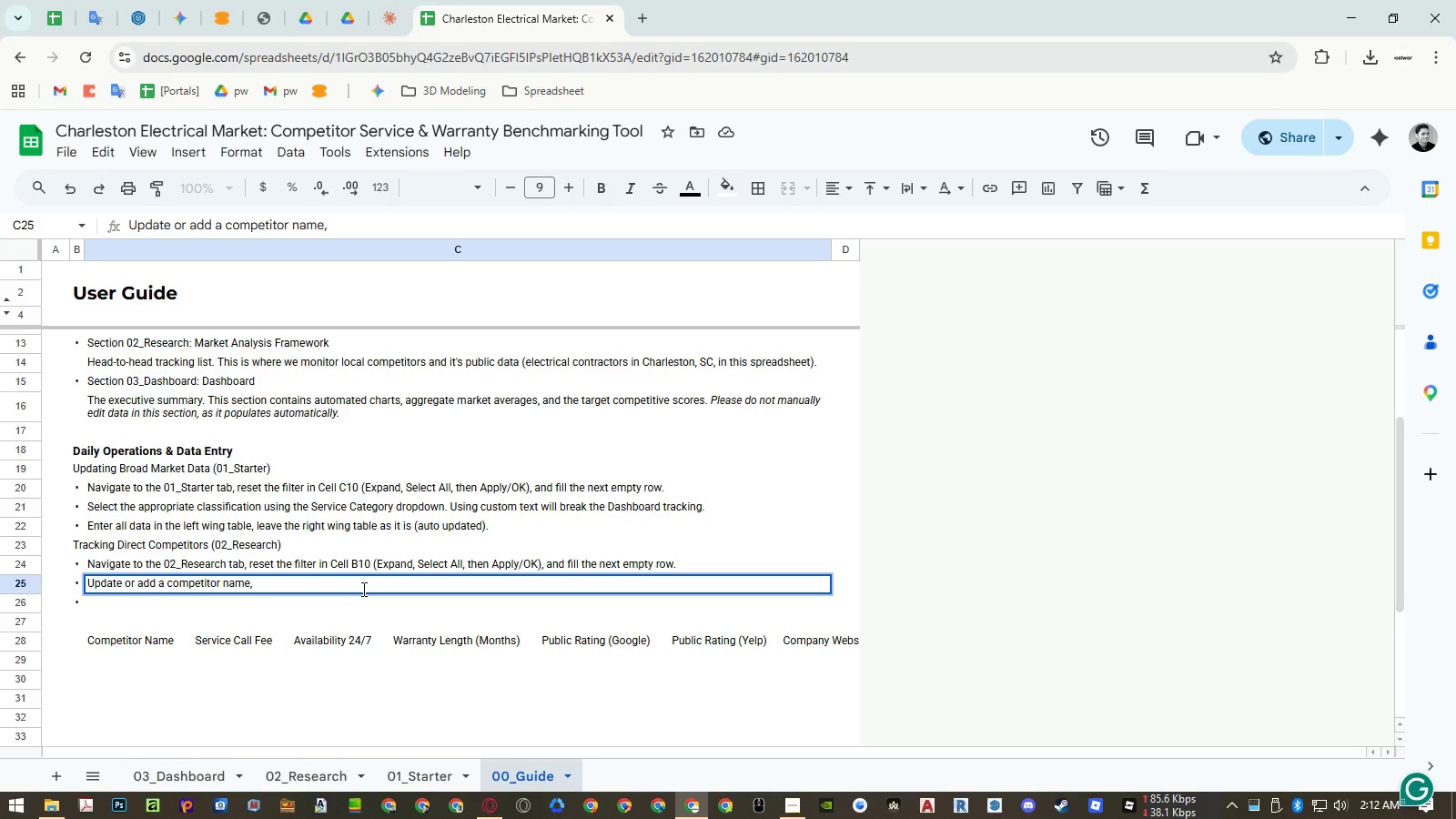 
key(Enter)
 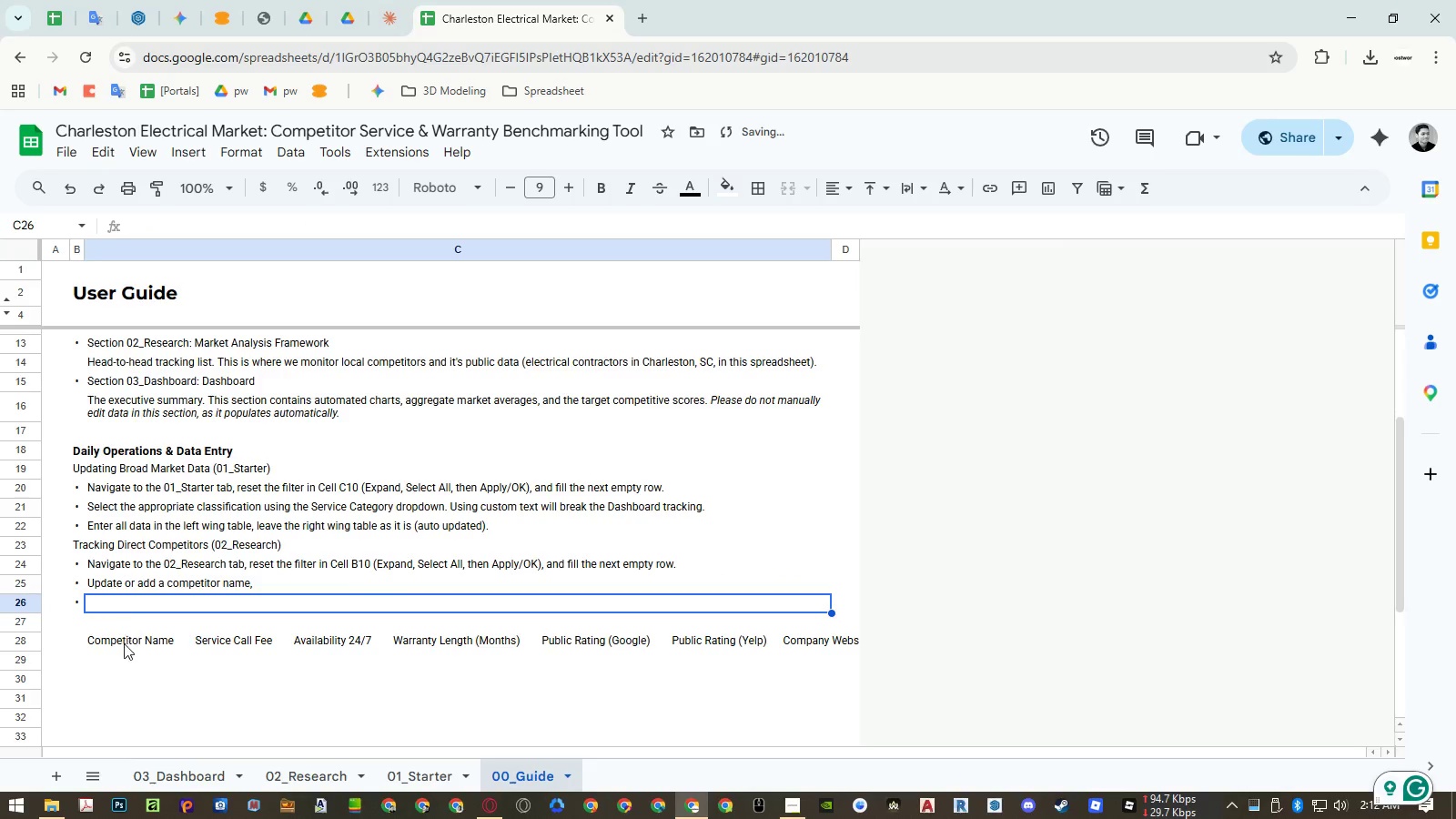 
double_click([224, 645])
 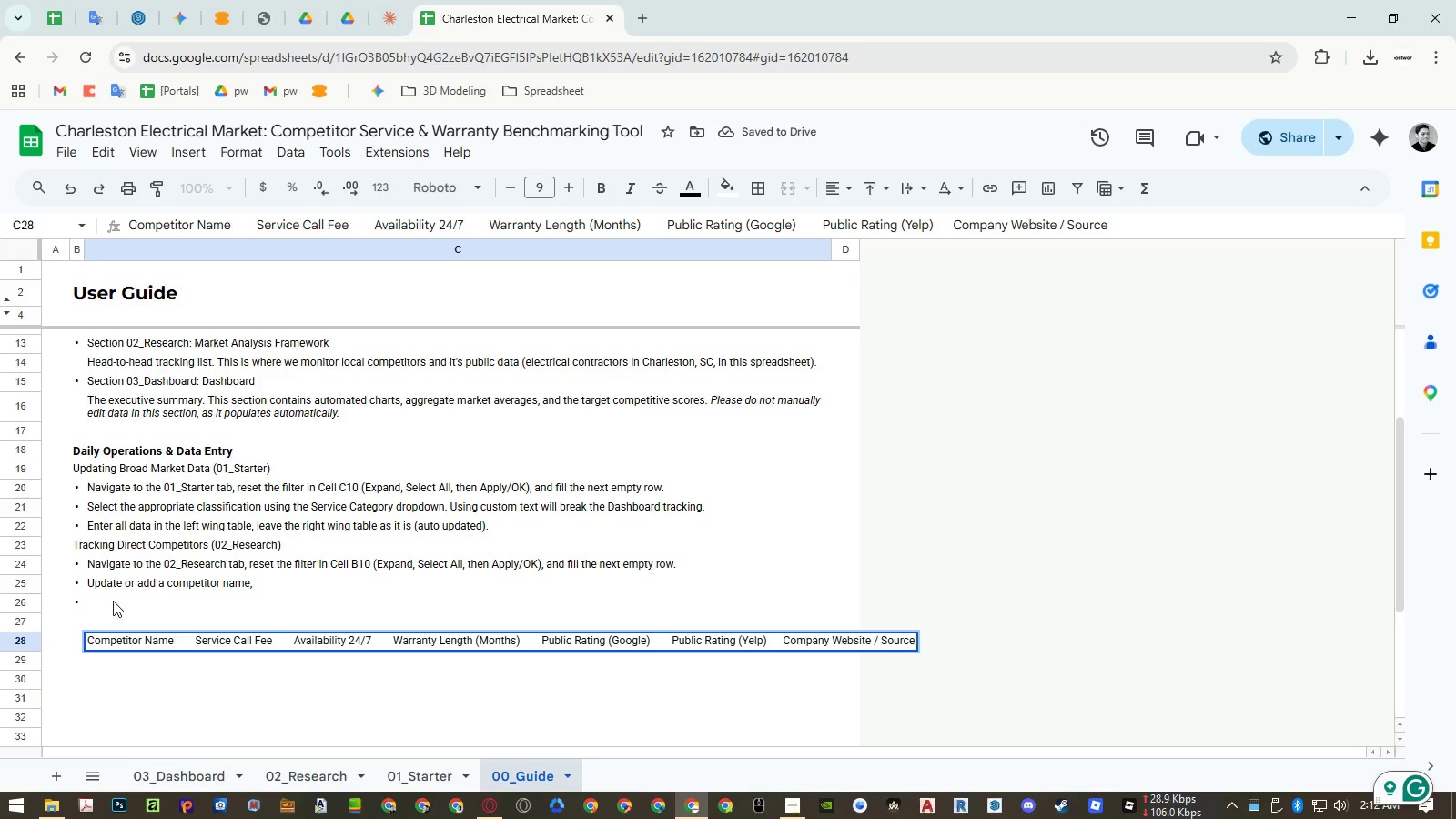 
double_click([103, 581])
 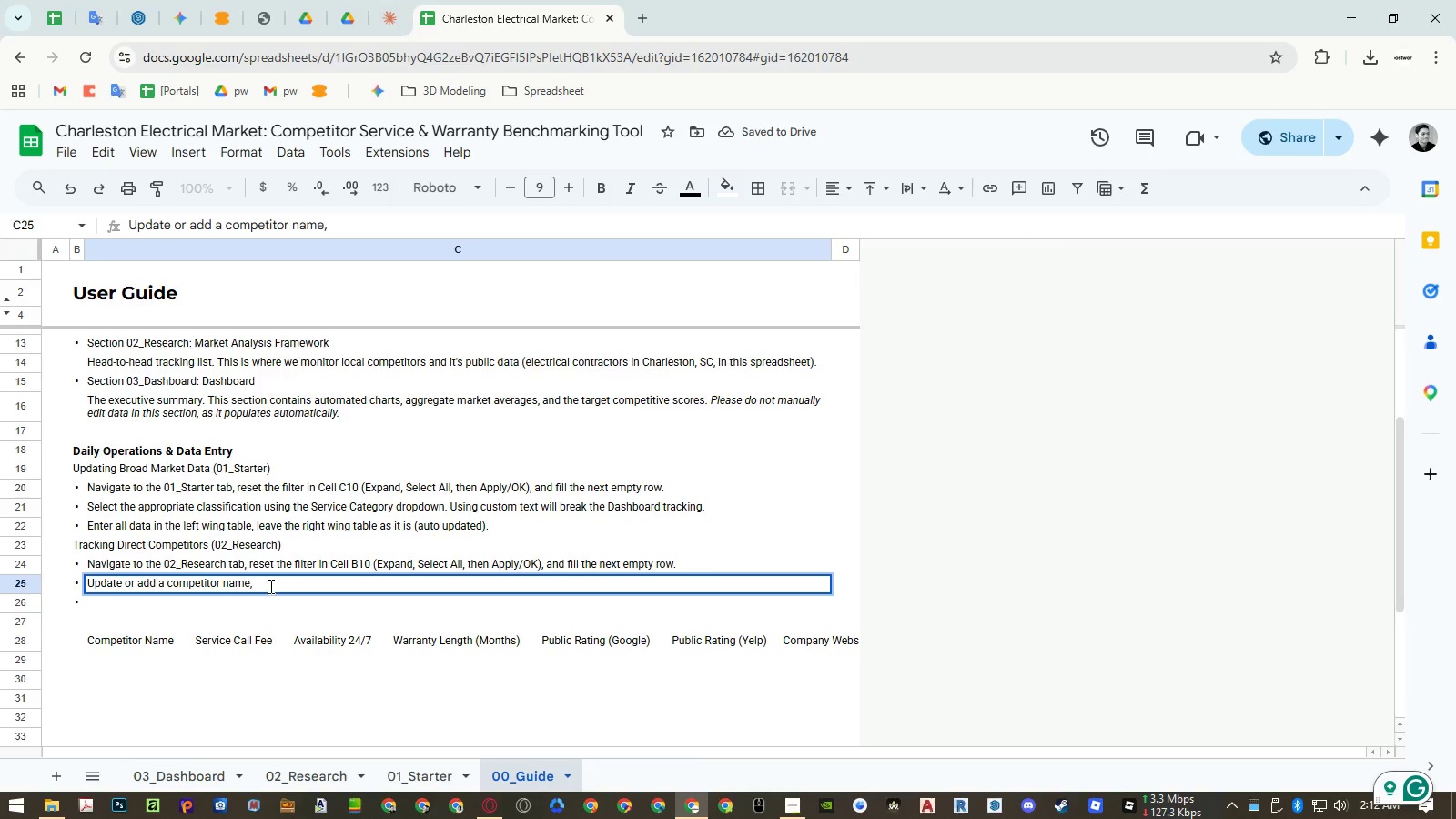 
left_click([287, 586])
 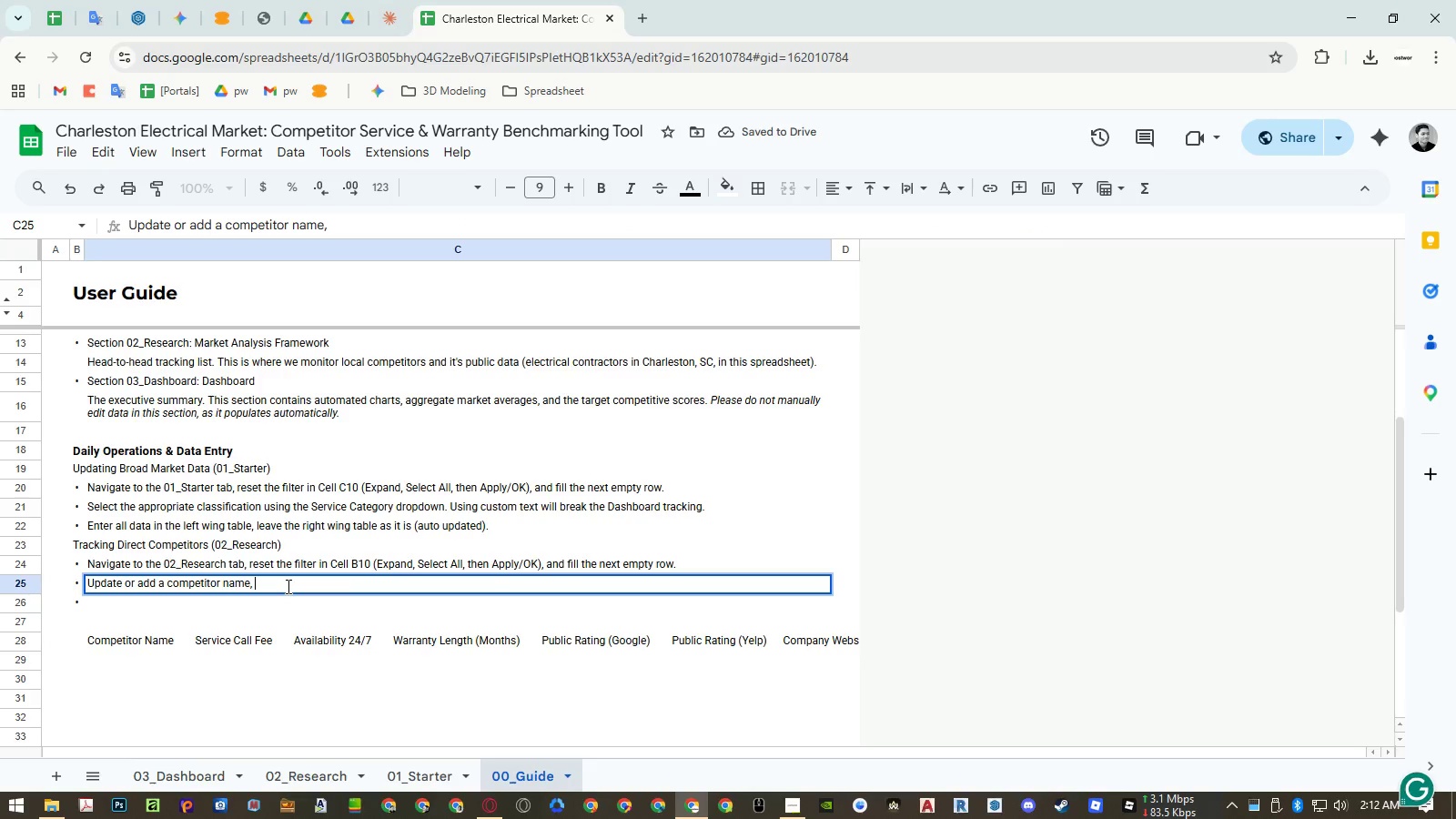 
type(service call fee, availability, warranty length, )
 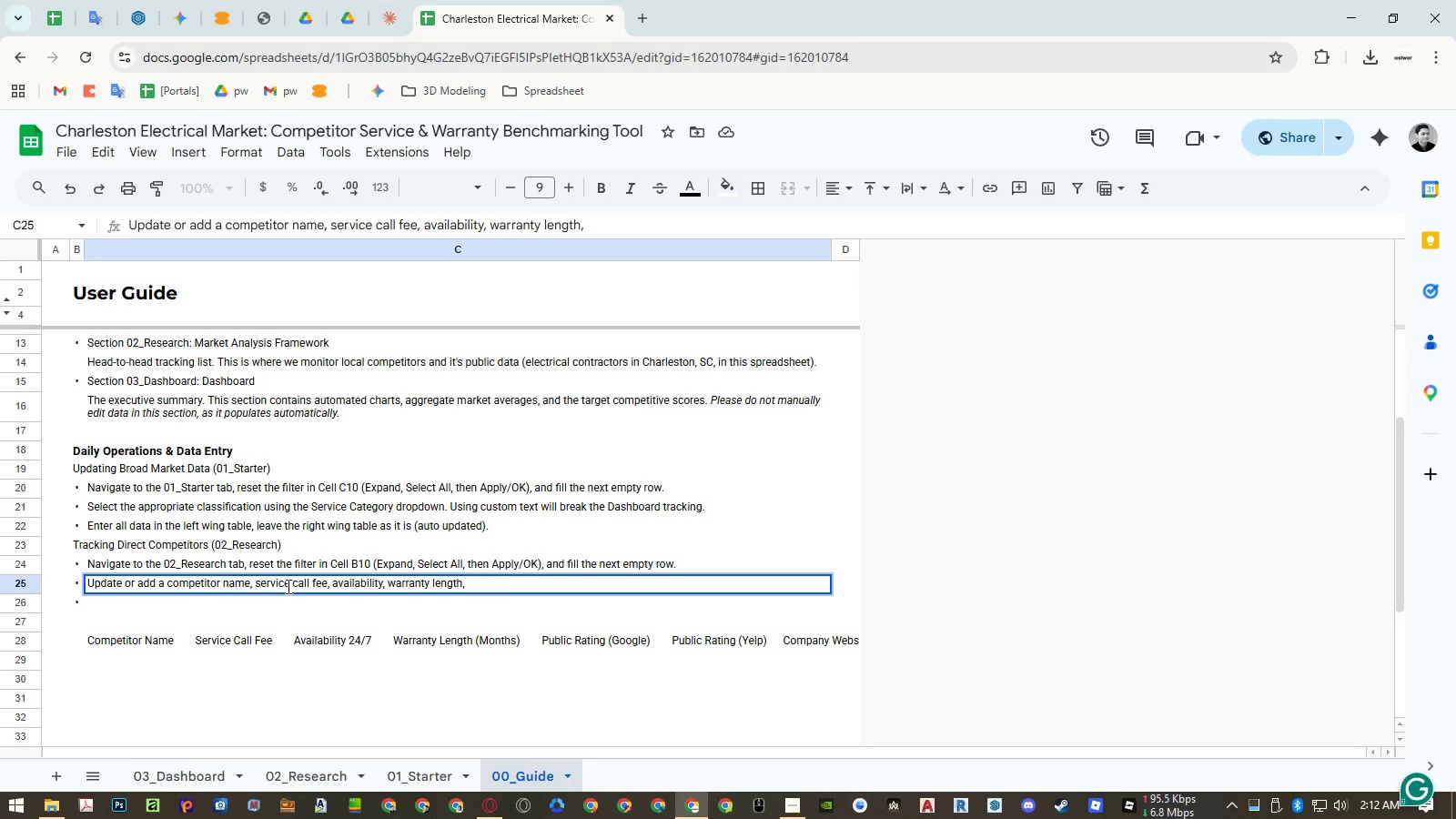 
type(public rating (Google is )
 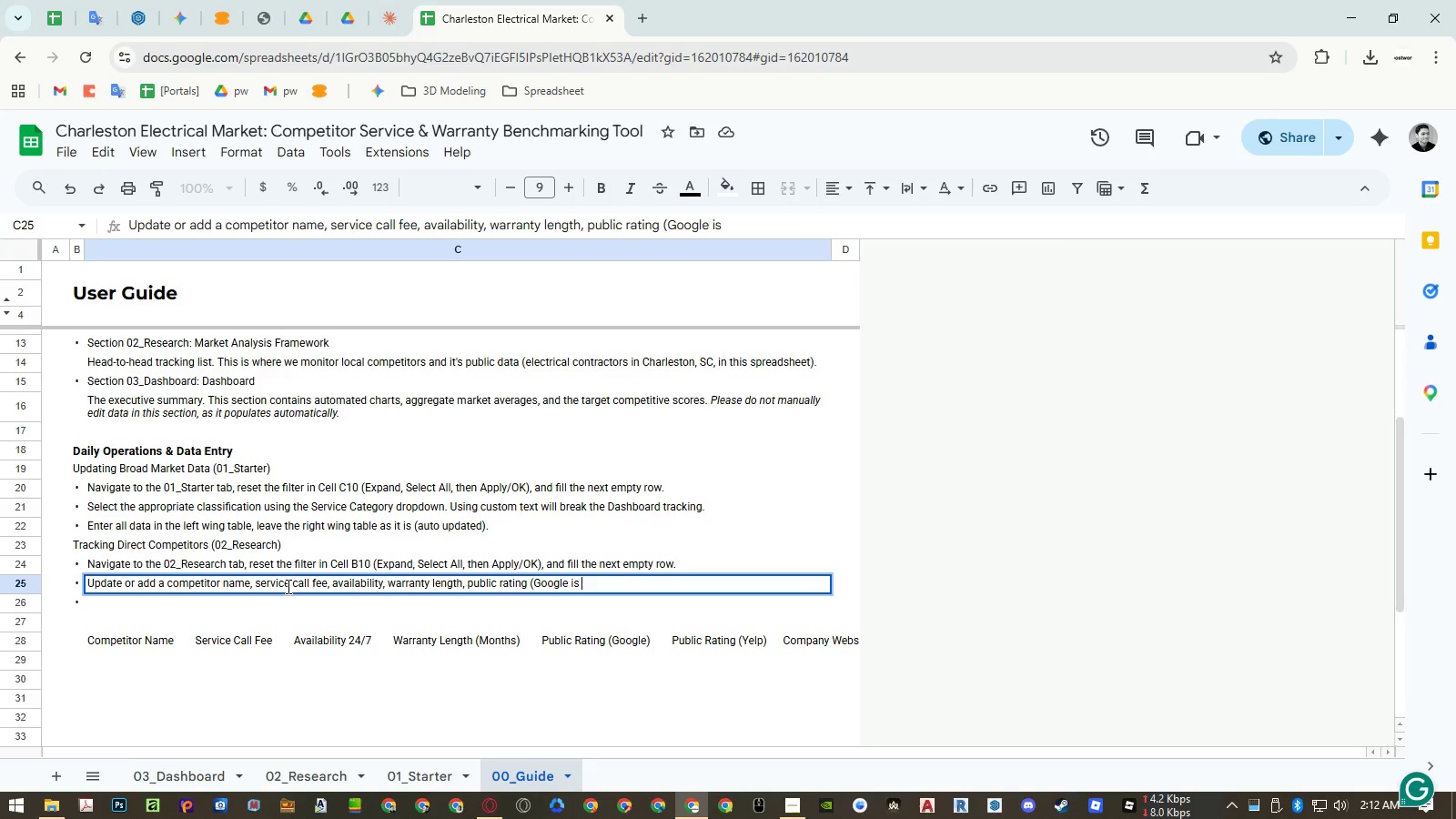 
wait(8.41)
 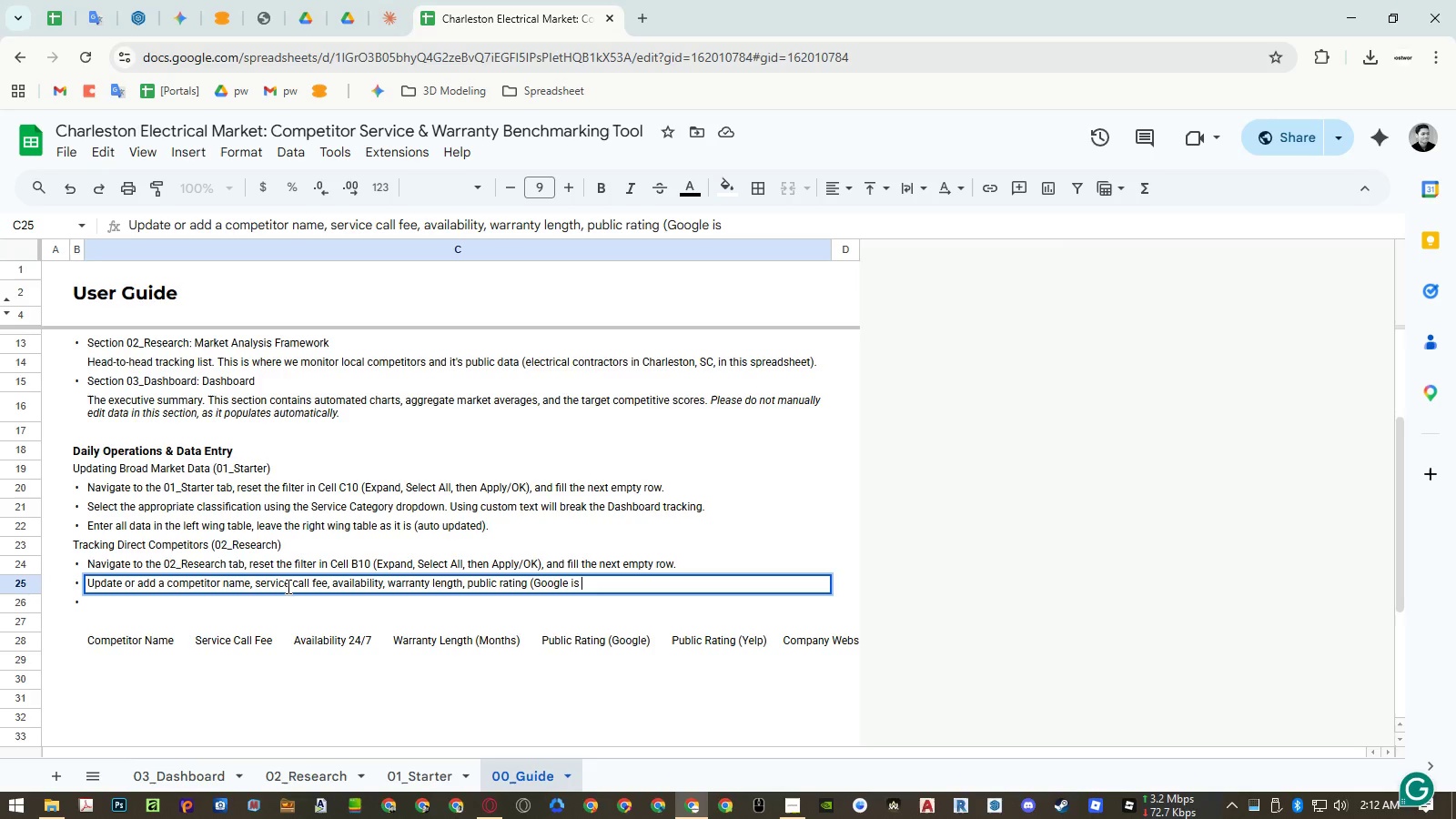 
type(mandaory))
 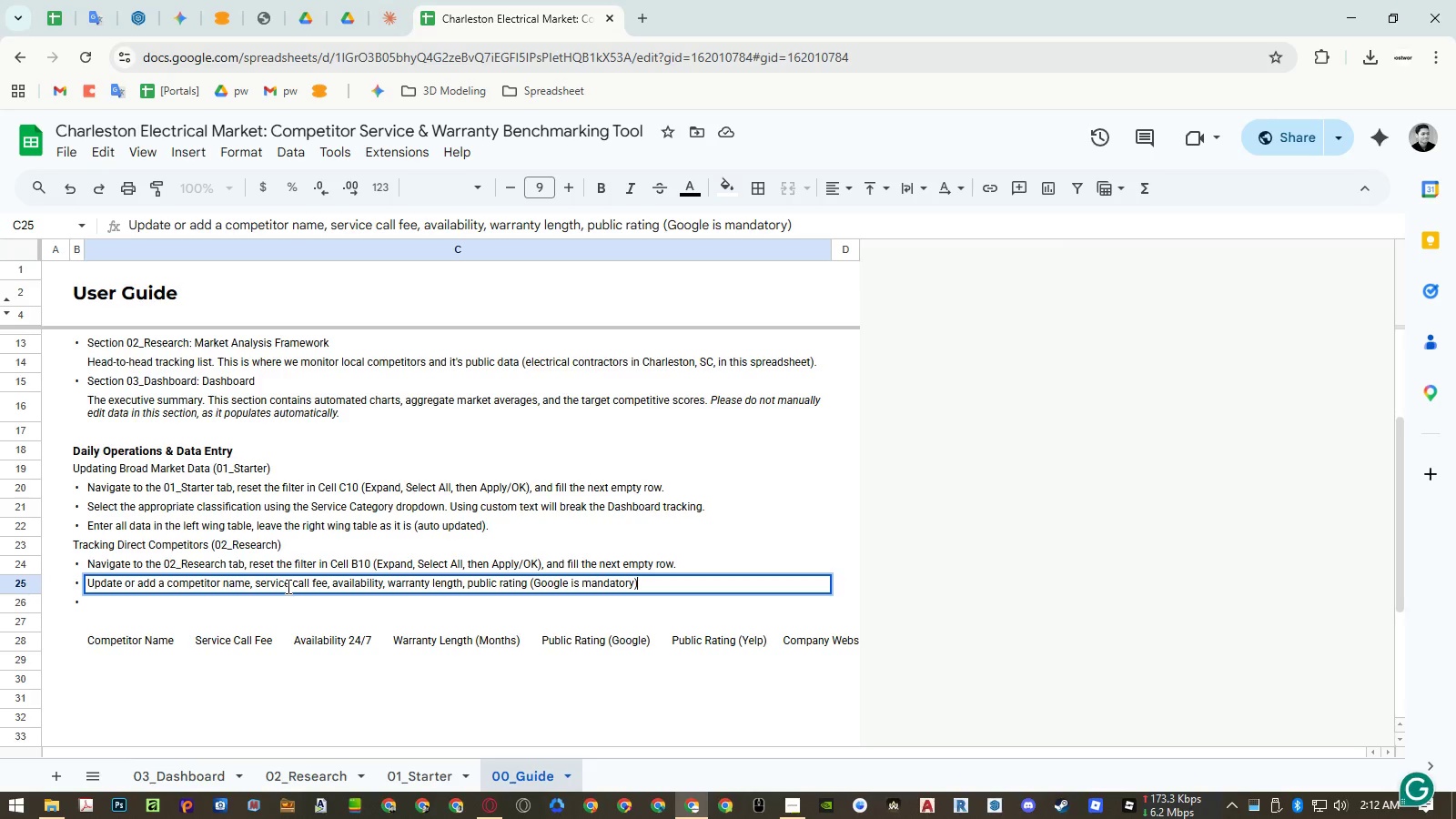 
key(Control+ArrowLeft)
 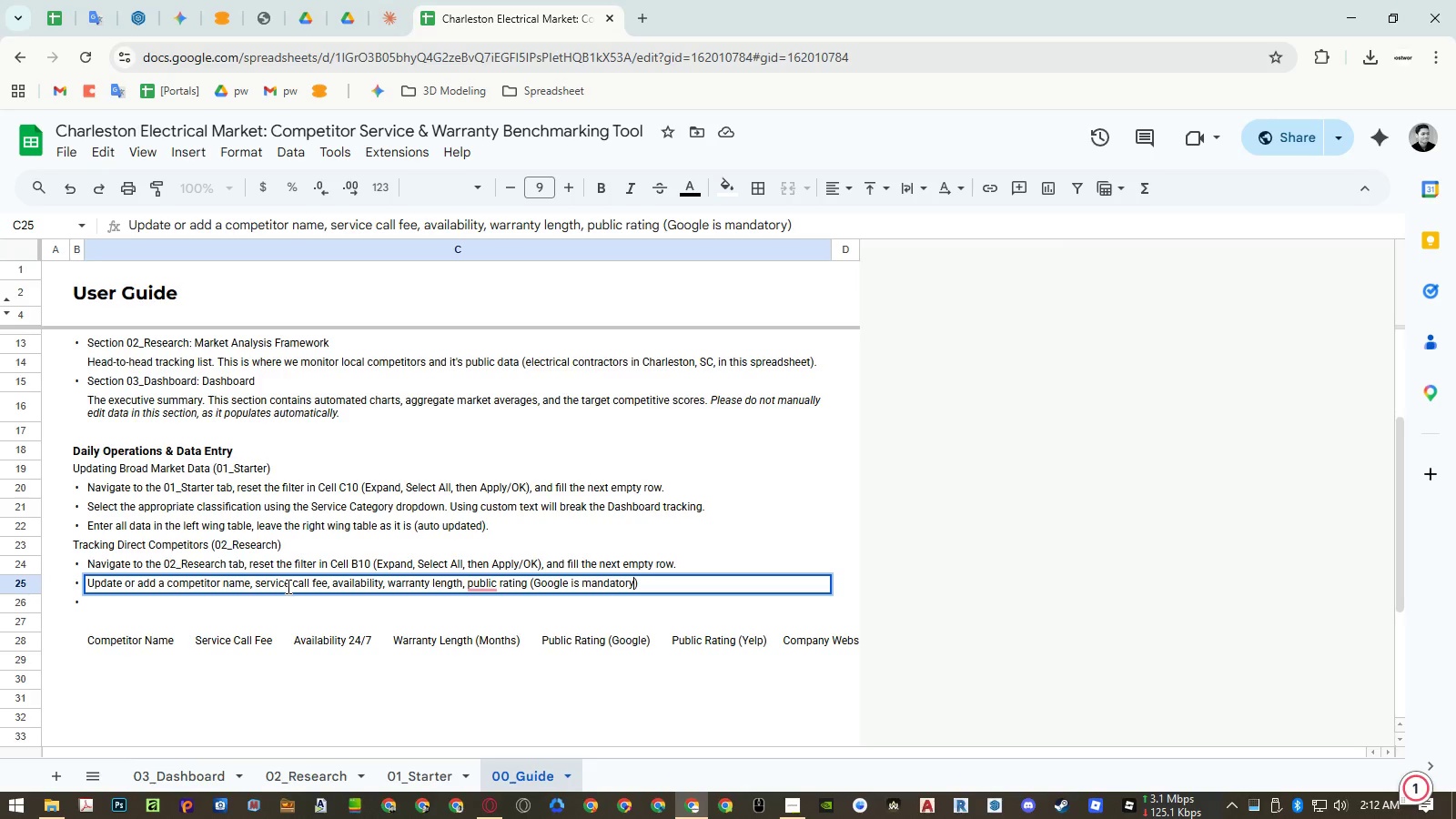 
key(Control+ArrowLeft)
 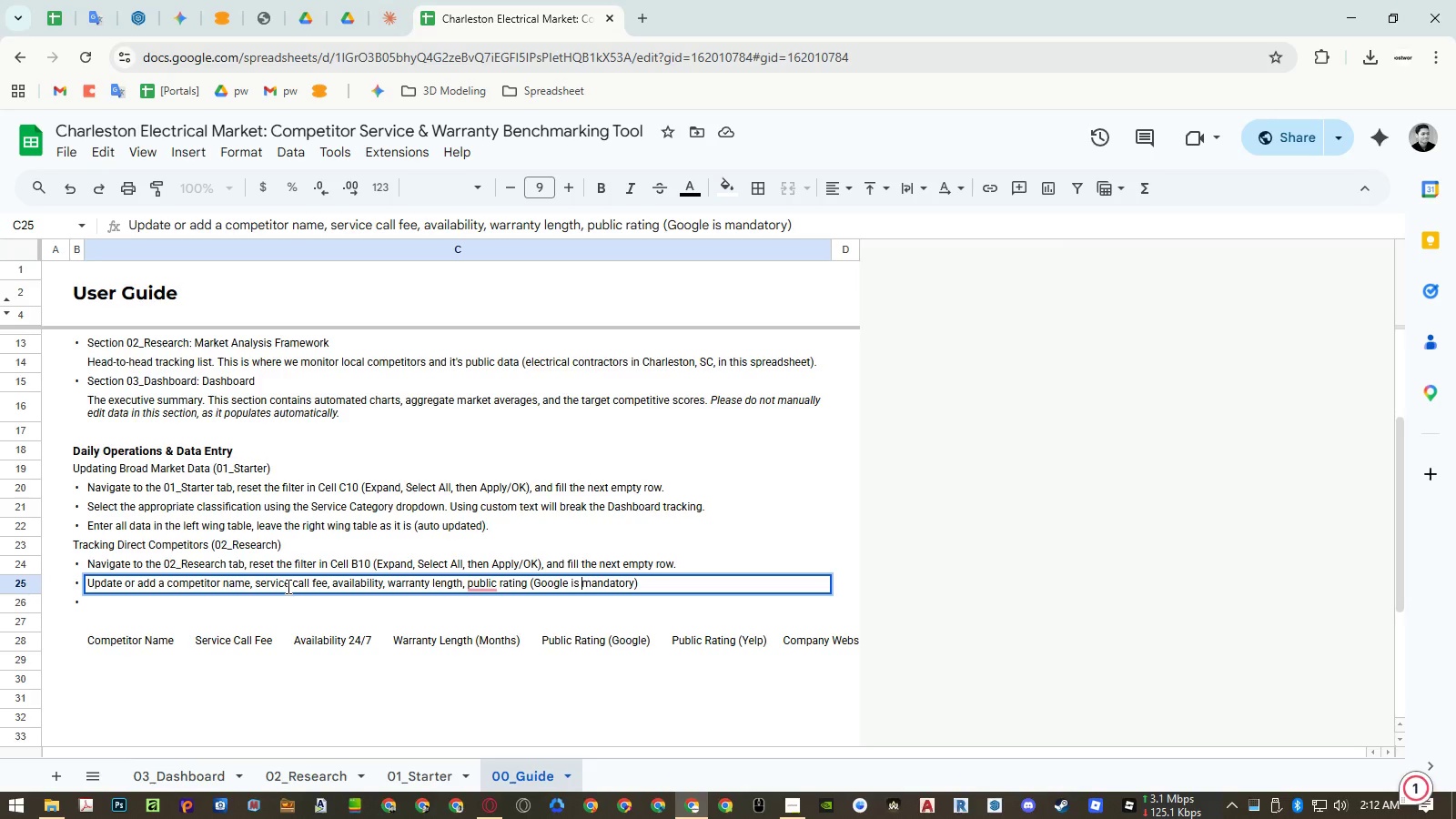 
key(Control+ArrowLeft)
 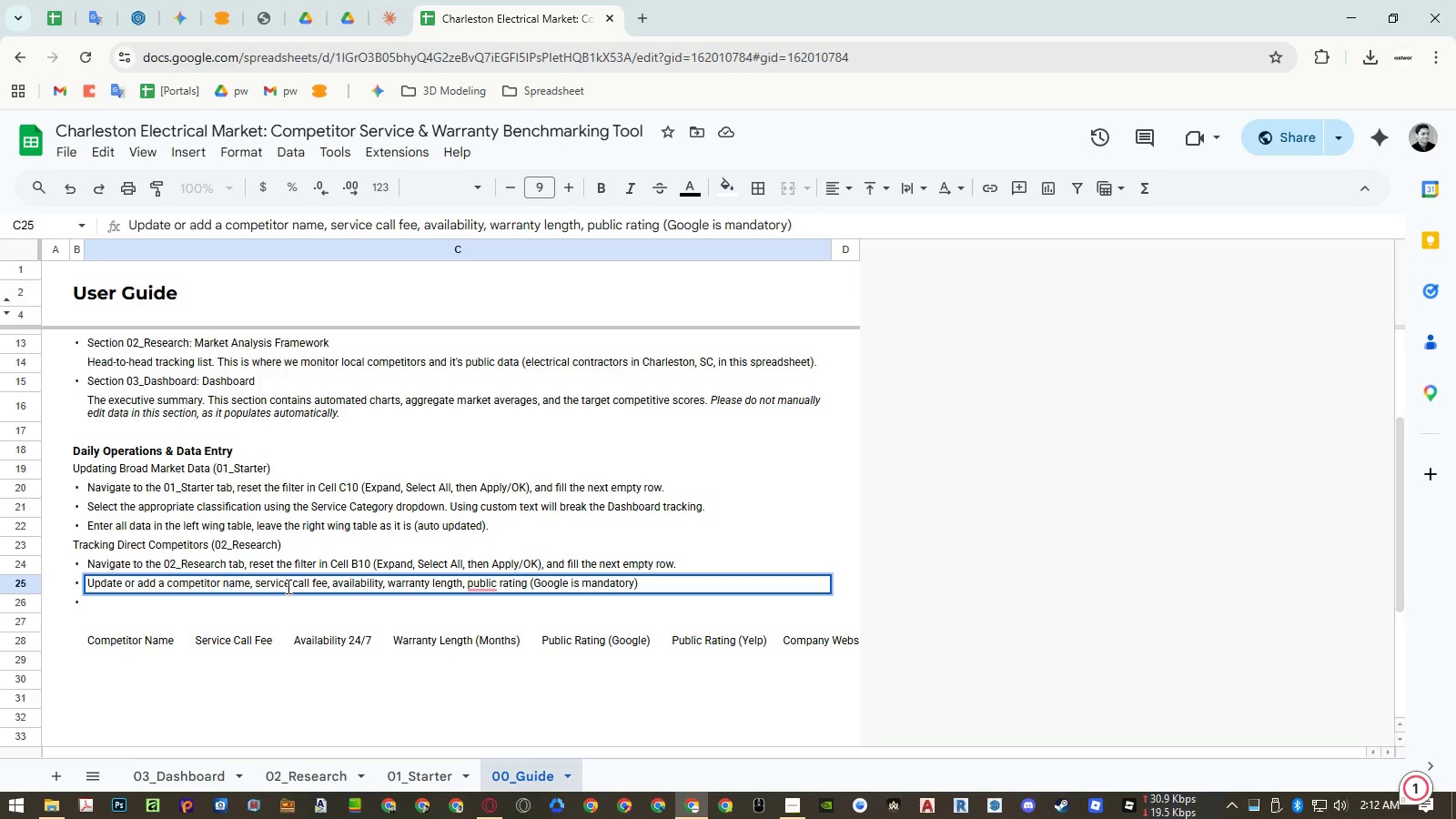 
type(rating )
 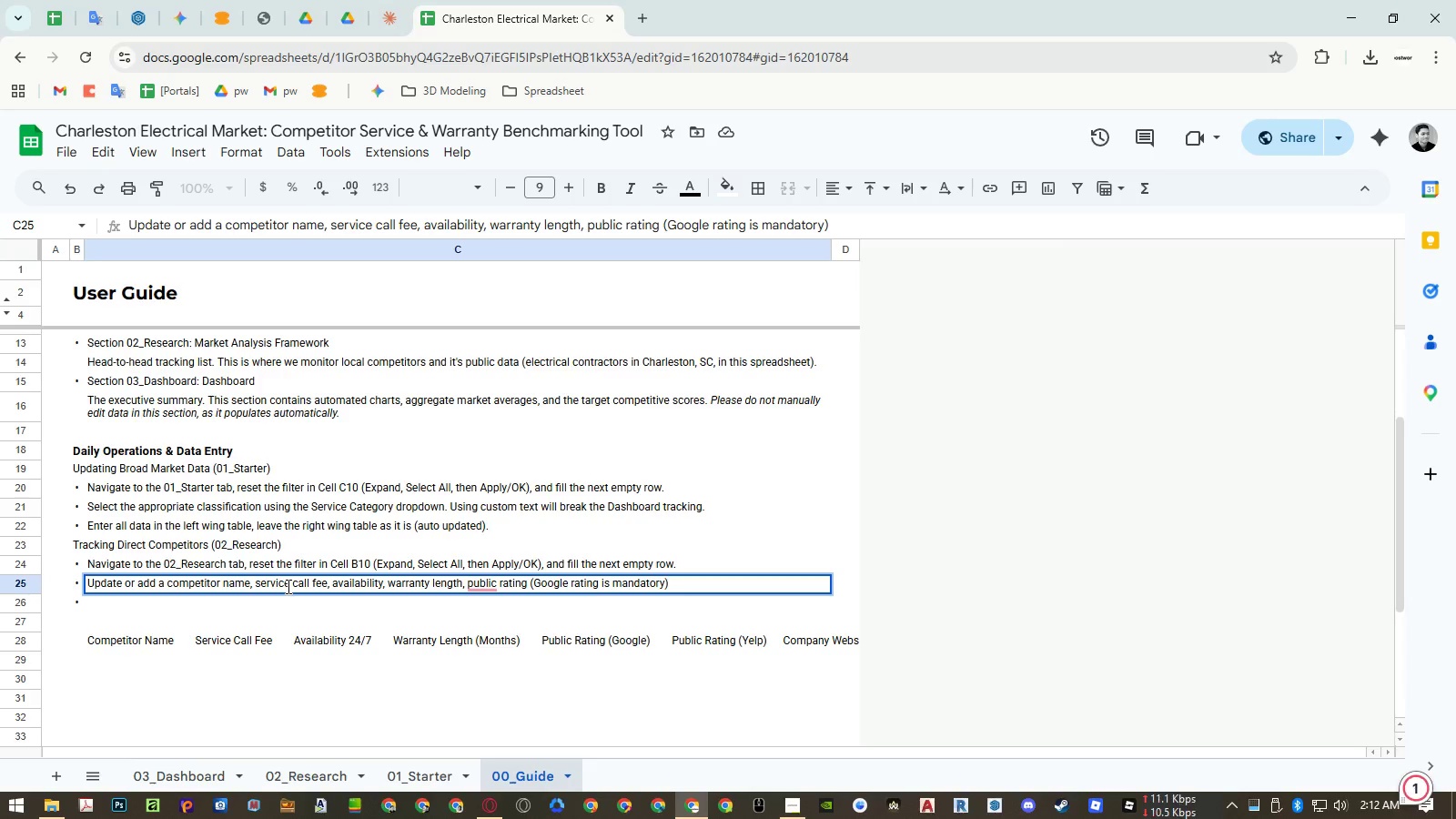 
left_click([490, 587])
 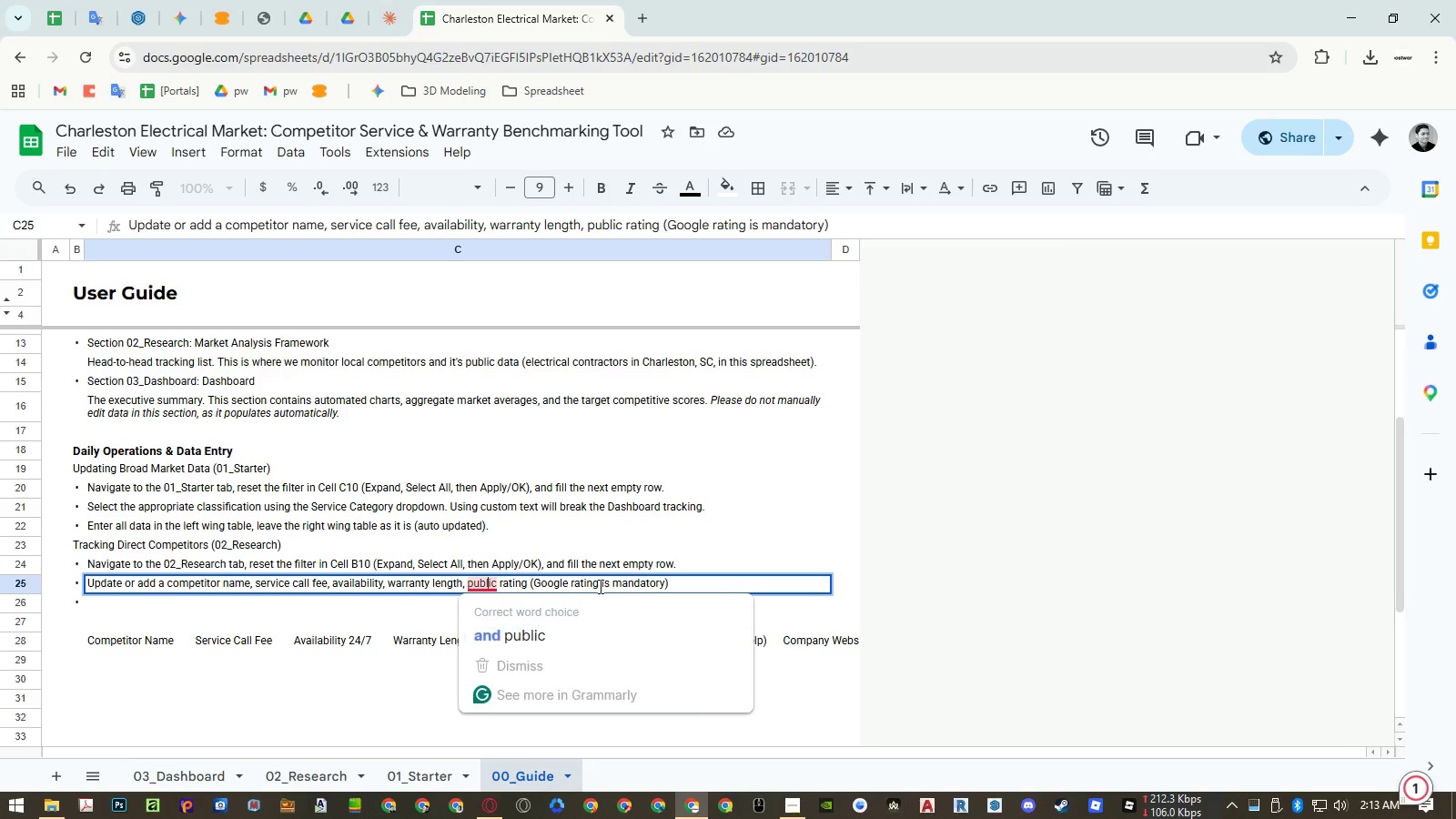 
left_click([678, 584])
 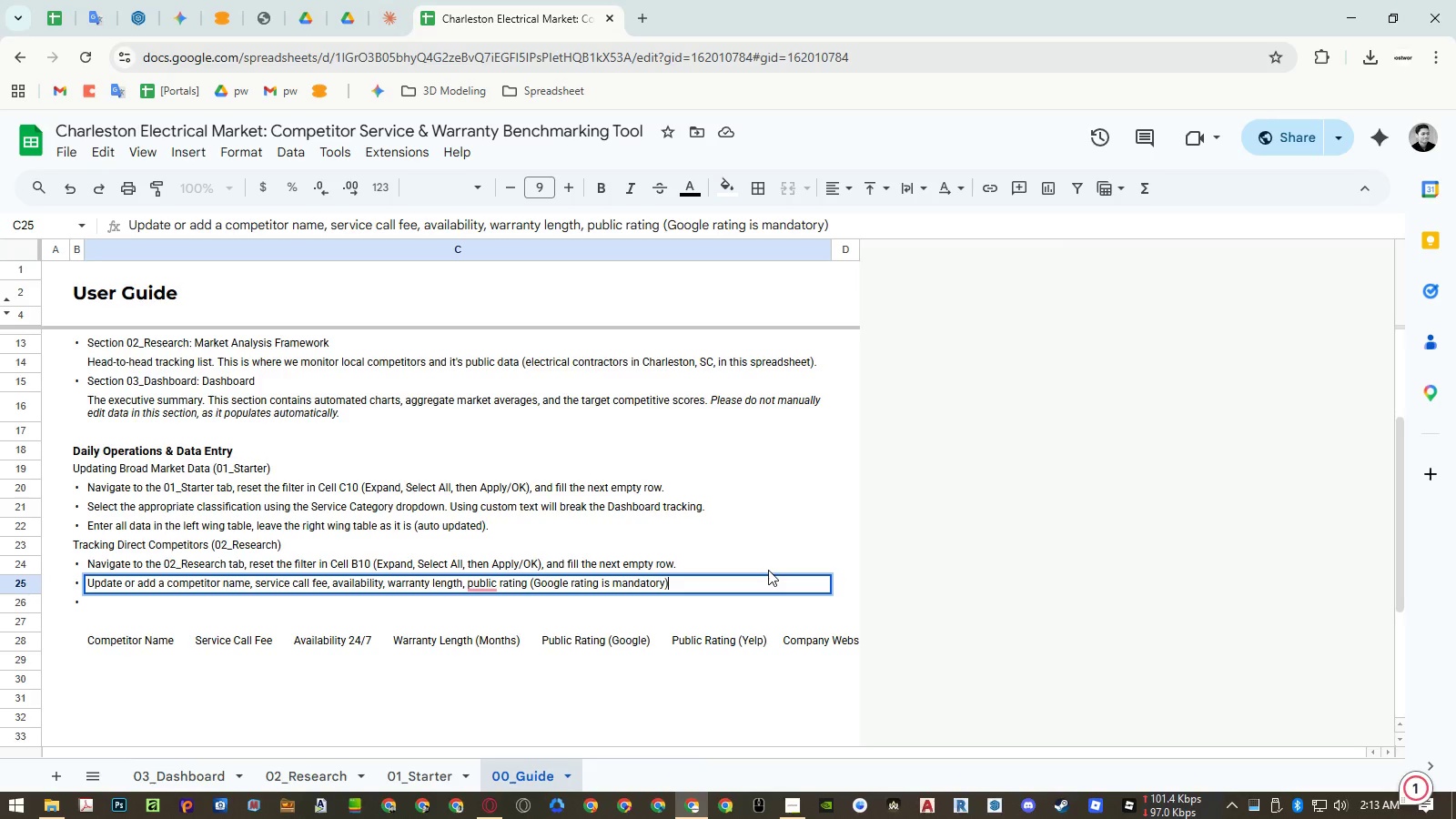 
type(, and it's company website)
 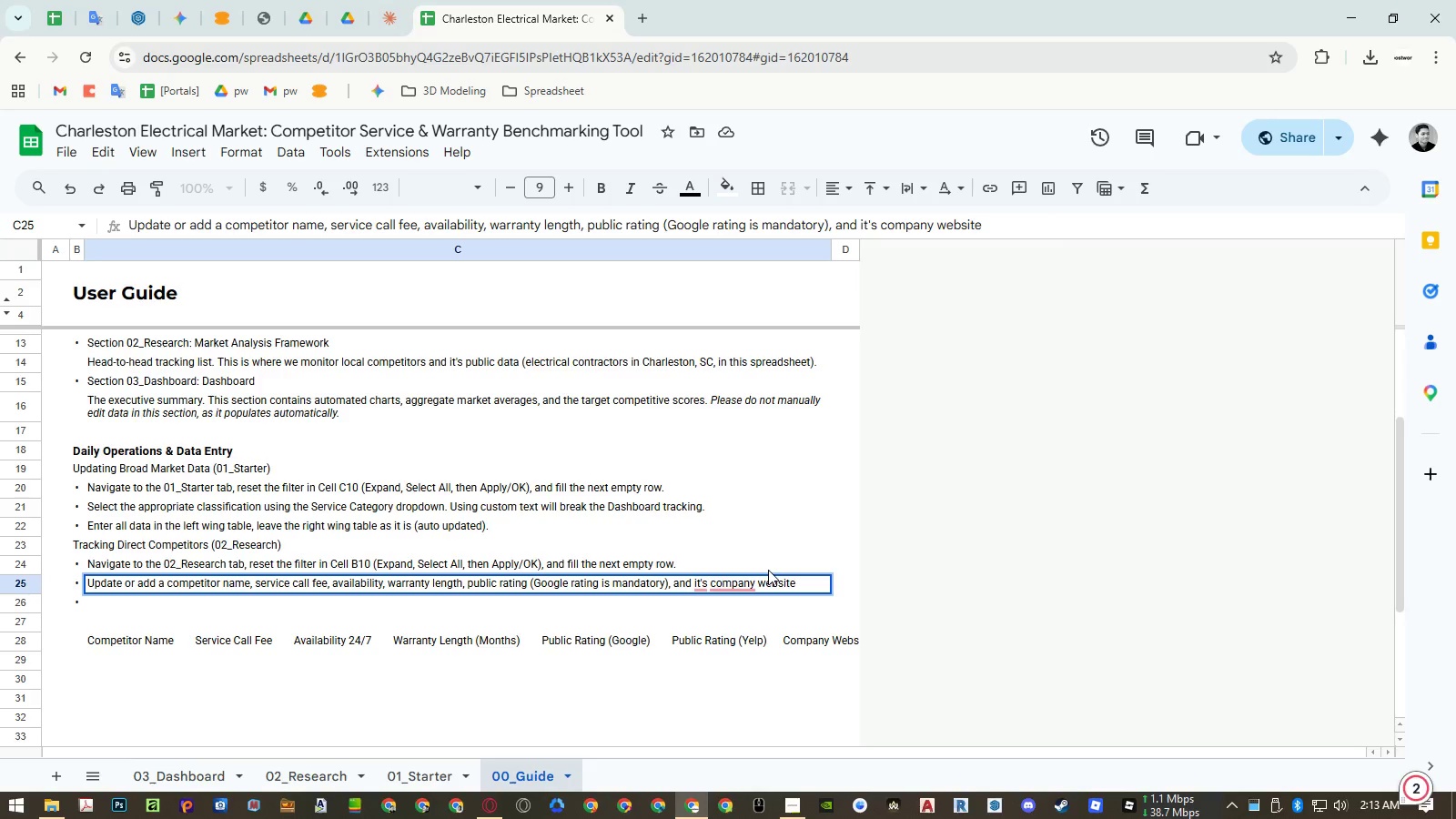 
wait(5.19)
 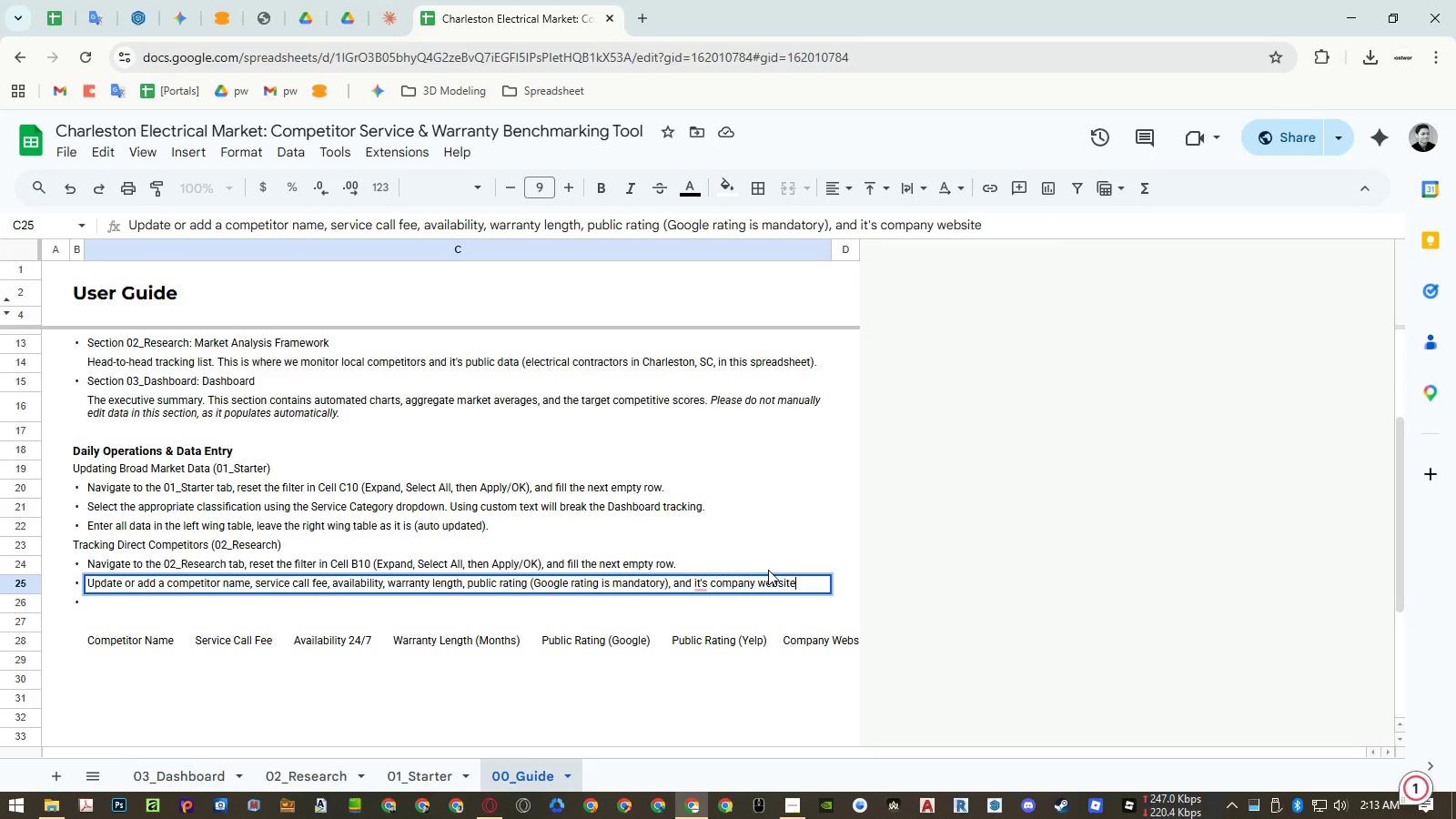 
type( for )
 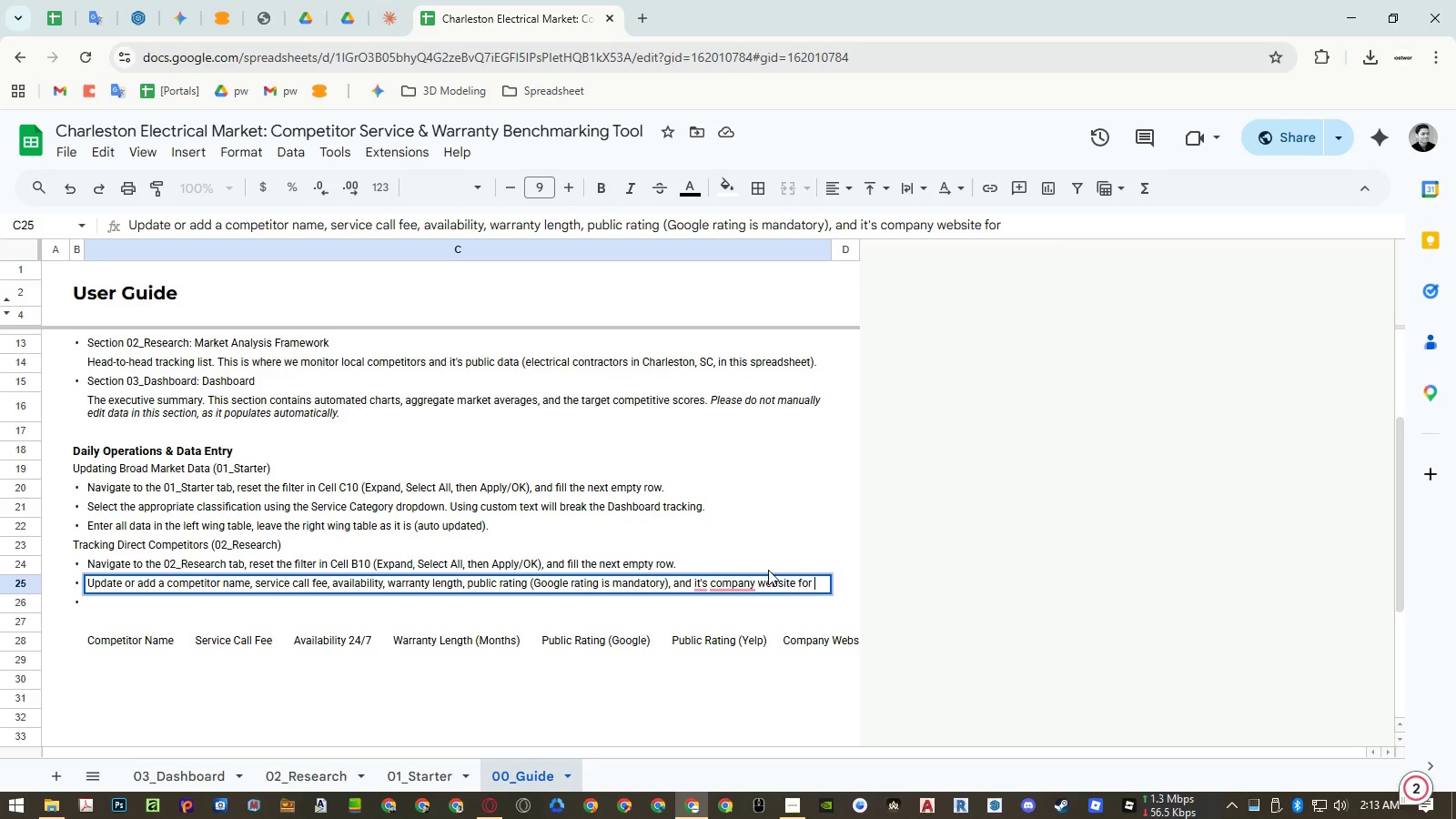 
wait(16.5)
 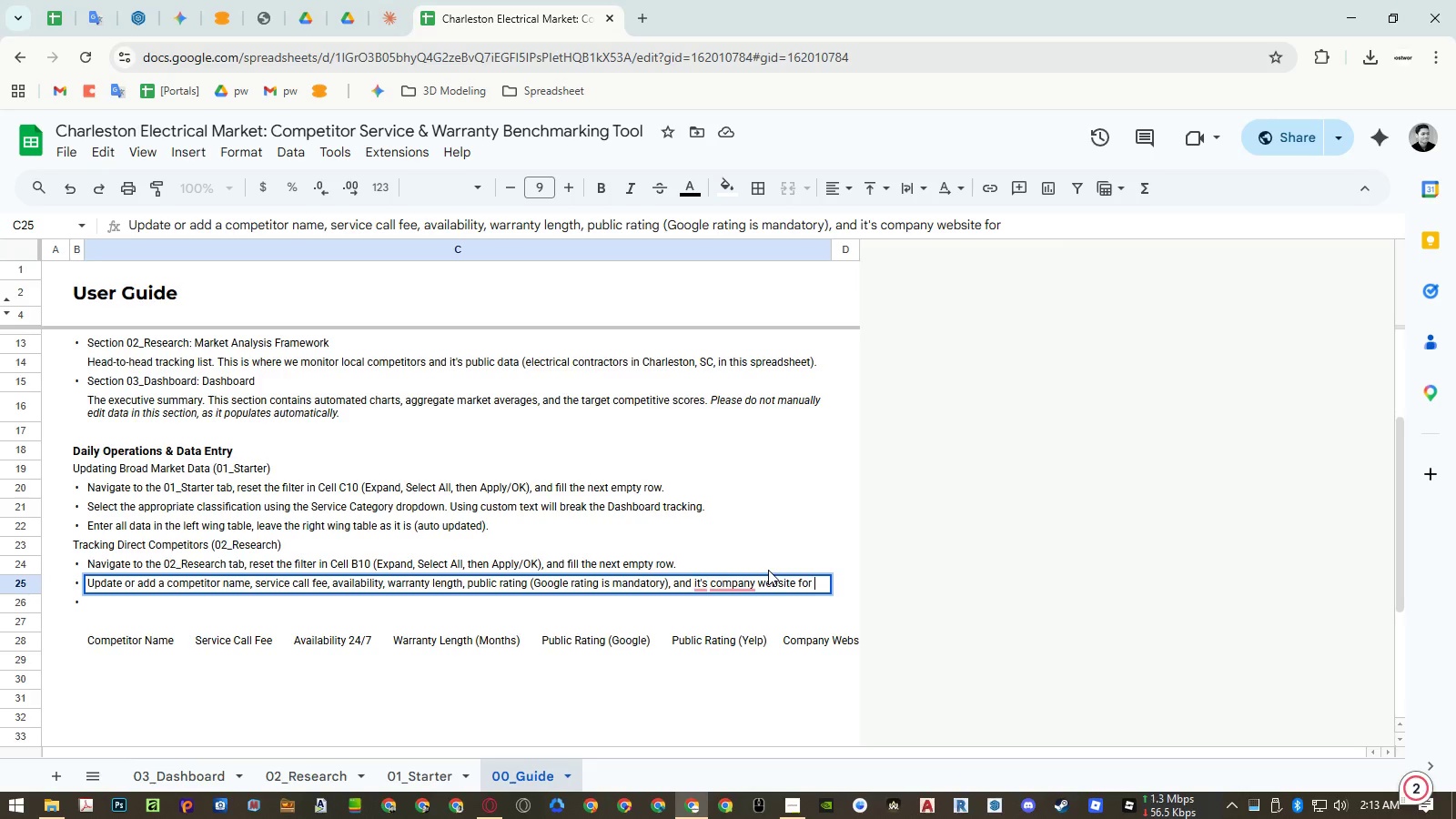 
type(references)
 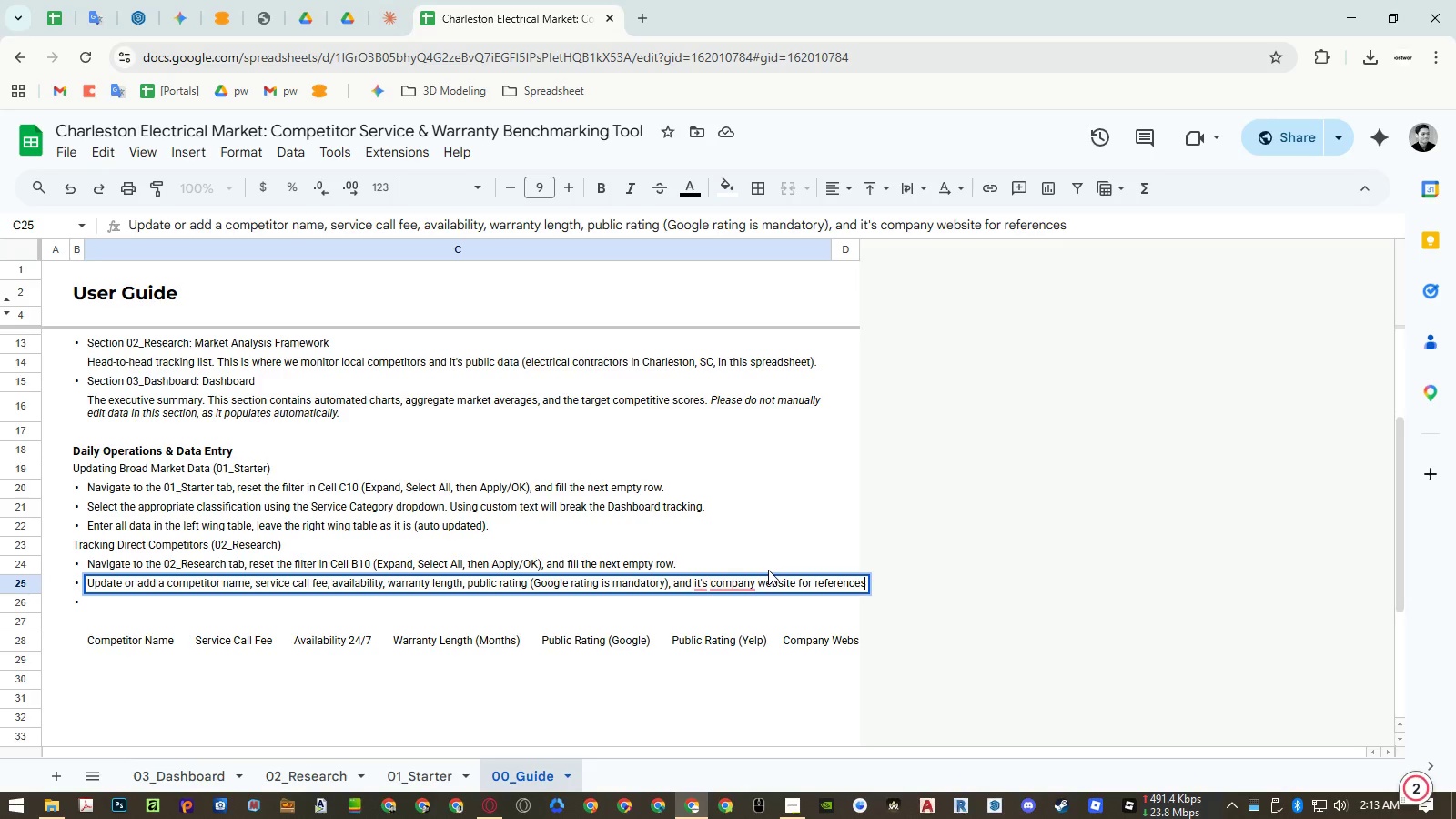 
hold_key(key=Backspace, duration=0.75)
 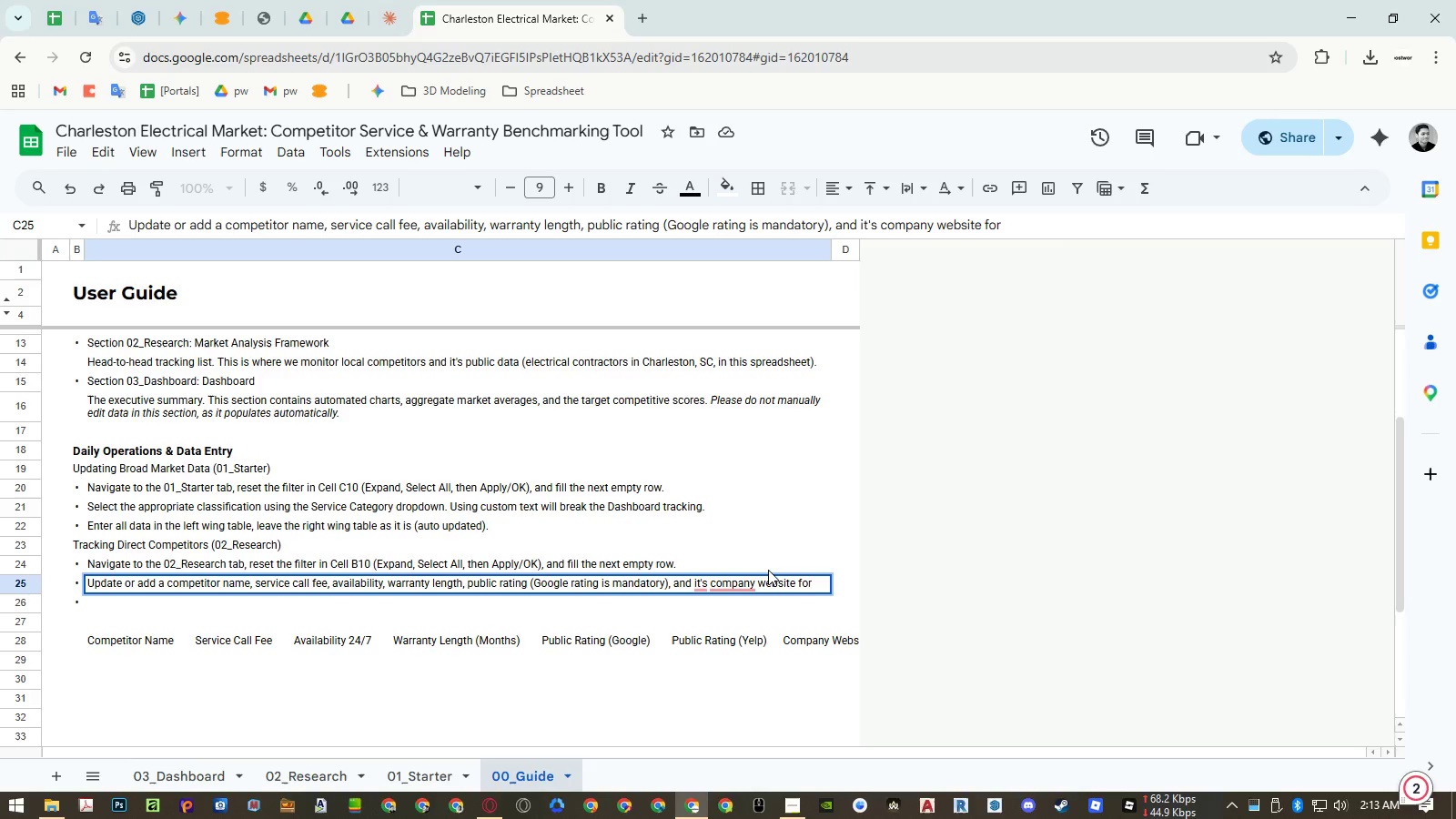 
key(Backspace)
 